 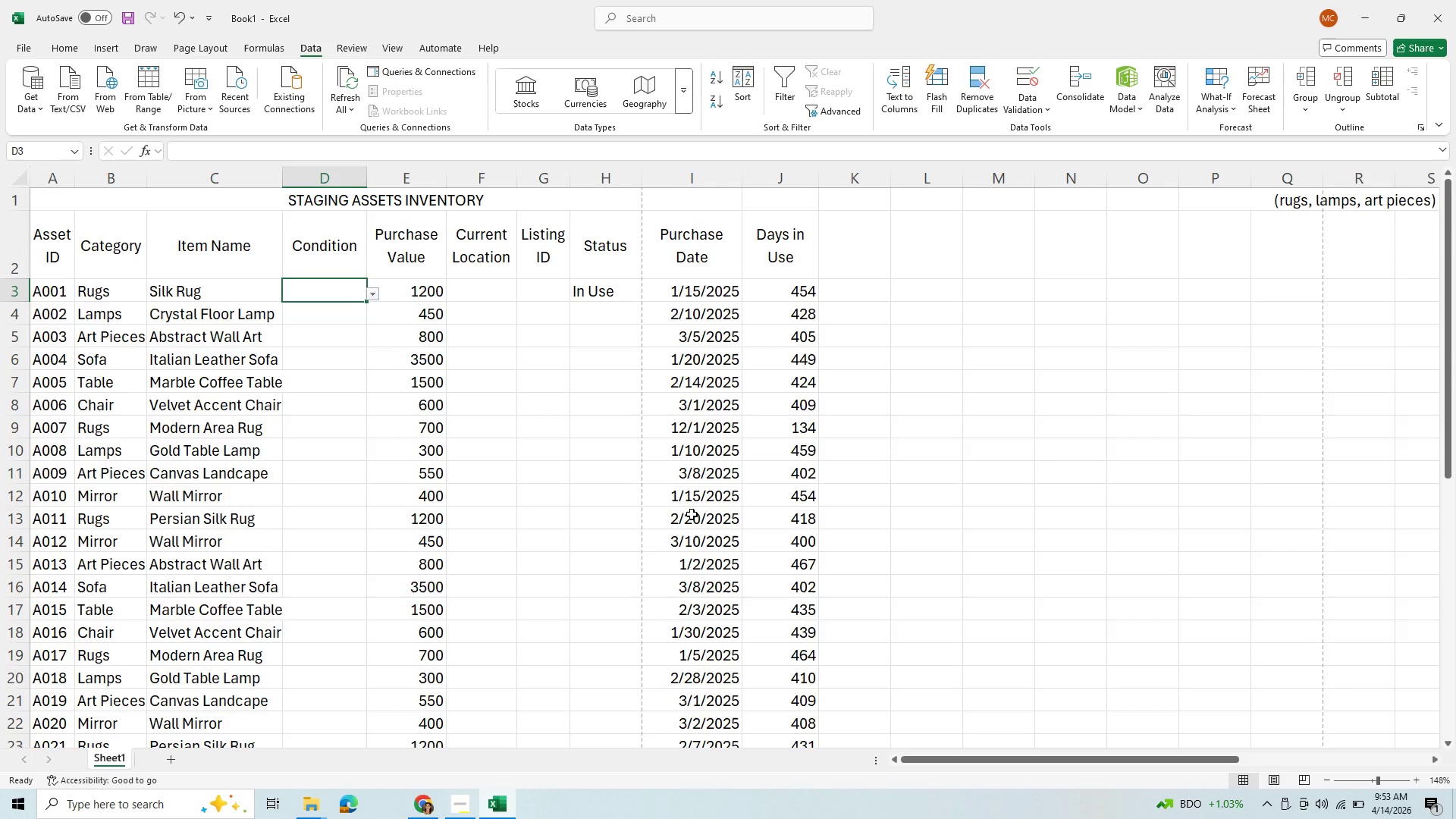 
left_click([467, 295])
 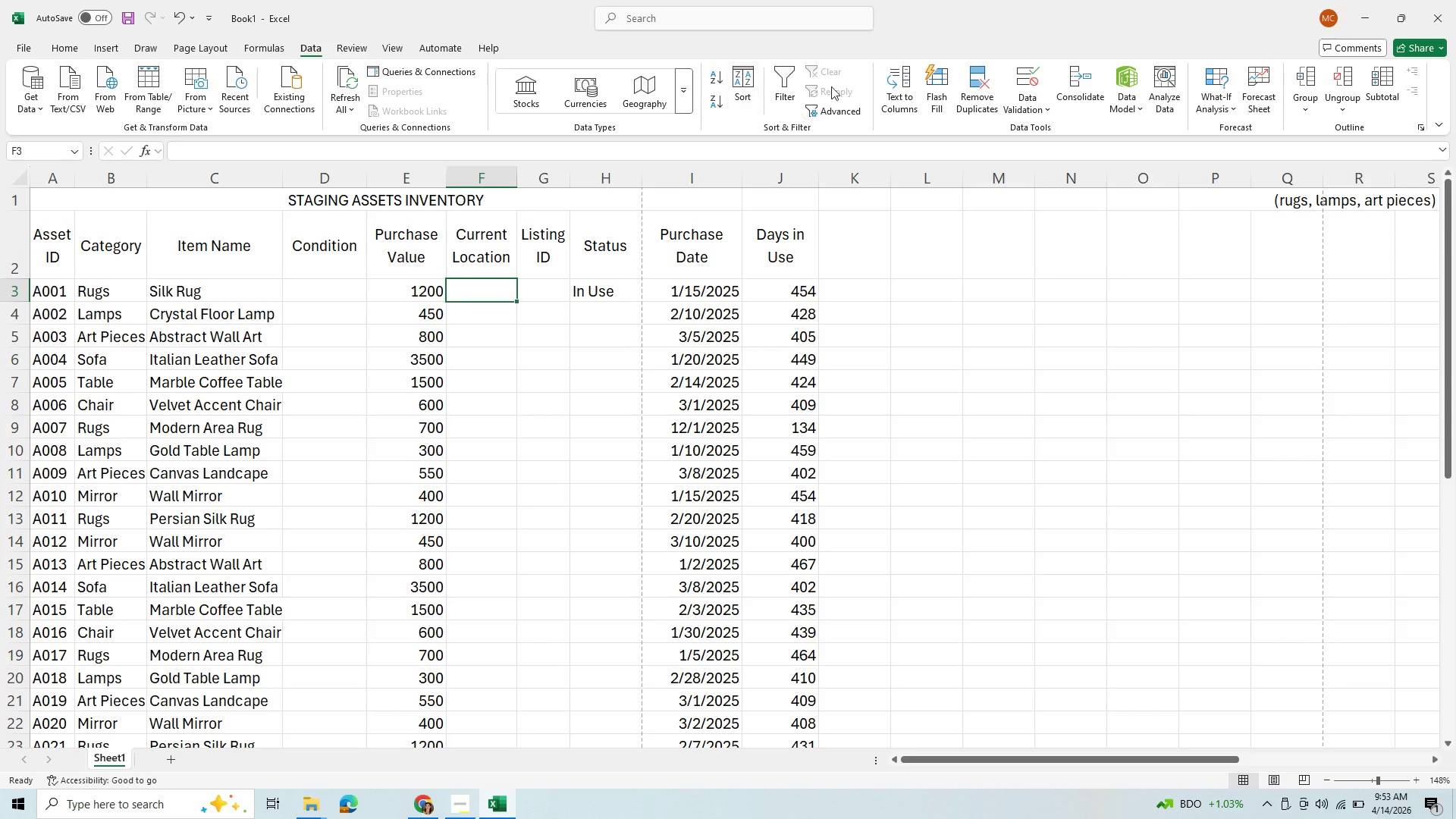 
left_click([1033, 79])
 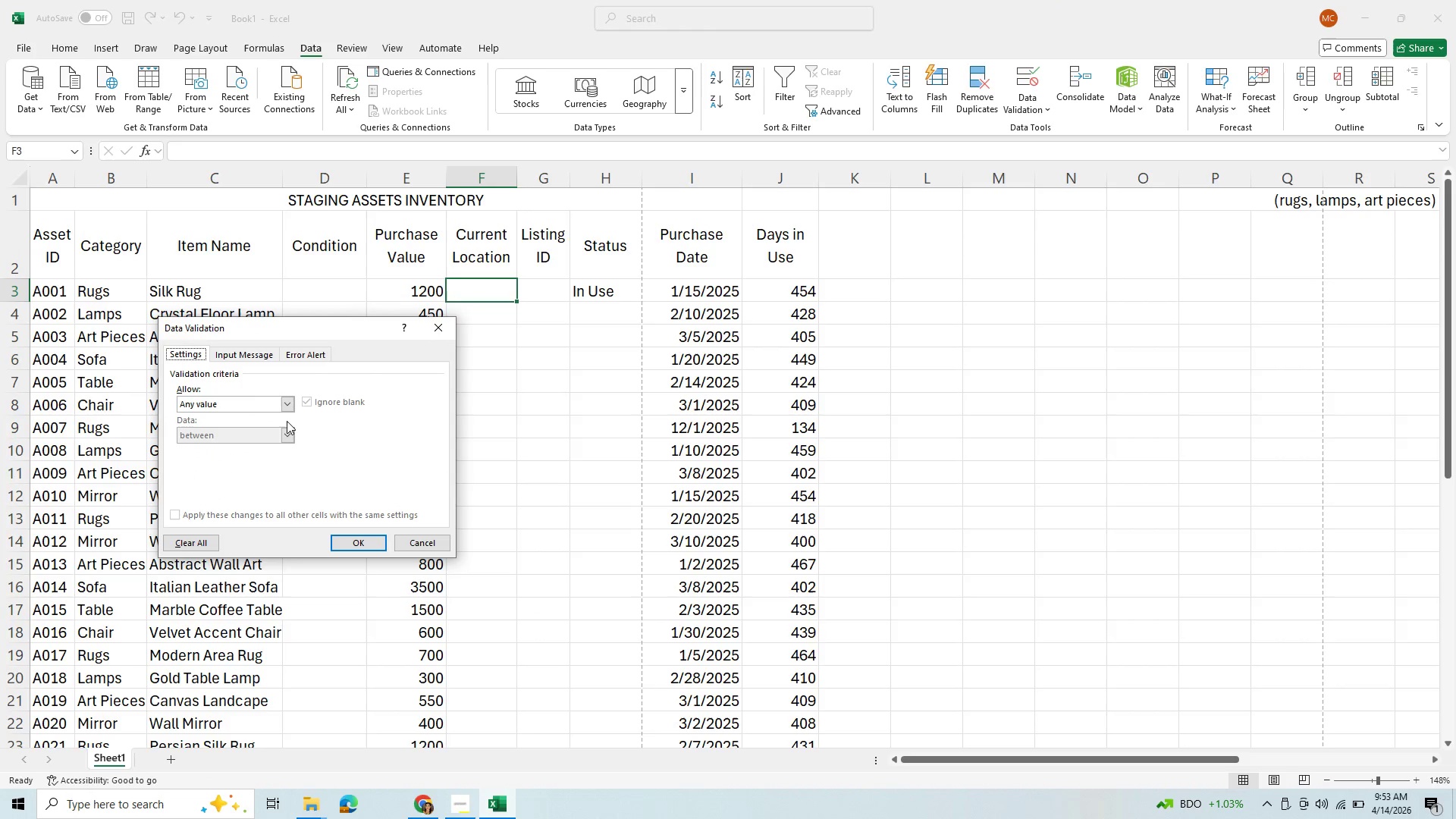 
left_click([287, 405])
 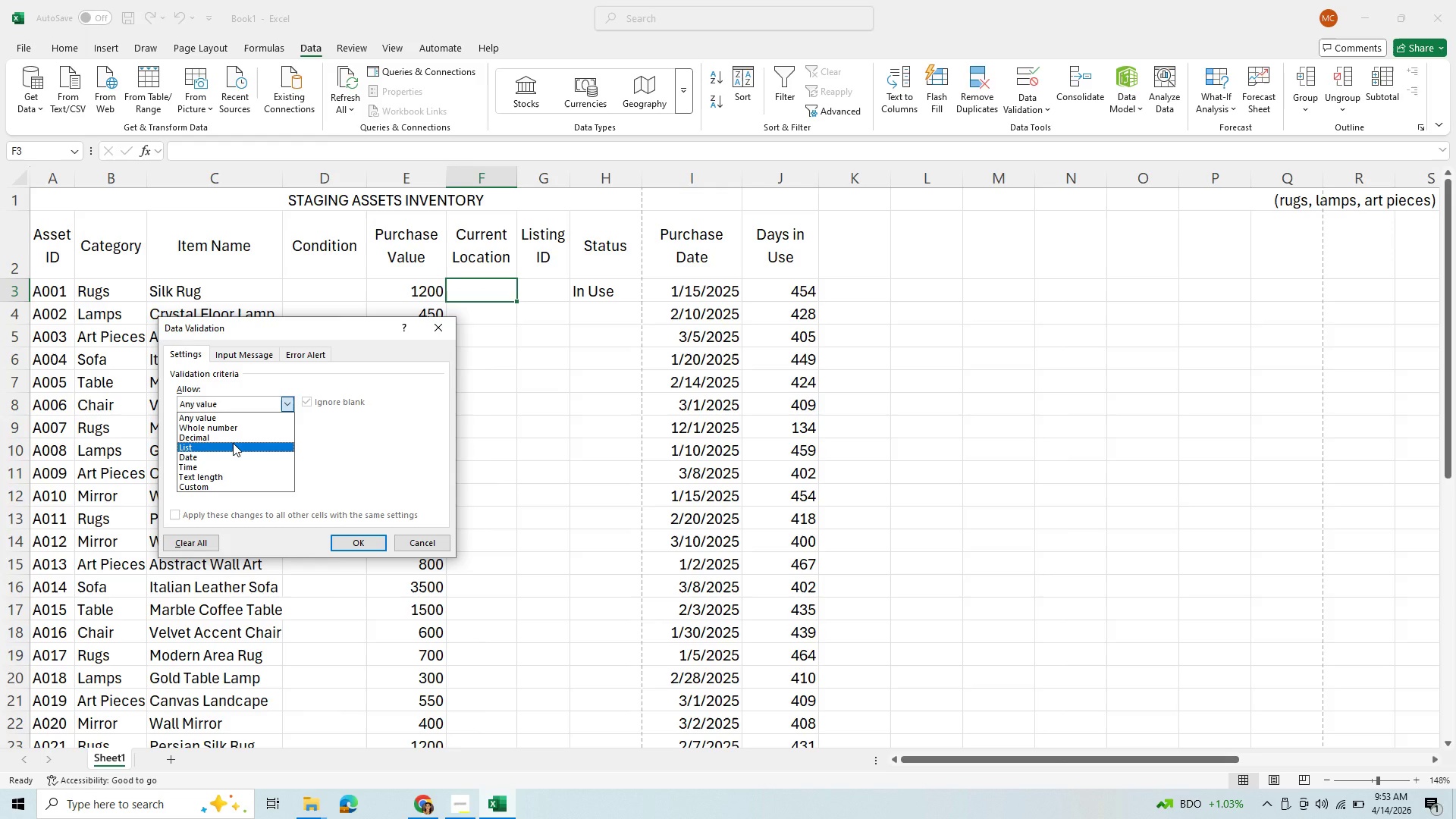 
left_click([236, 444])
 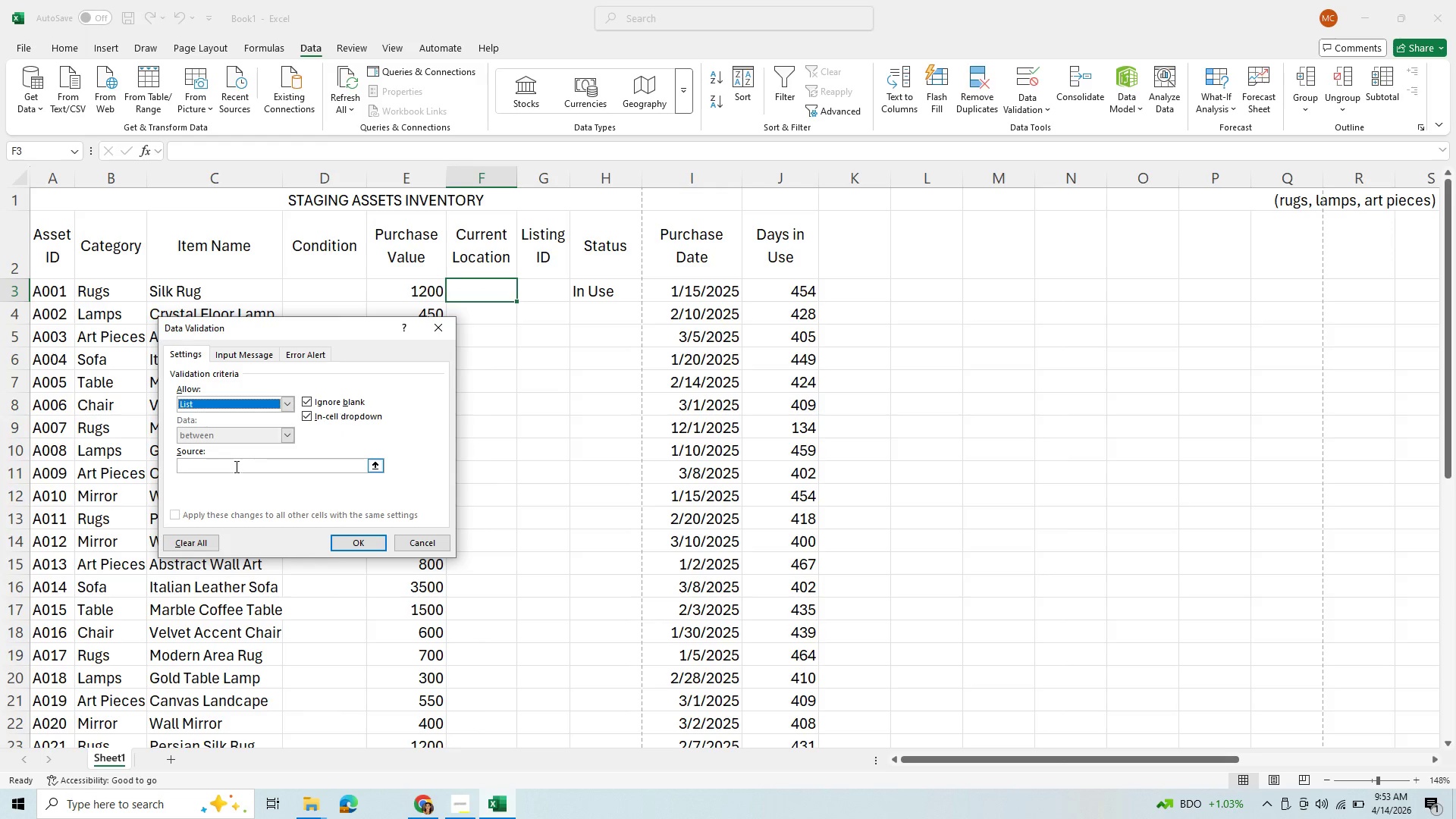 
left_click([234, 467])
 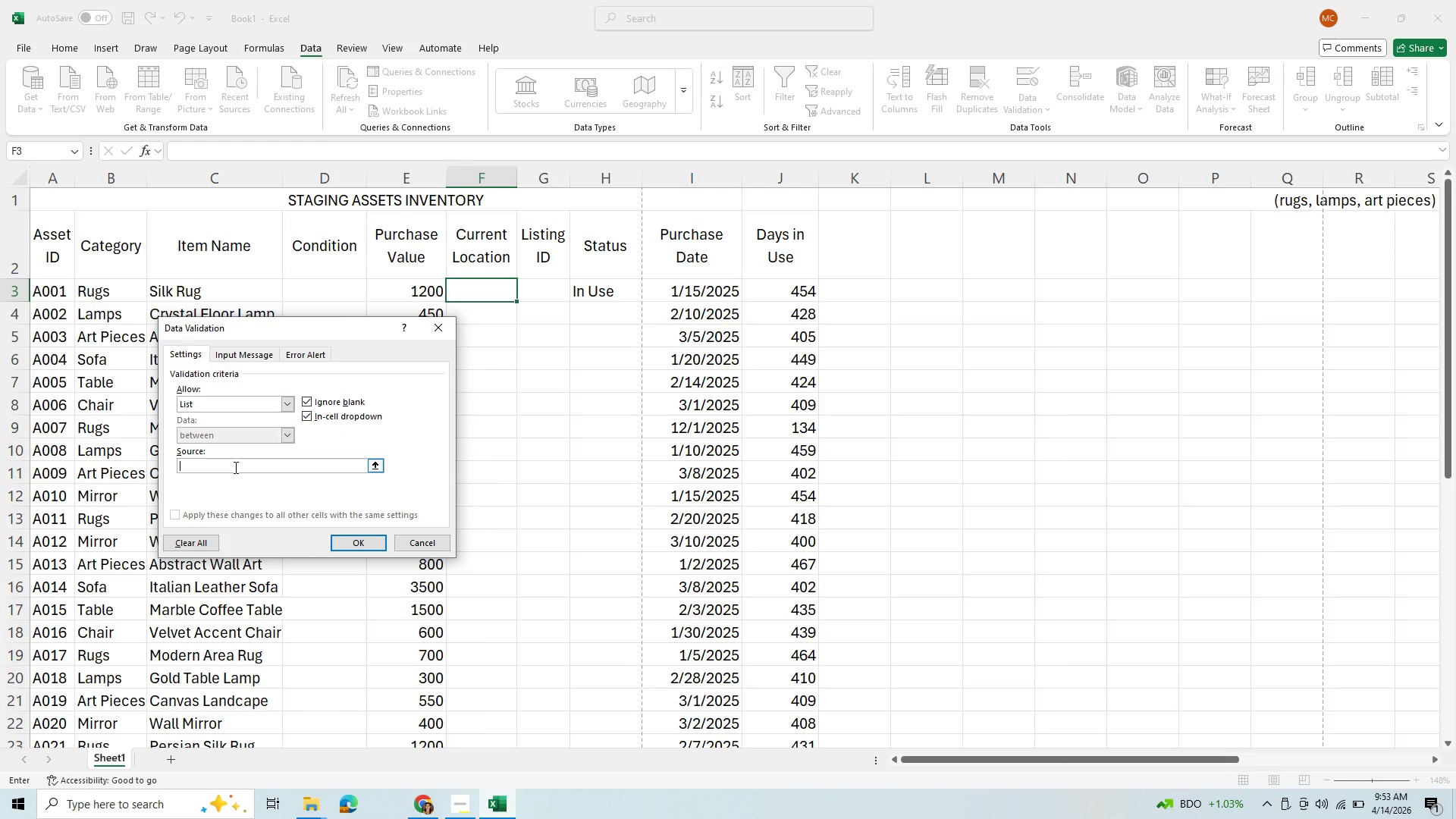 
type(Warehouse, Lofts)
 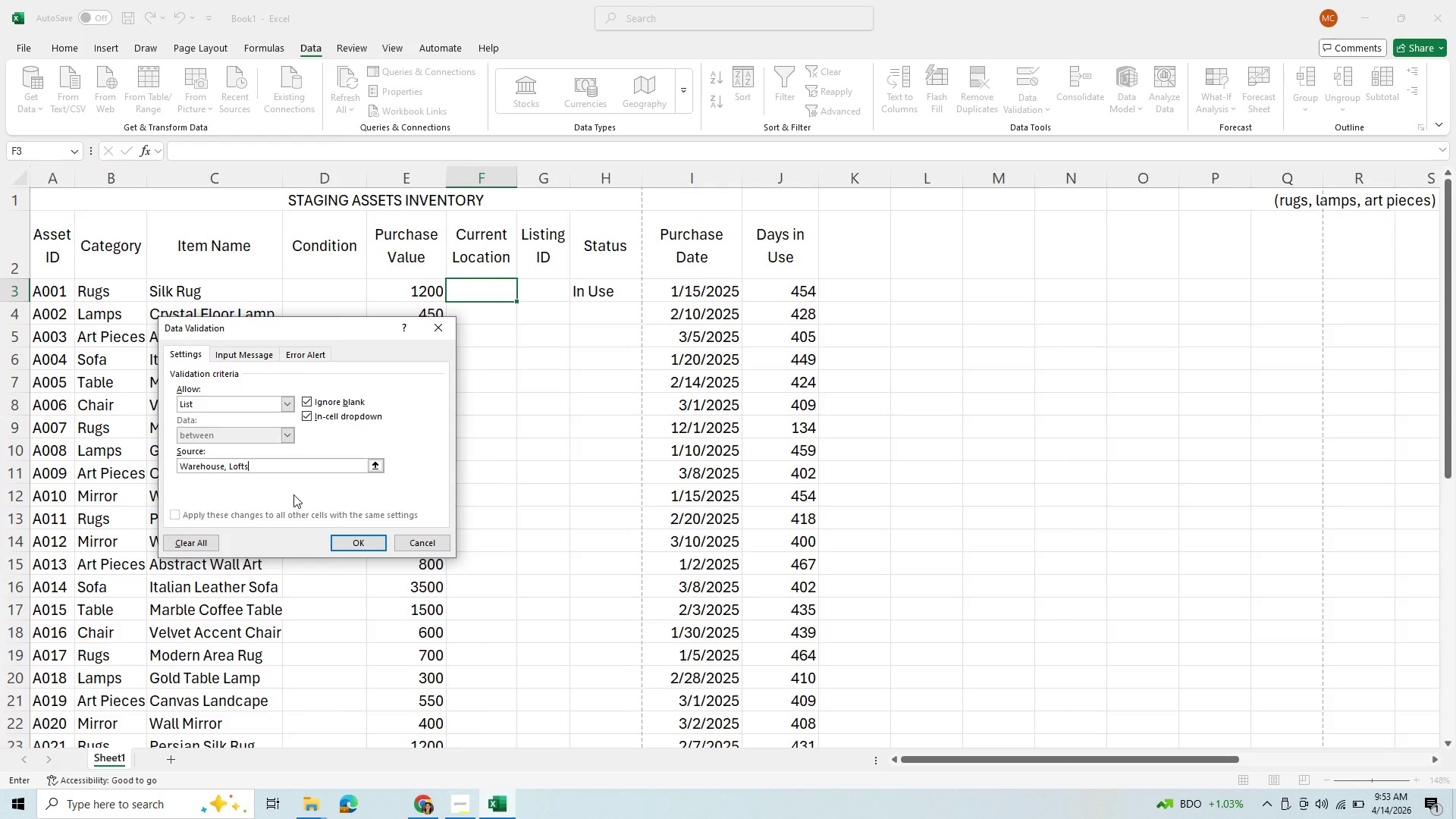 
wait(6.09)
 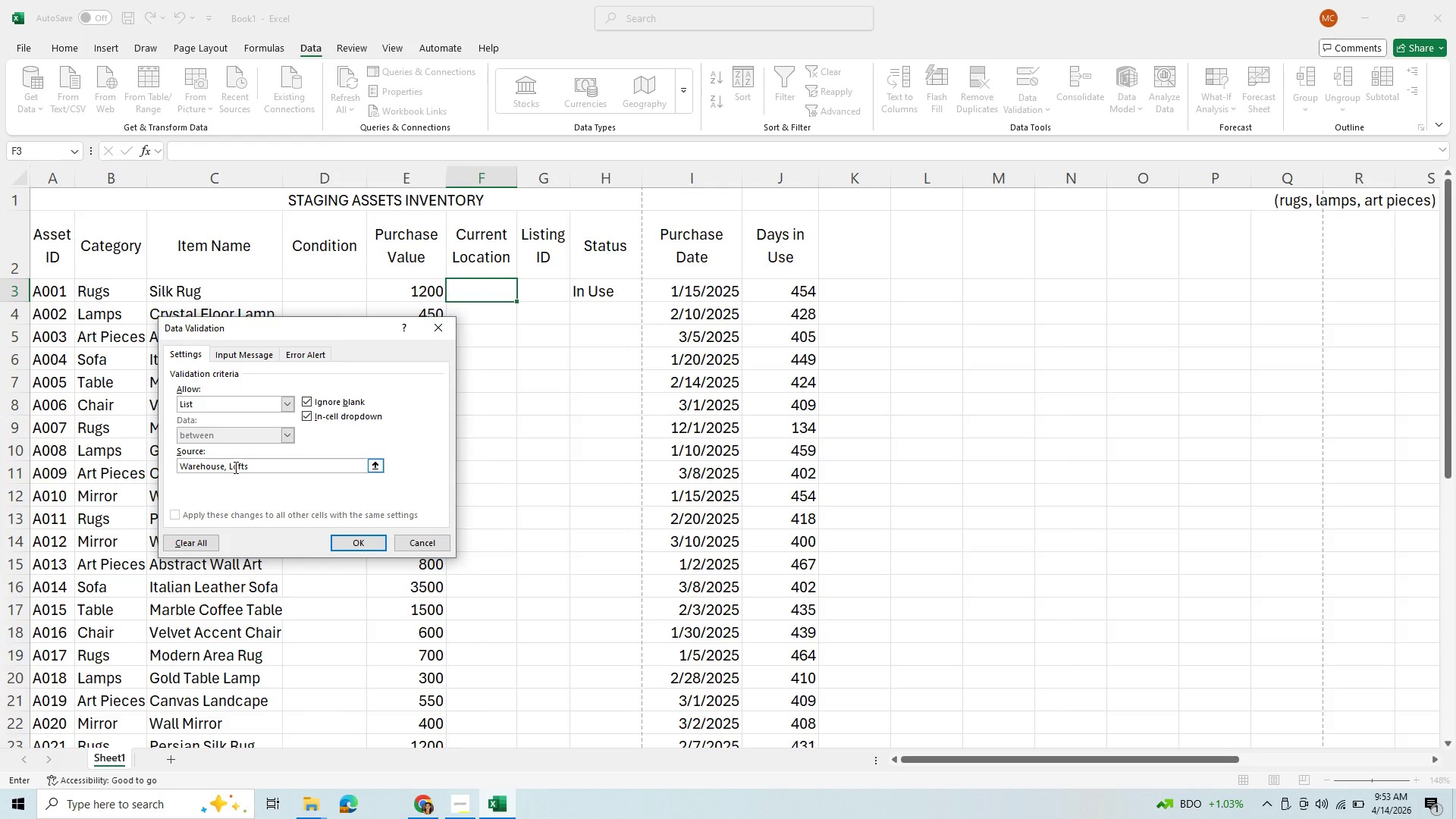 
type(, The peak)
key(Backspace)
key(Backspace)
key(Backspace)
key(Backspace)
type(Peaks, In transit,)
 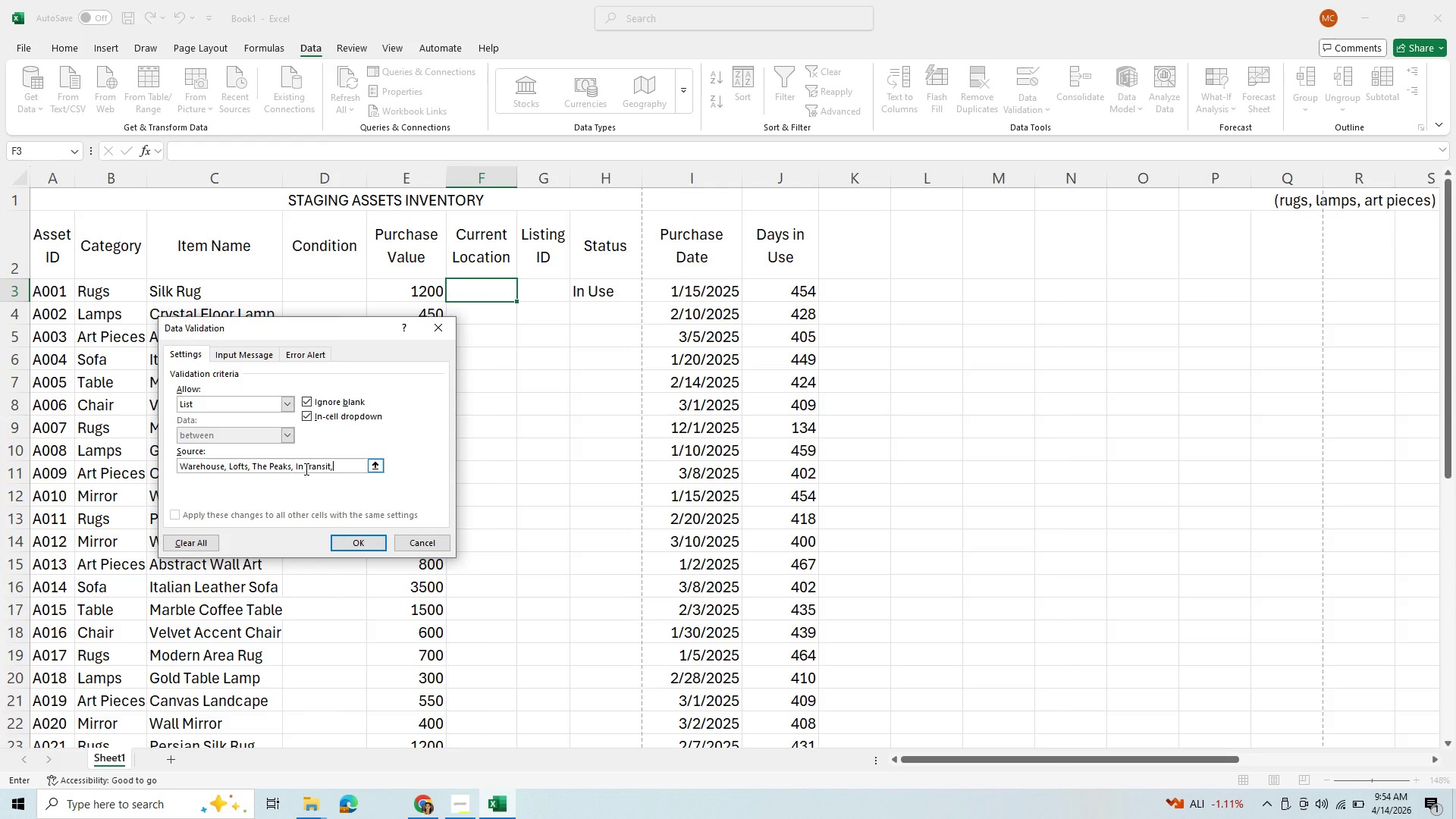 
left_click([309, 466])
 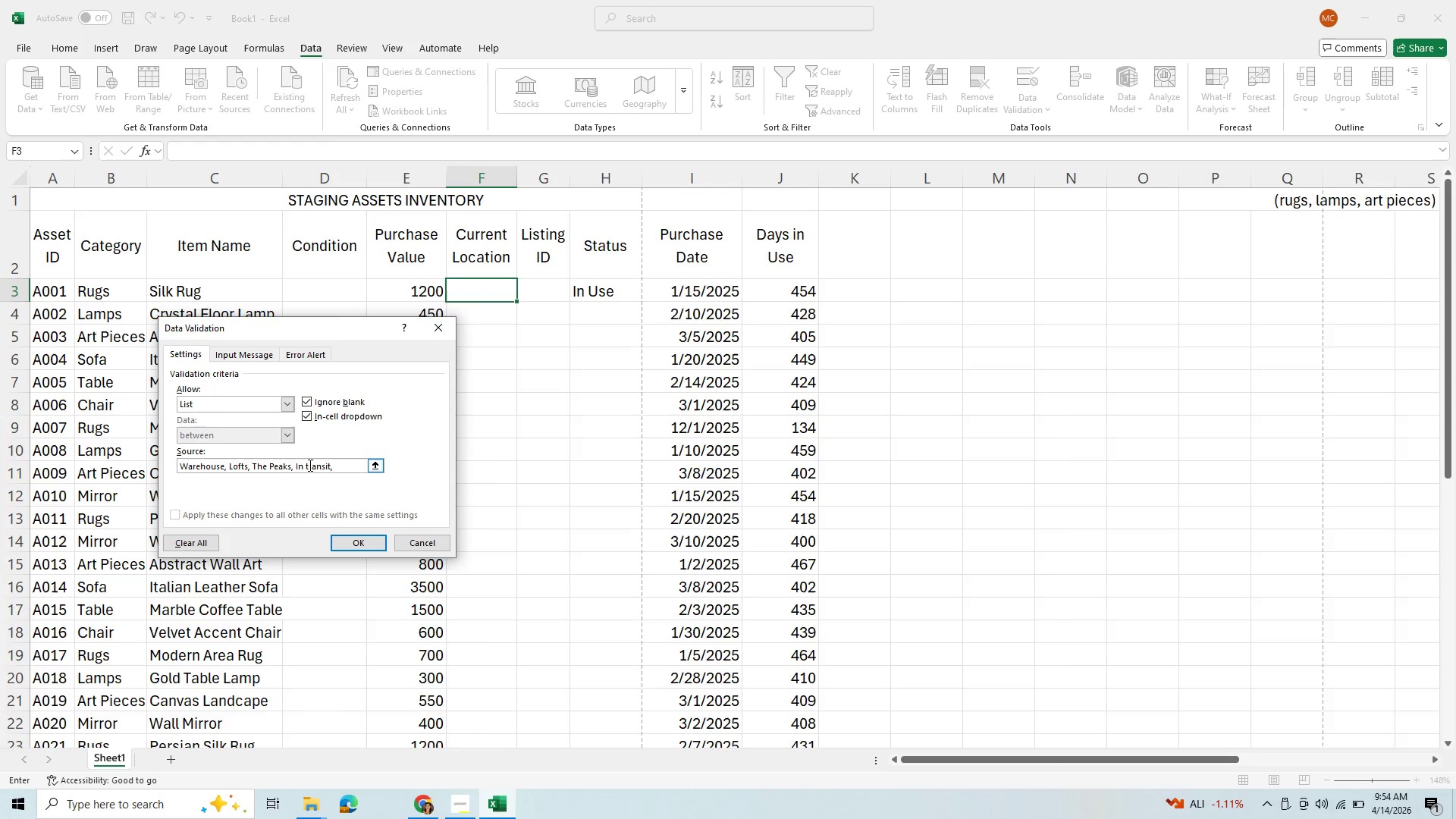 
key(Backspace)
 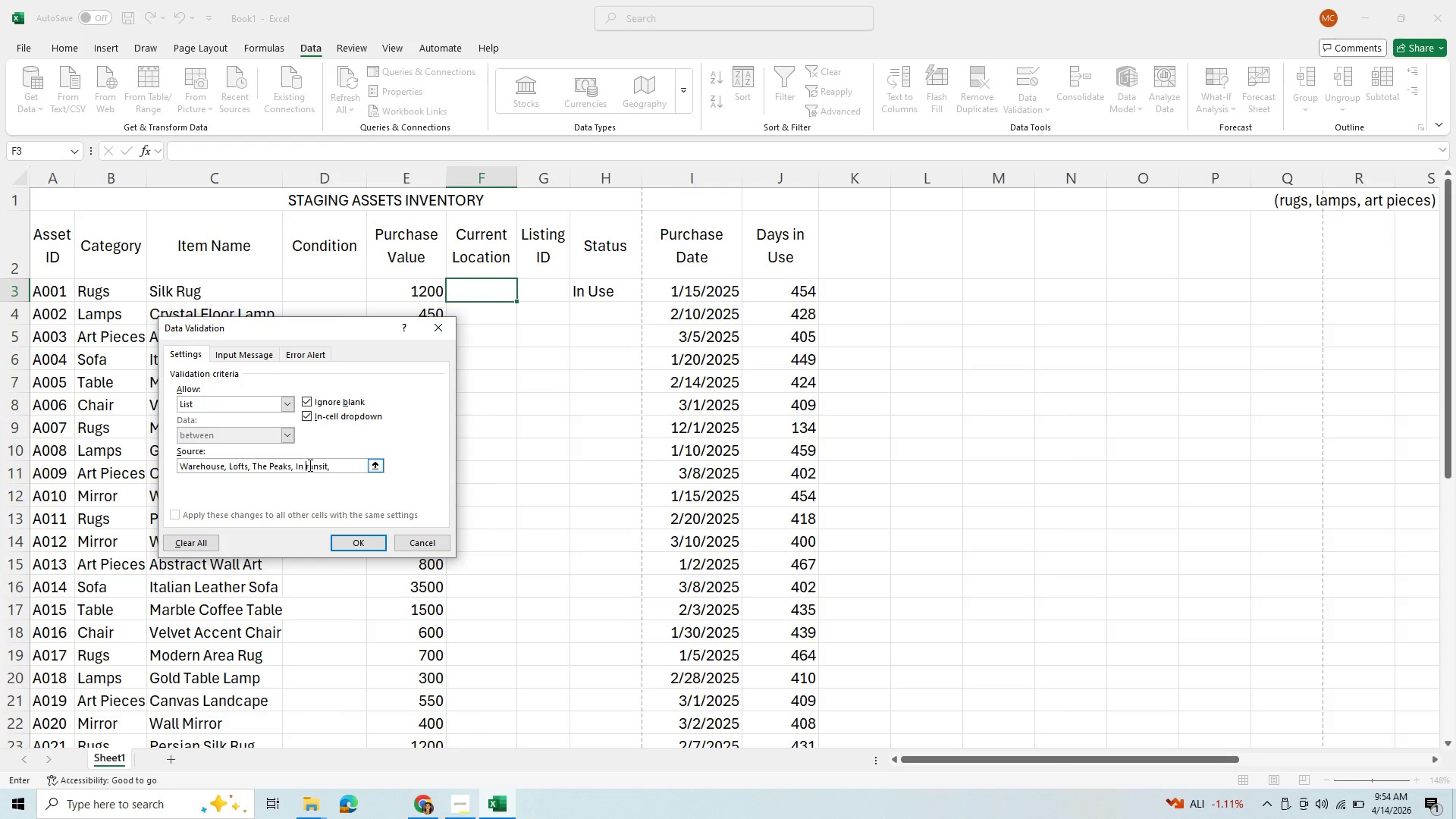 
key(CapsLock)
 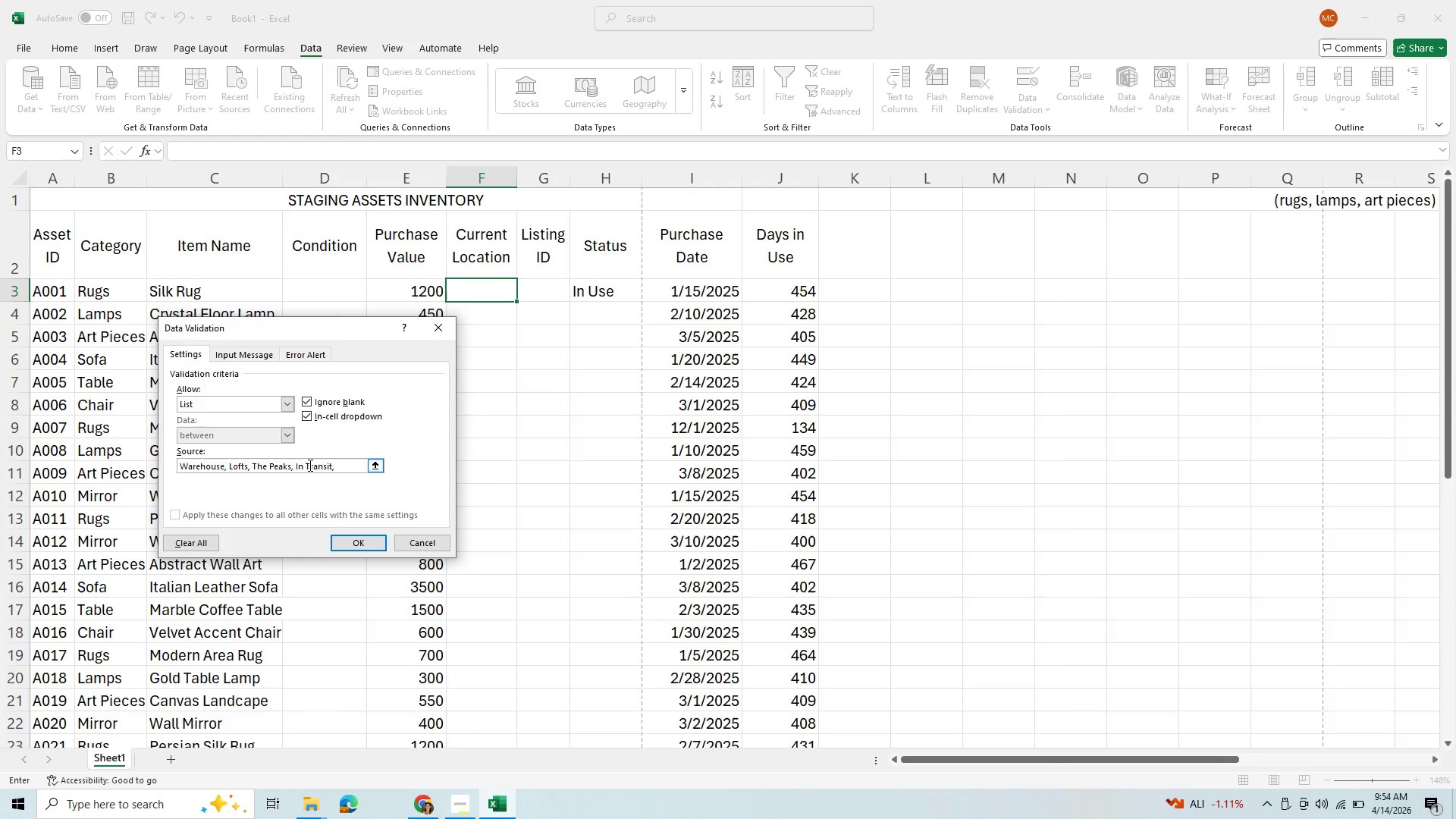 
key(T)
 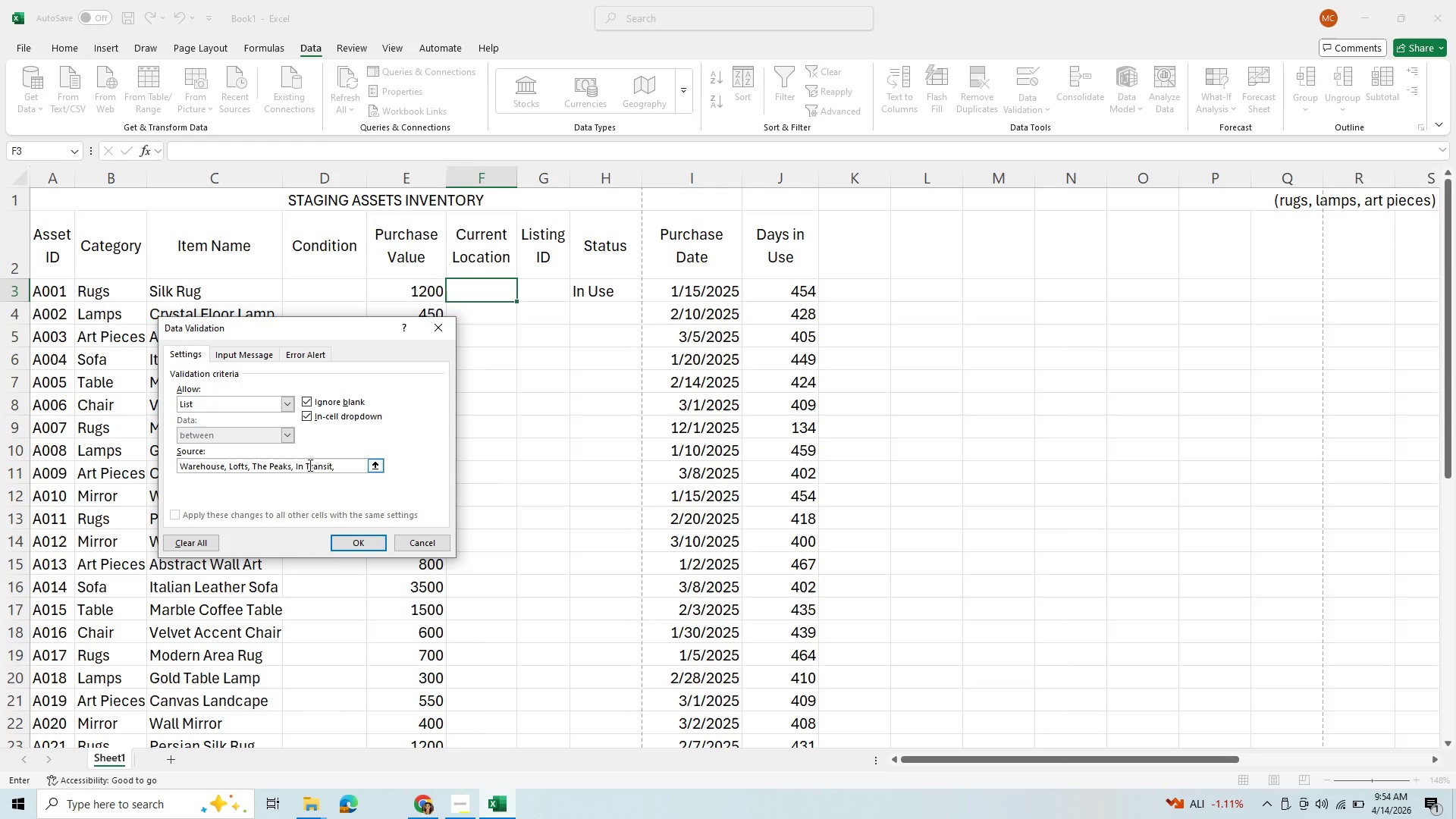 
key(CapsLock)
 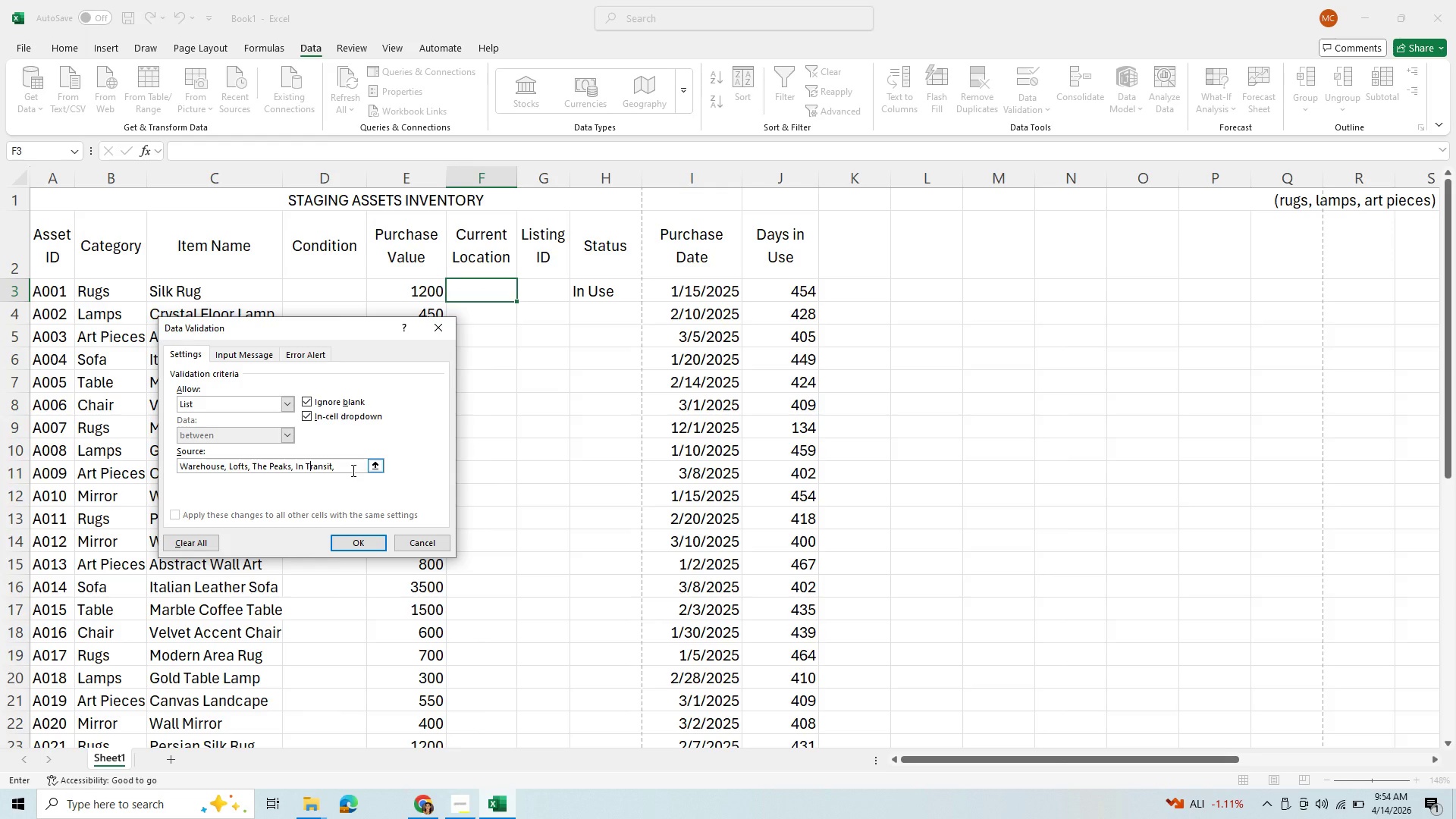 
left_click([353, 470])
 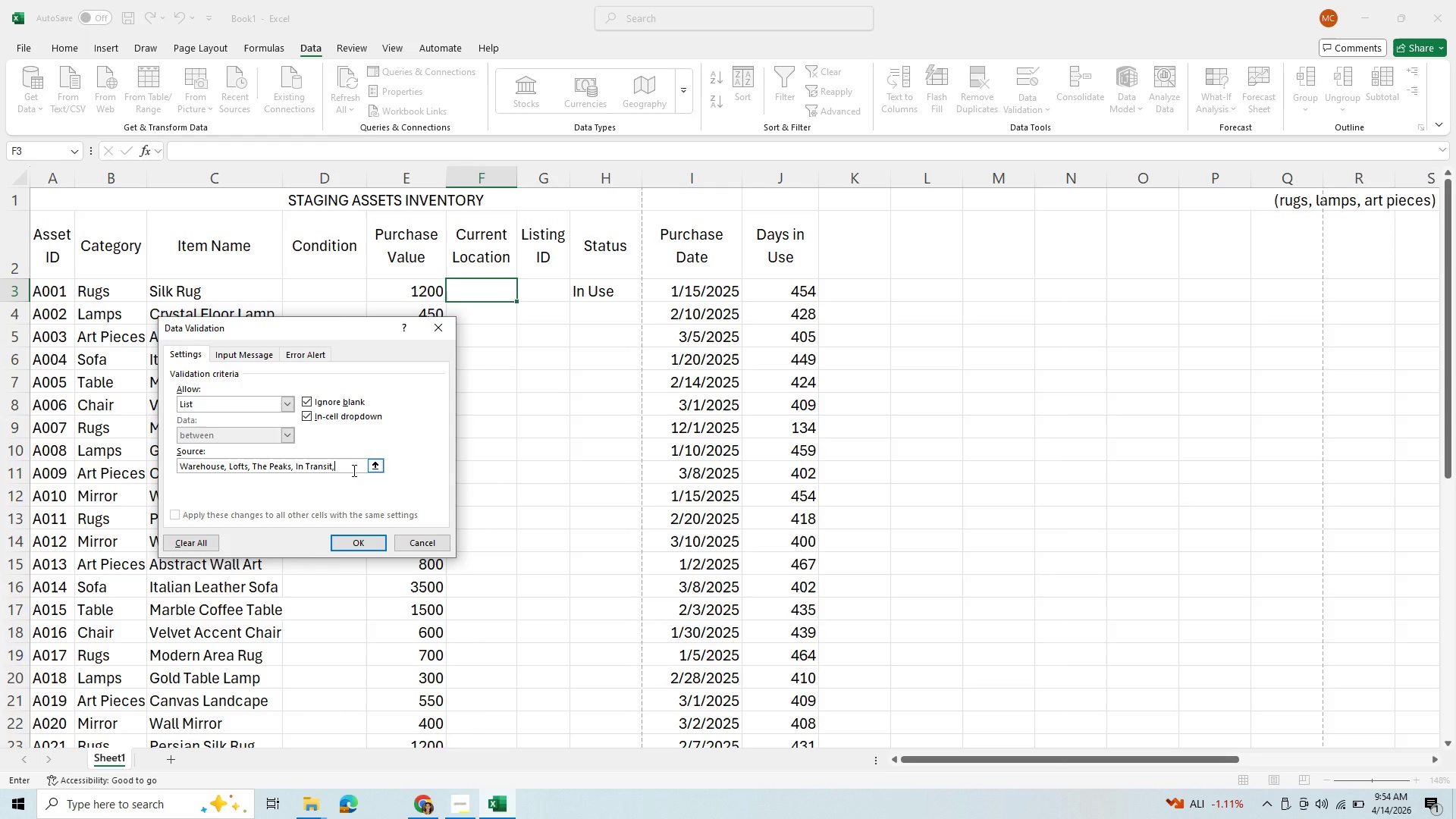 
key(Space)
 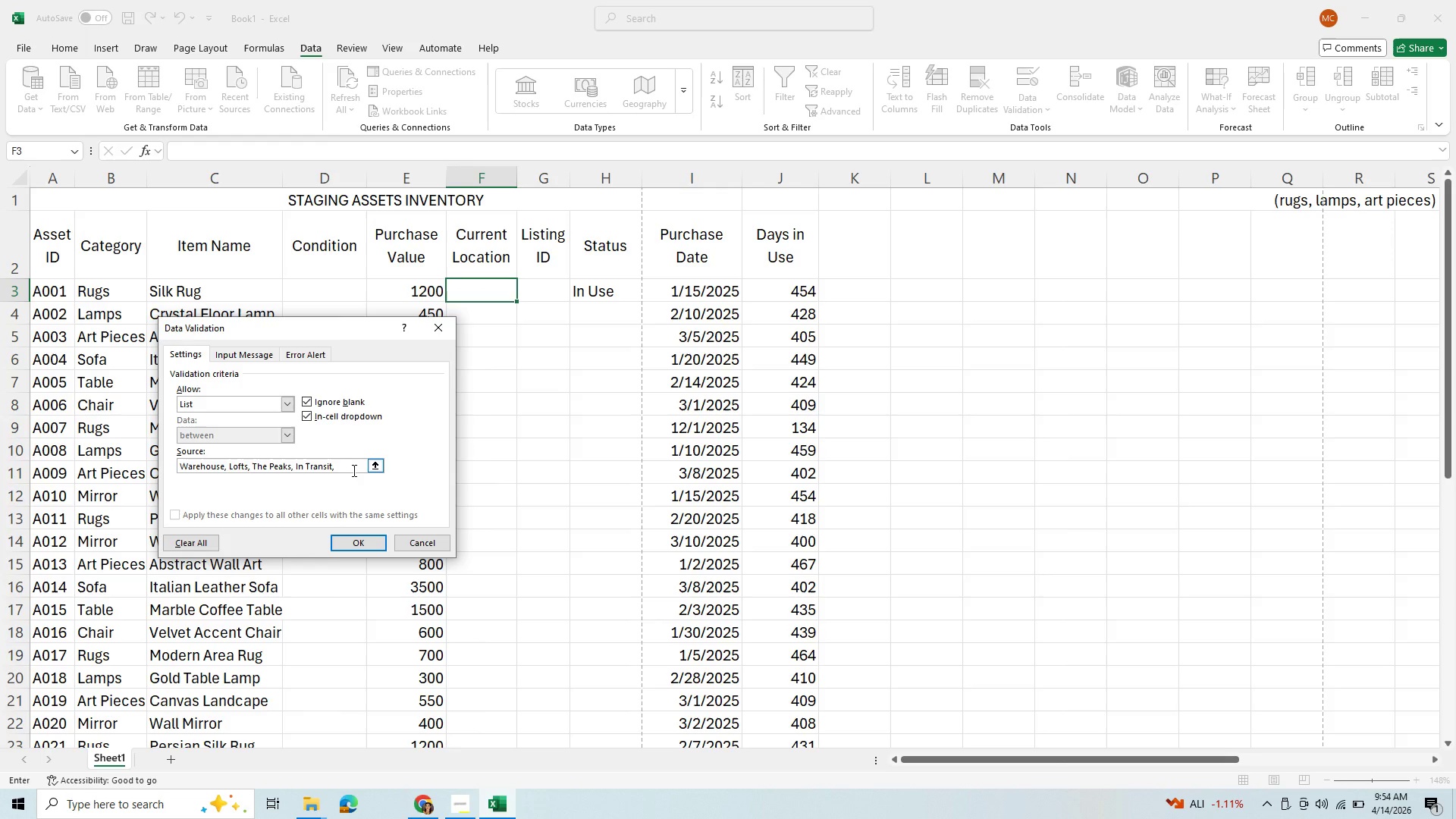 
key(CapsLock)
 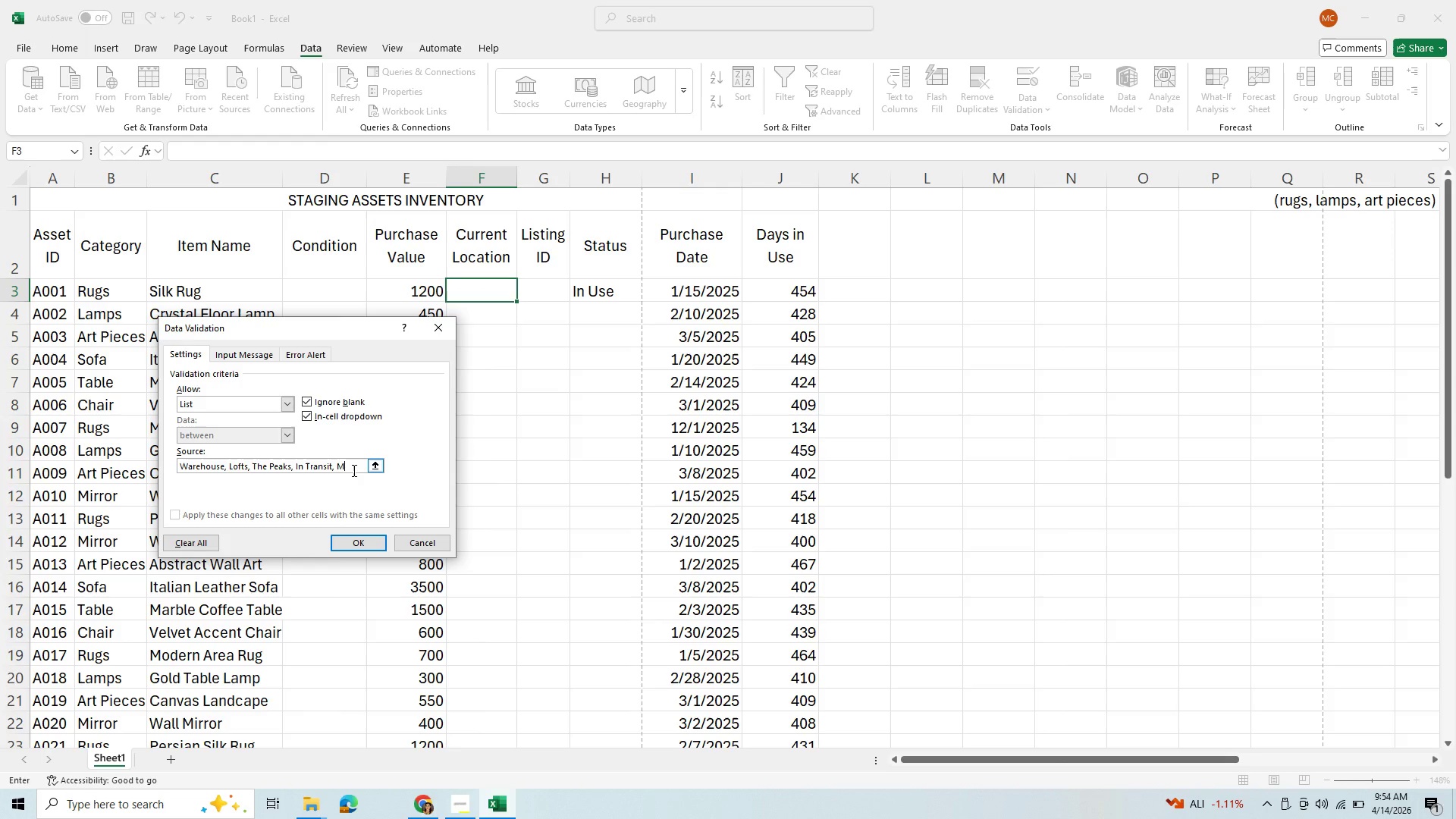 
key(M)
 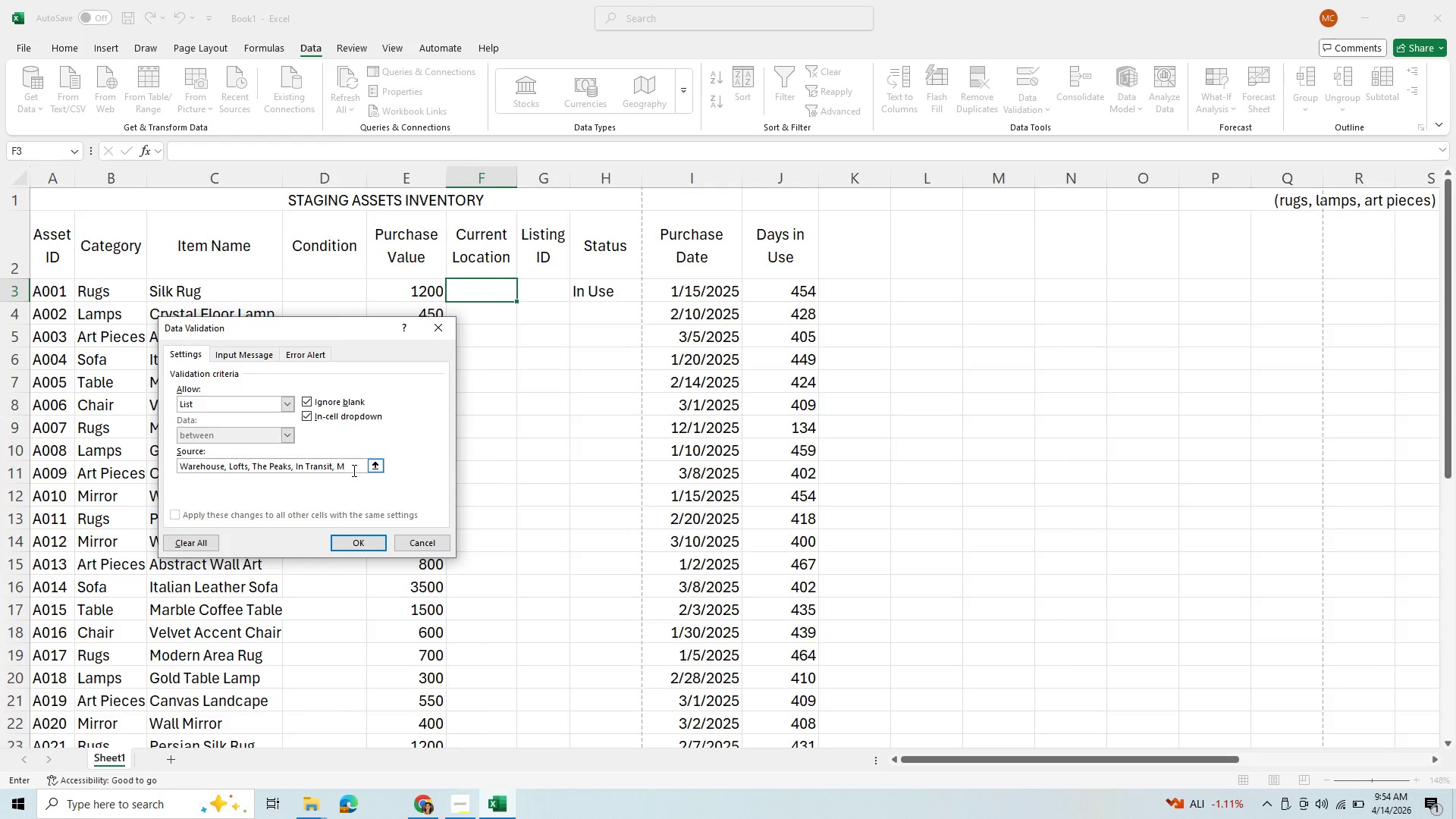 
key(CapsLock)
 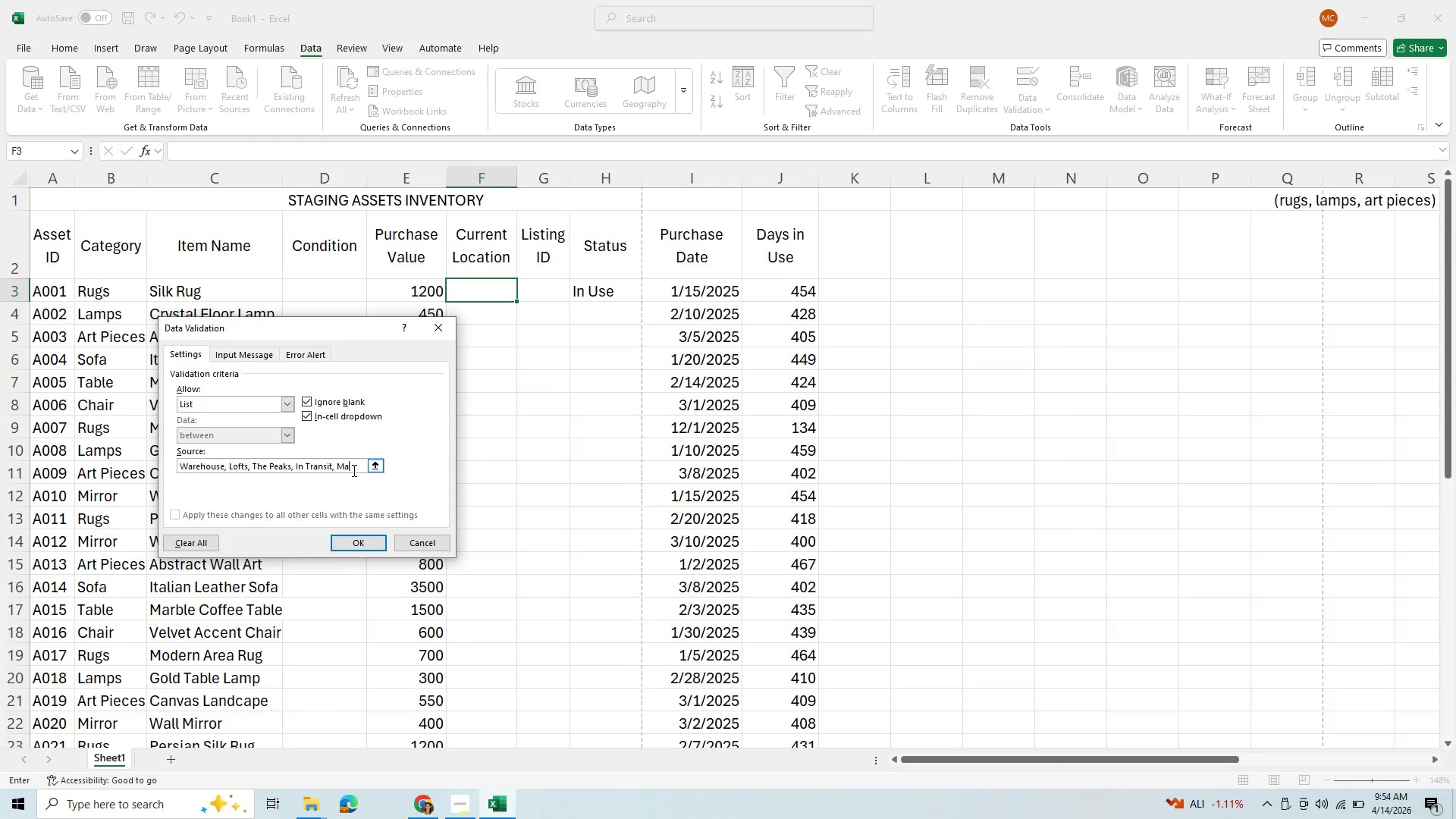 
key(A)
 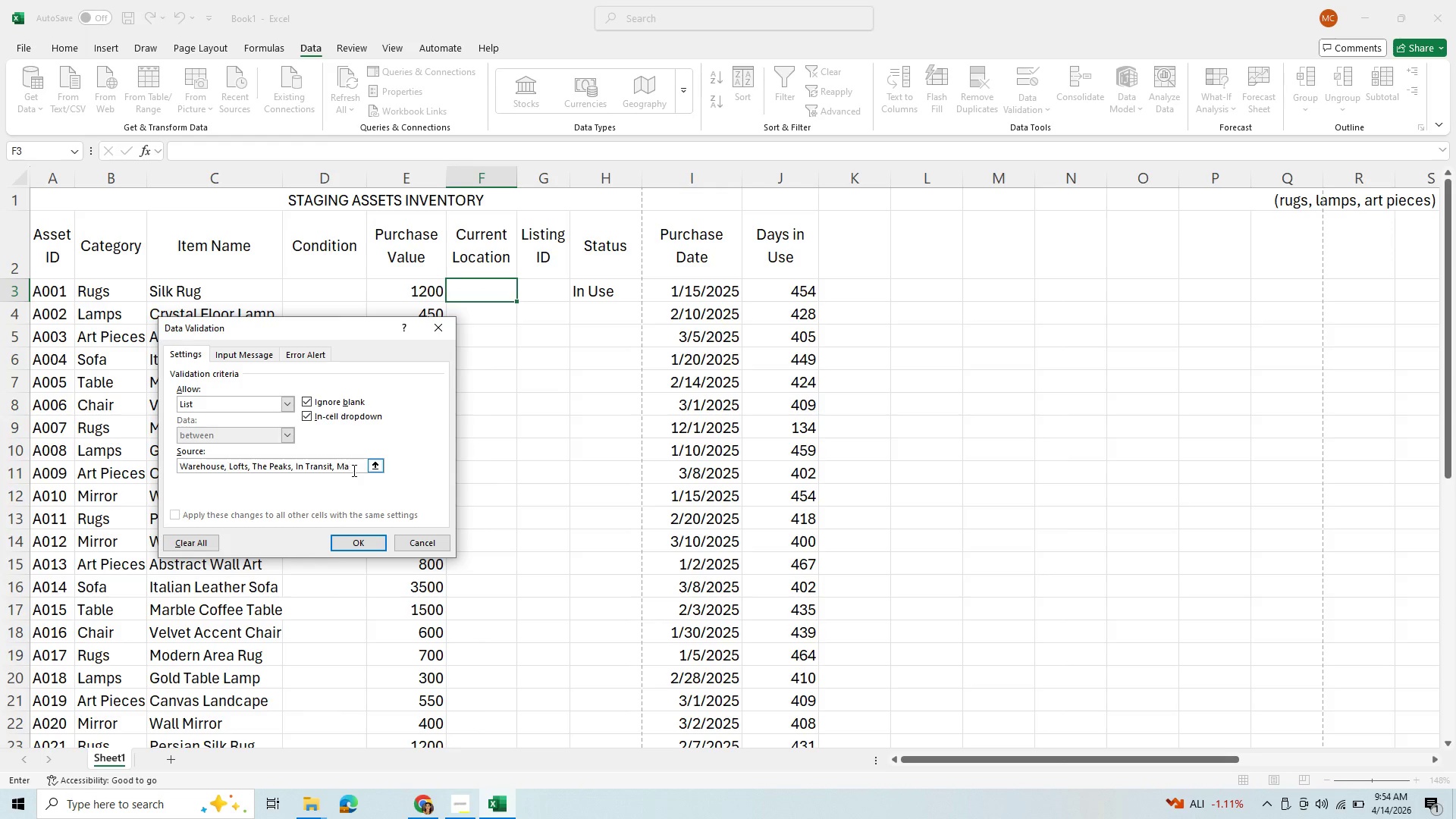 
type(intenance)
 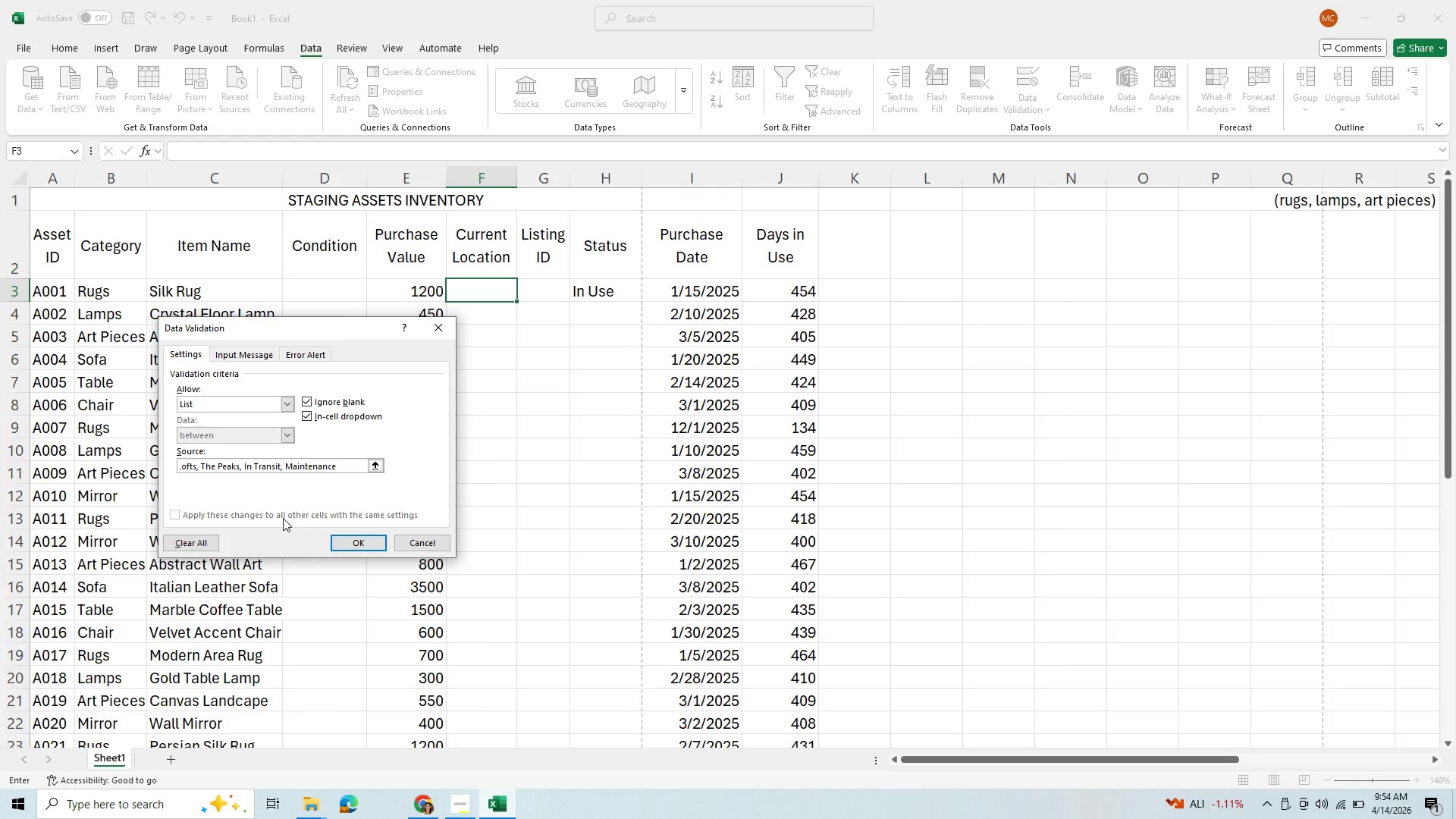 
left_click([359, 550])
 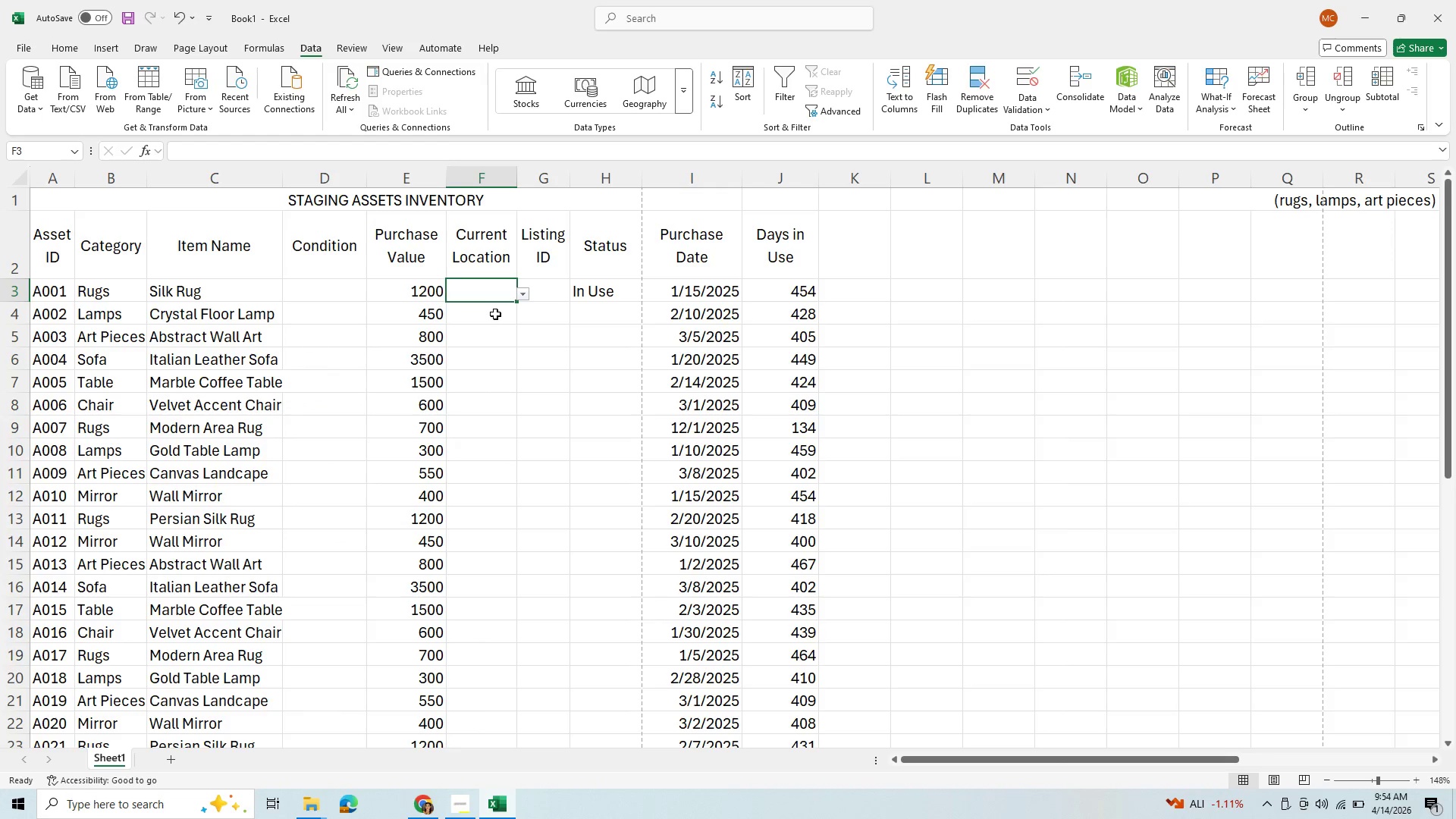 
left_click([526, 295])
 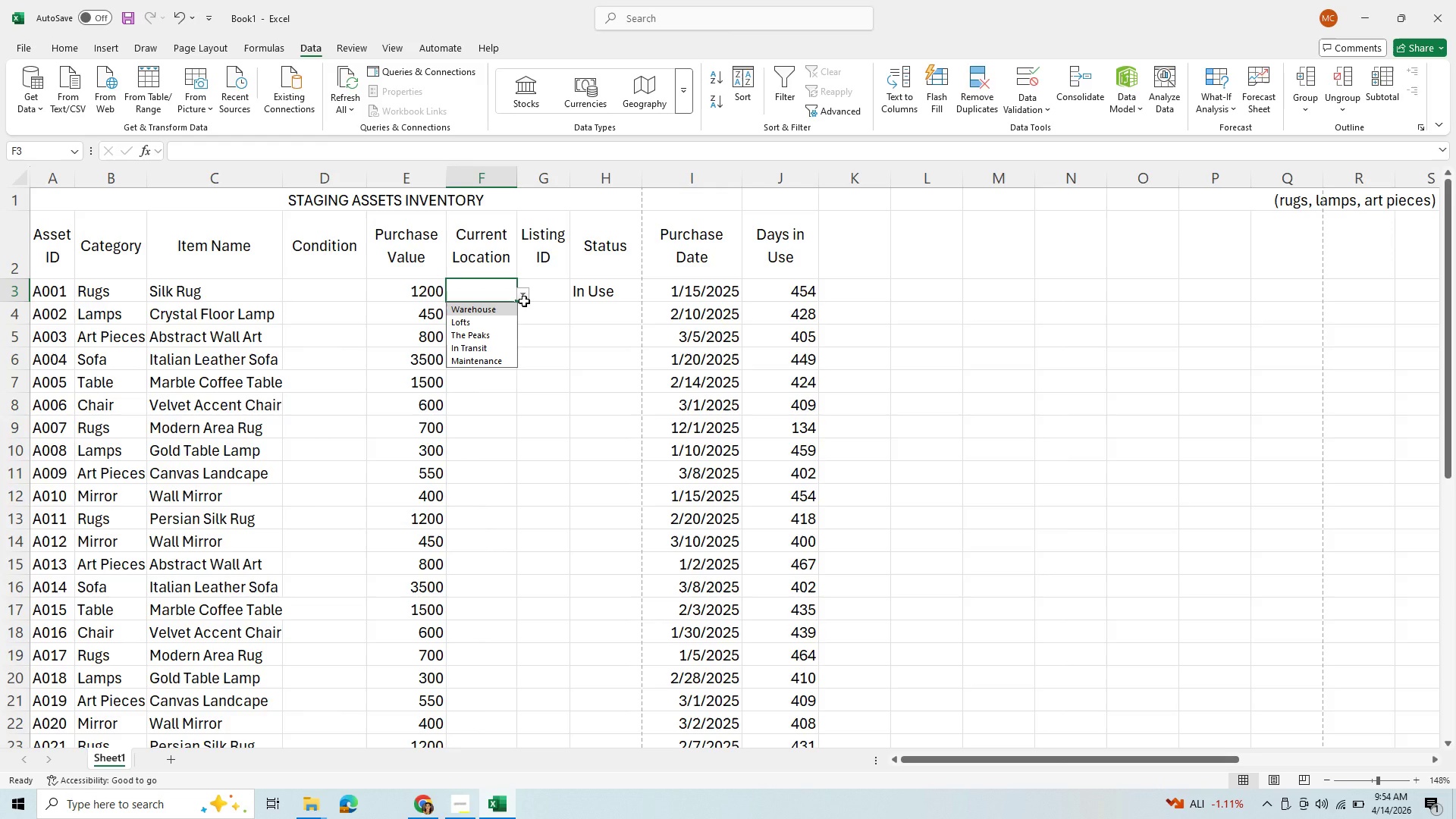 
wait(8.84)
 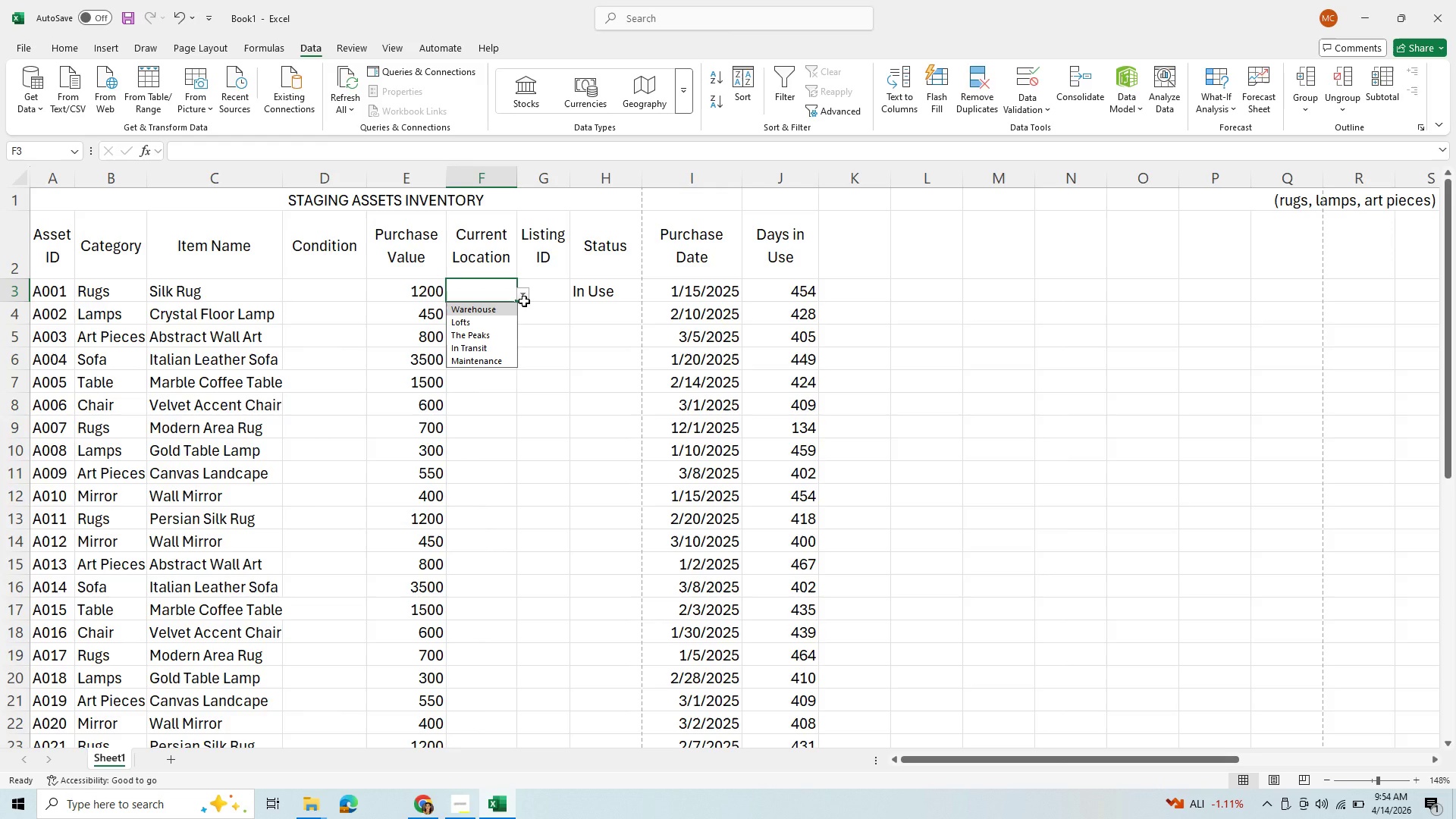 
mouse_move([450, 108])
 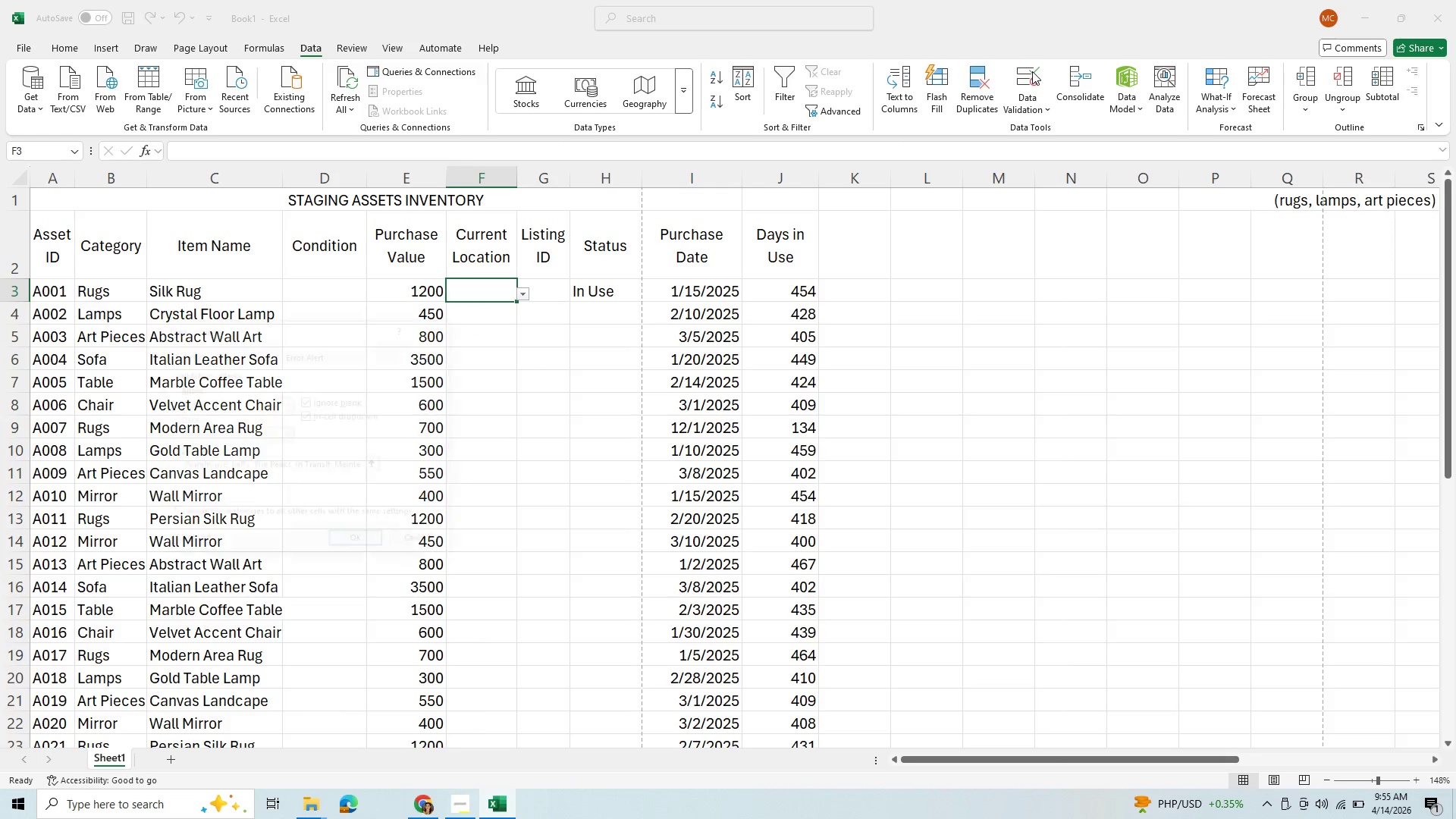 
wait(33.58)
 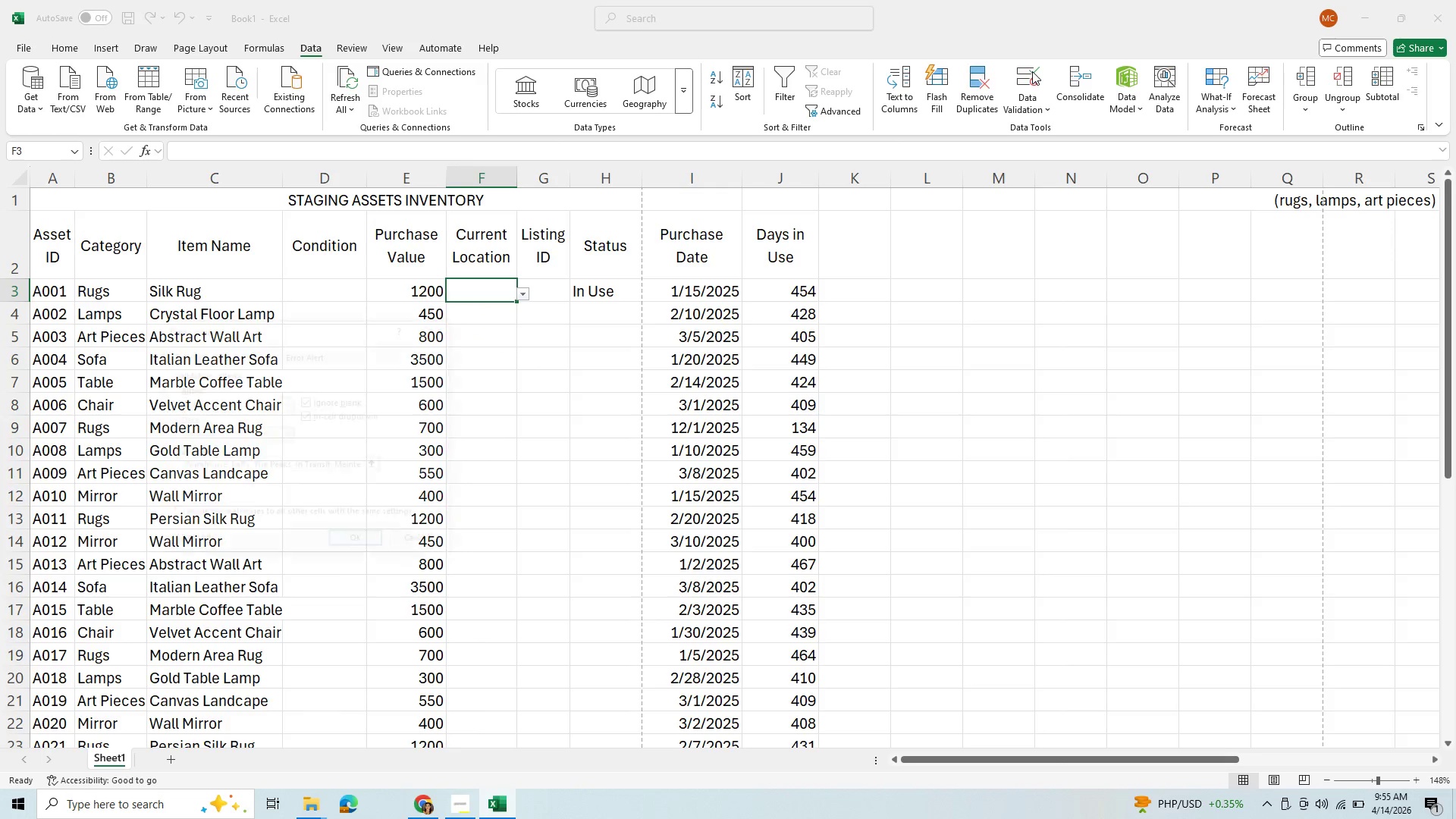 
left_click([228, 469])
 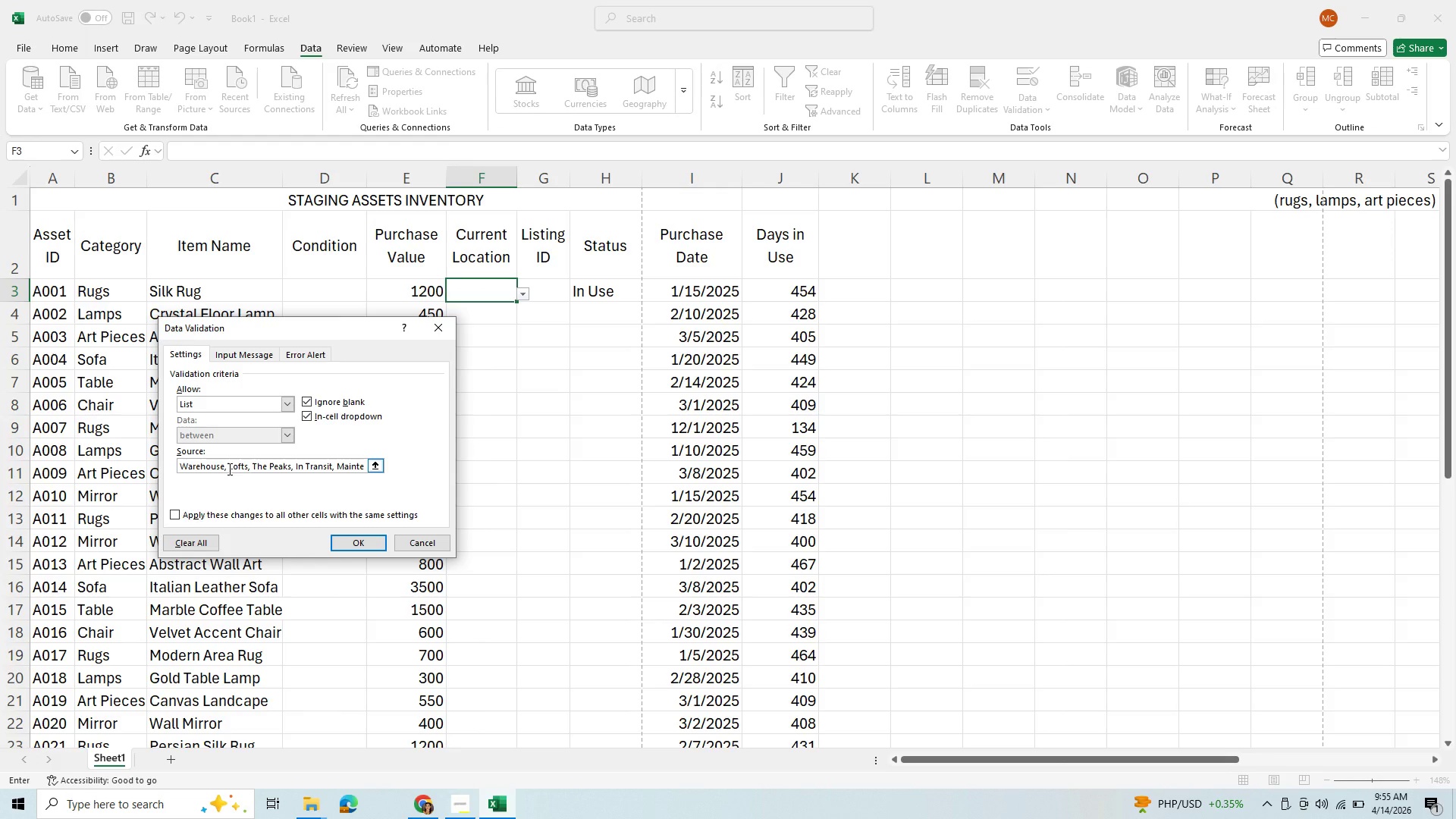 
type(The )
 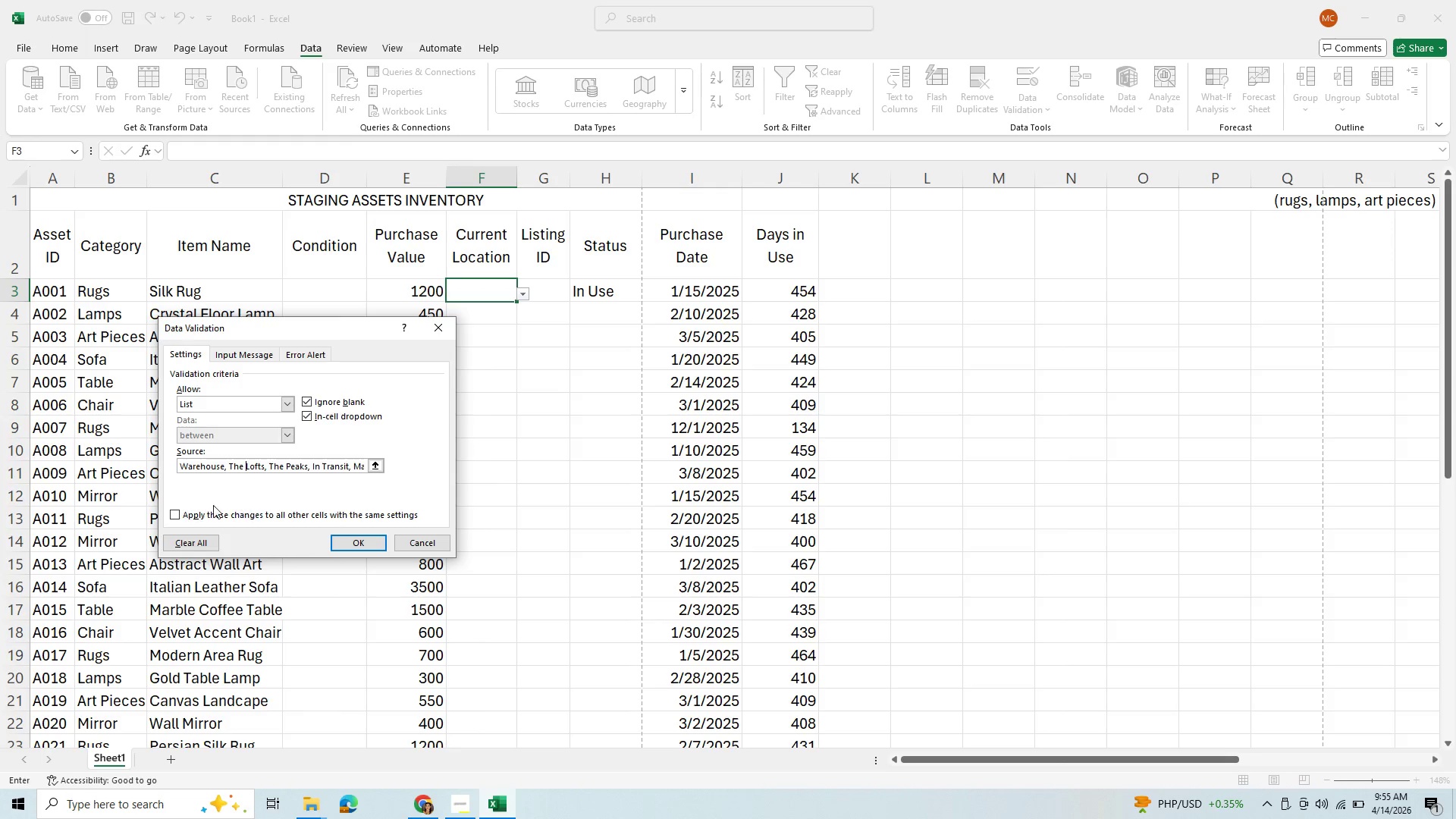 
wait(13.62)
 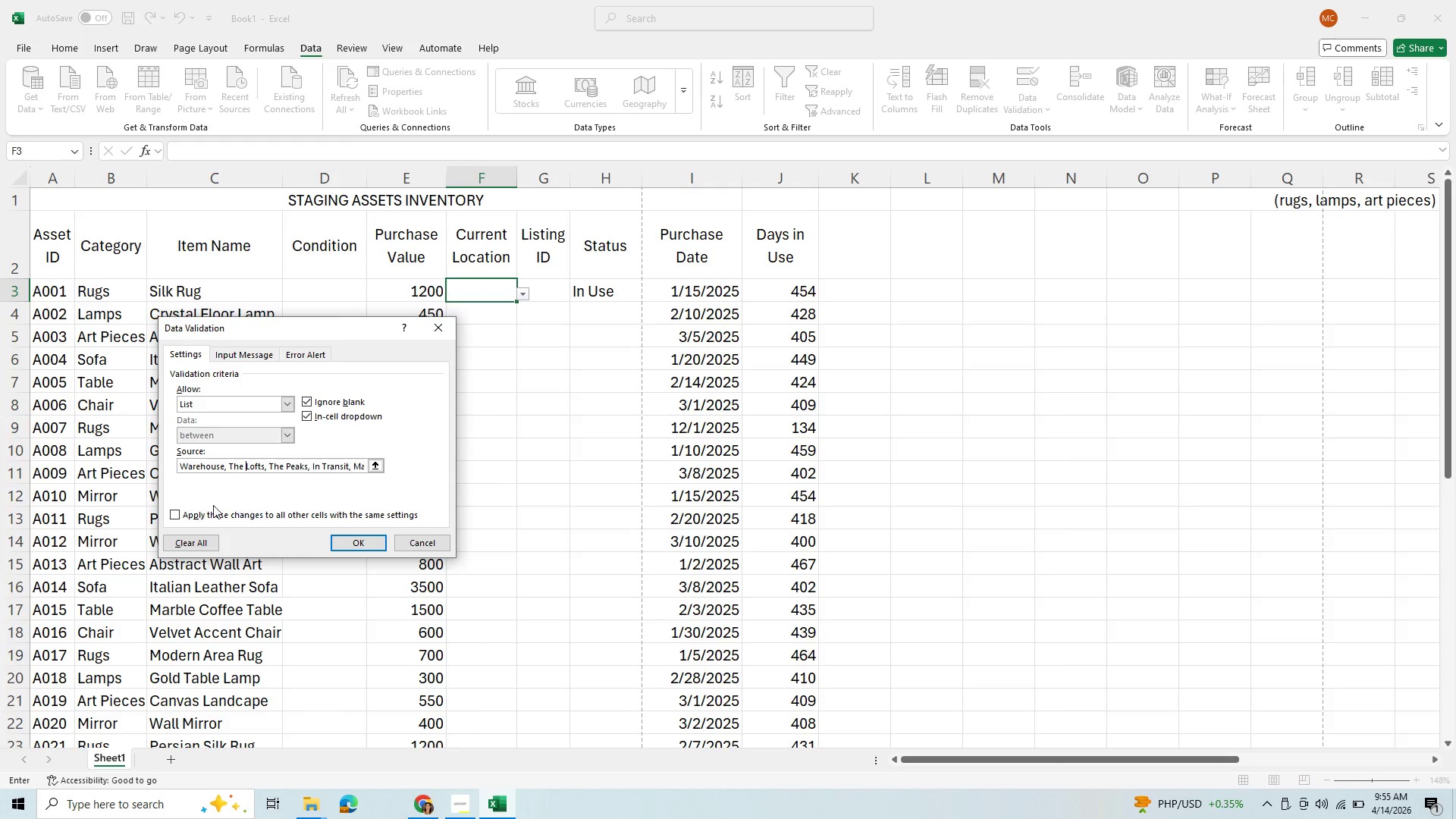 
left_click([361, 542])
 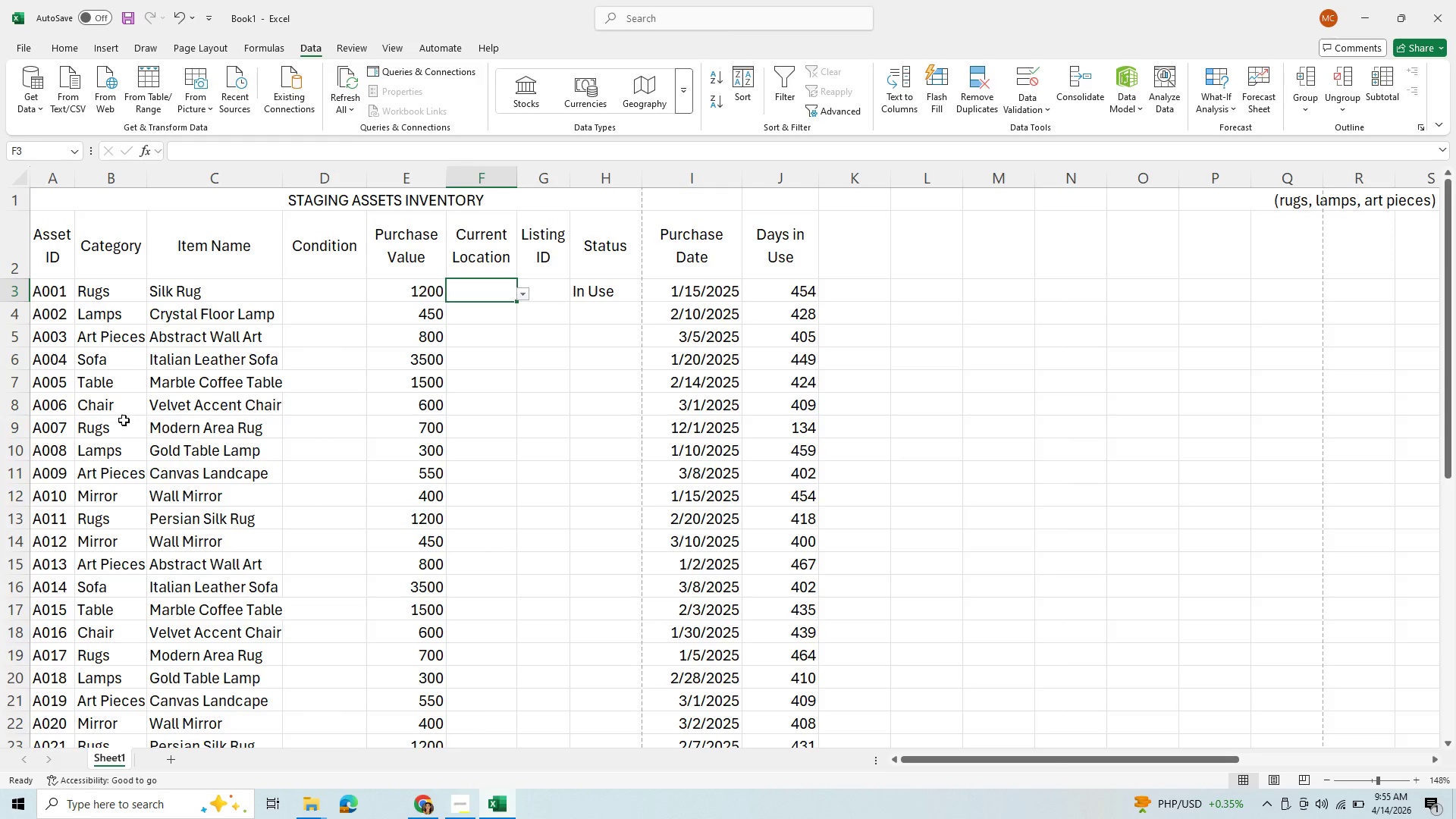 
wait(6.69)
 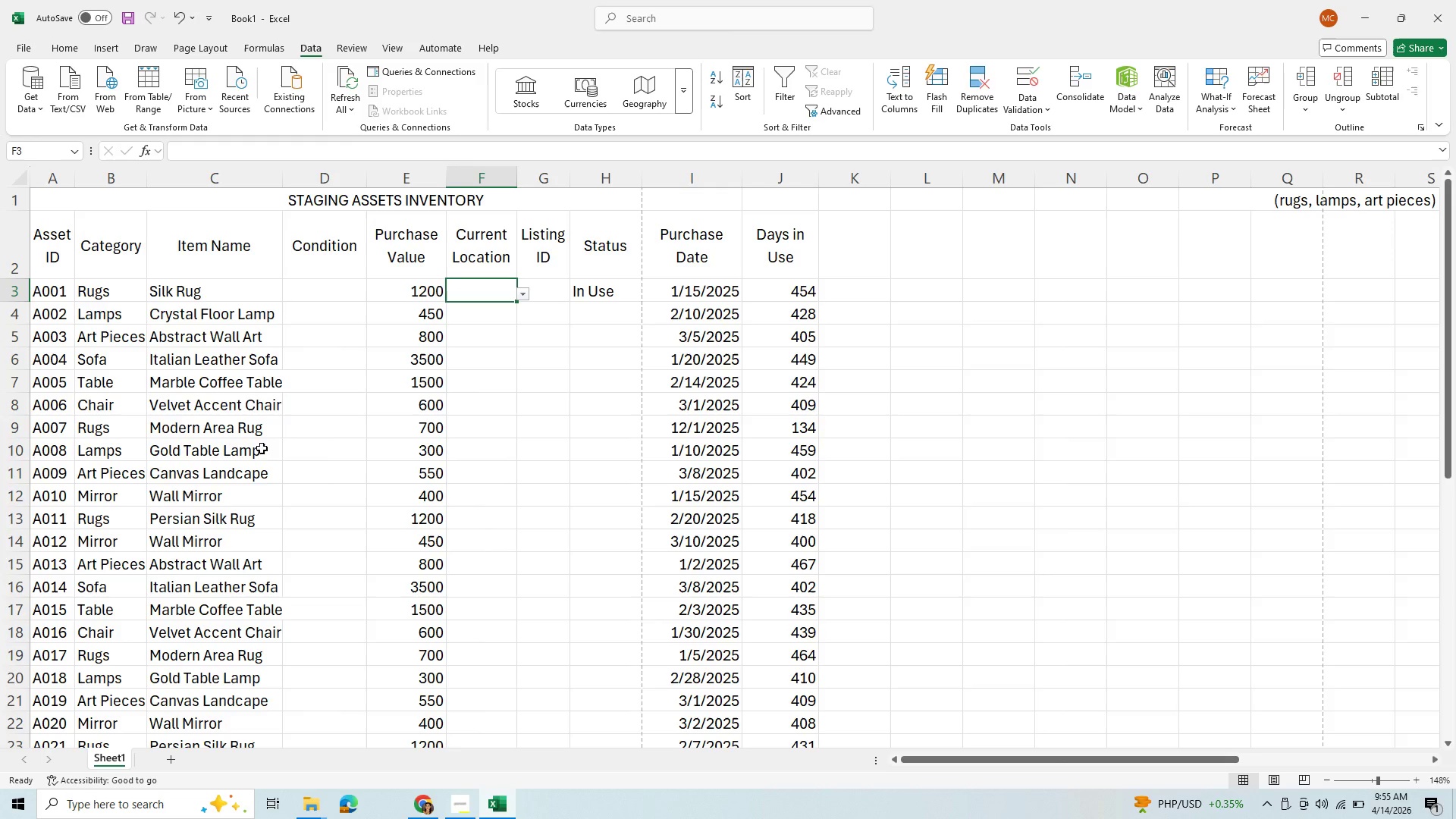 
left_click([524, 293])
 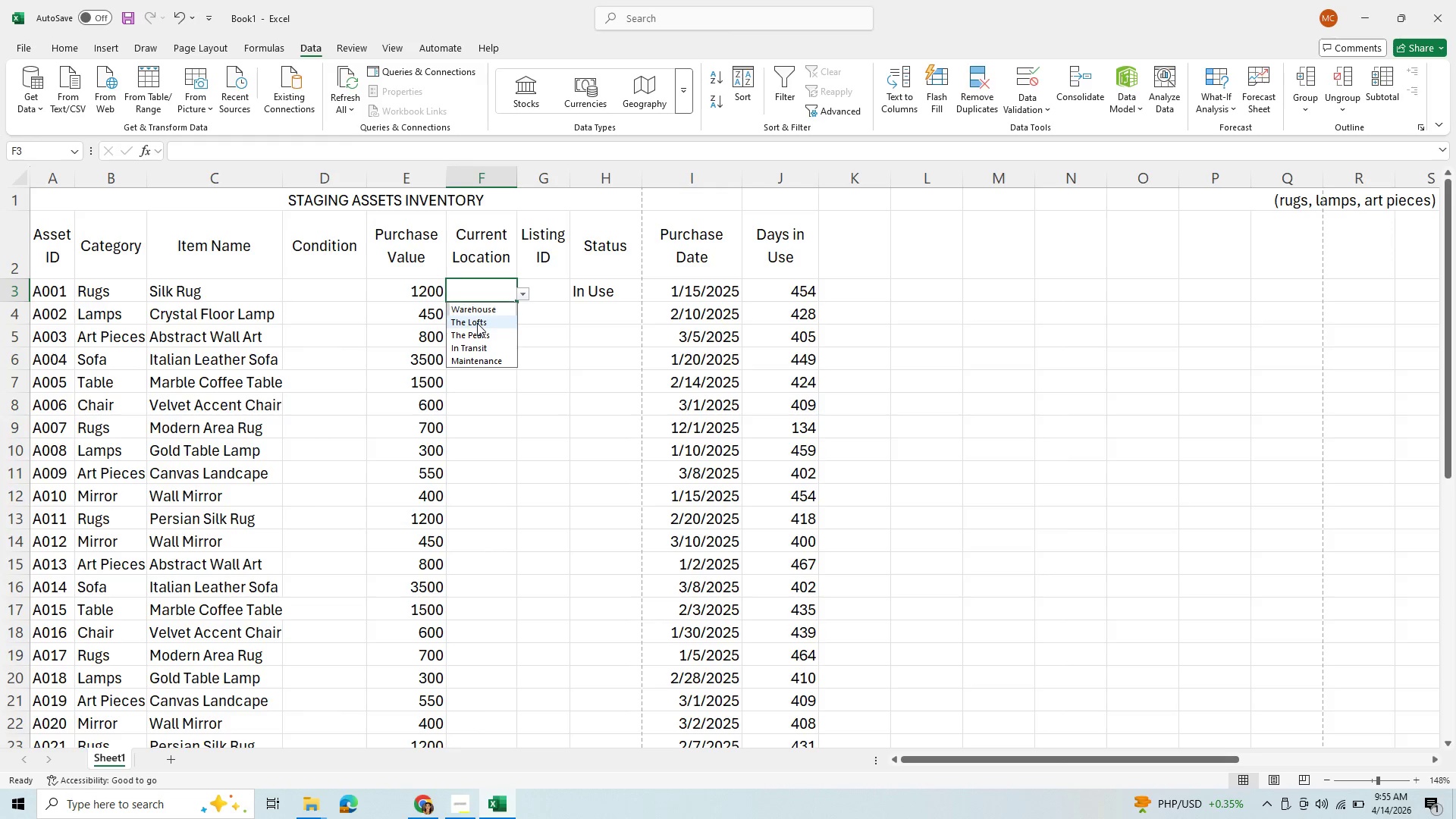 
left_click([477, 323])
 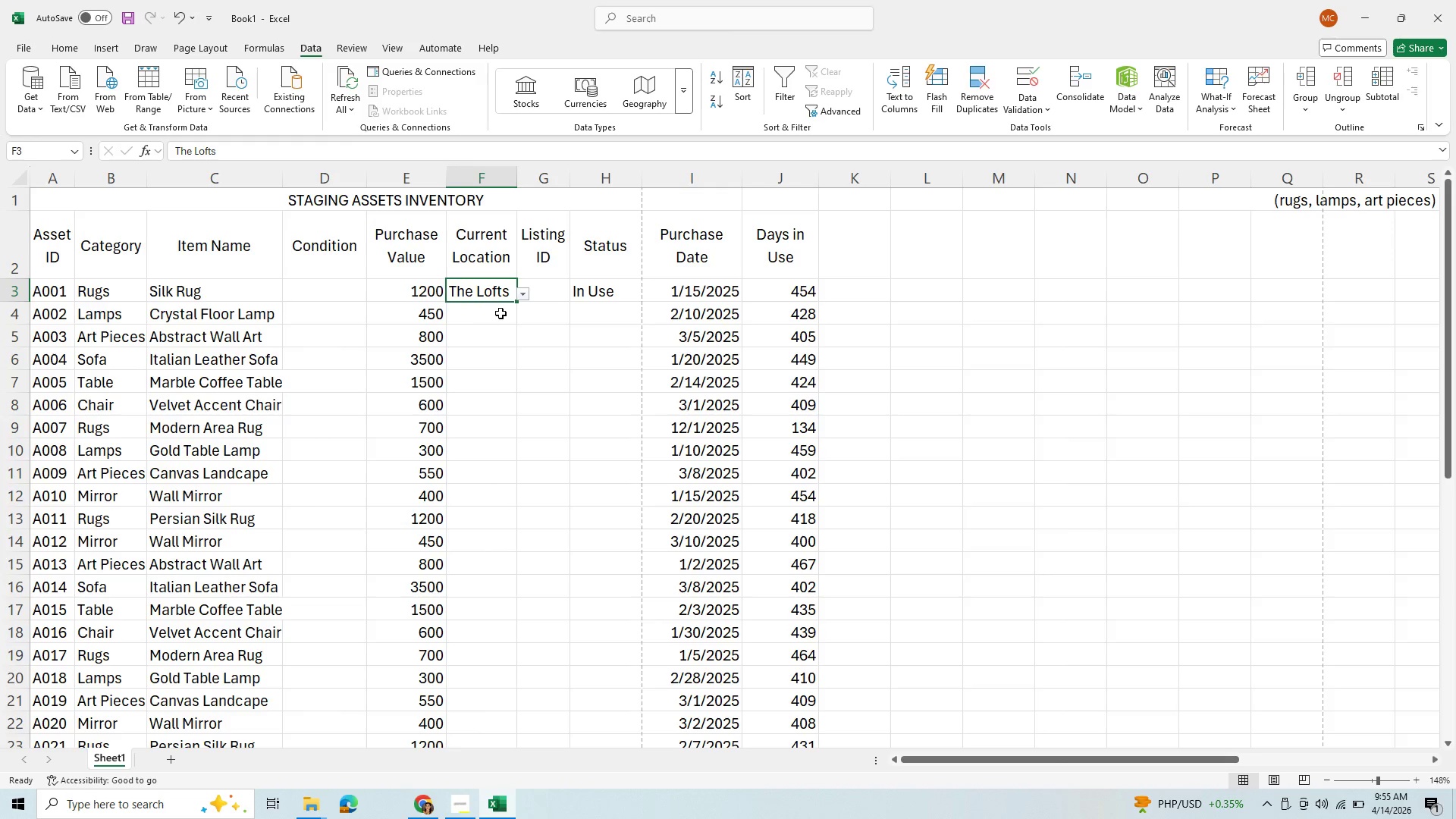 
left_click([502, 312])
 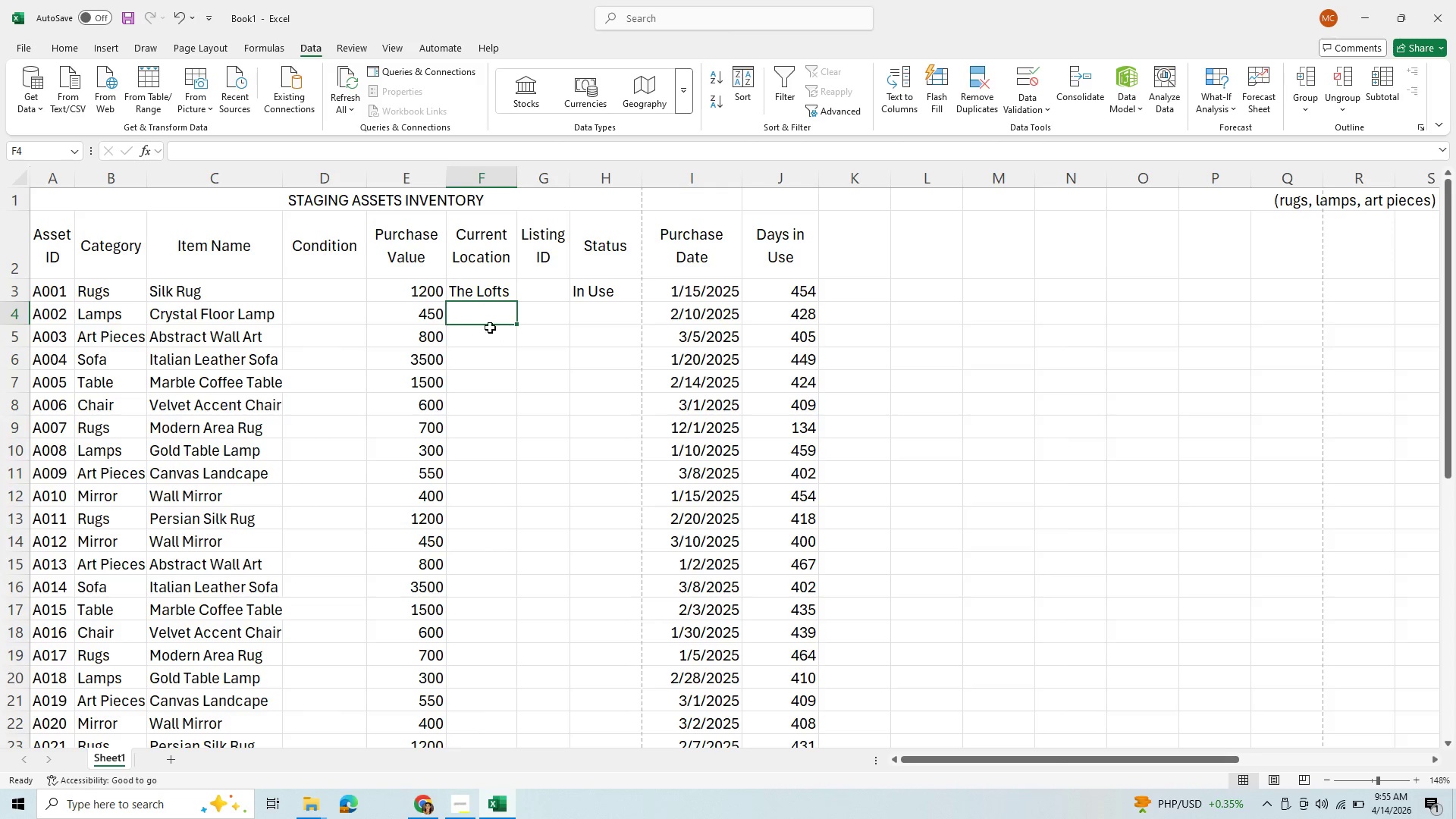 
left_click([482, 336])
 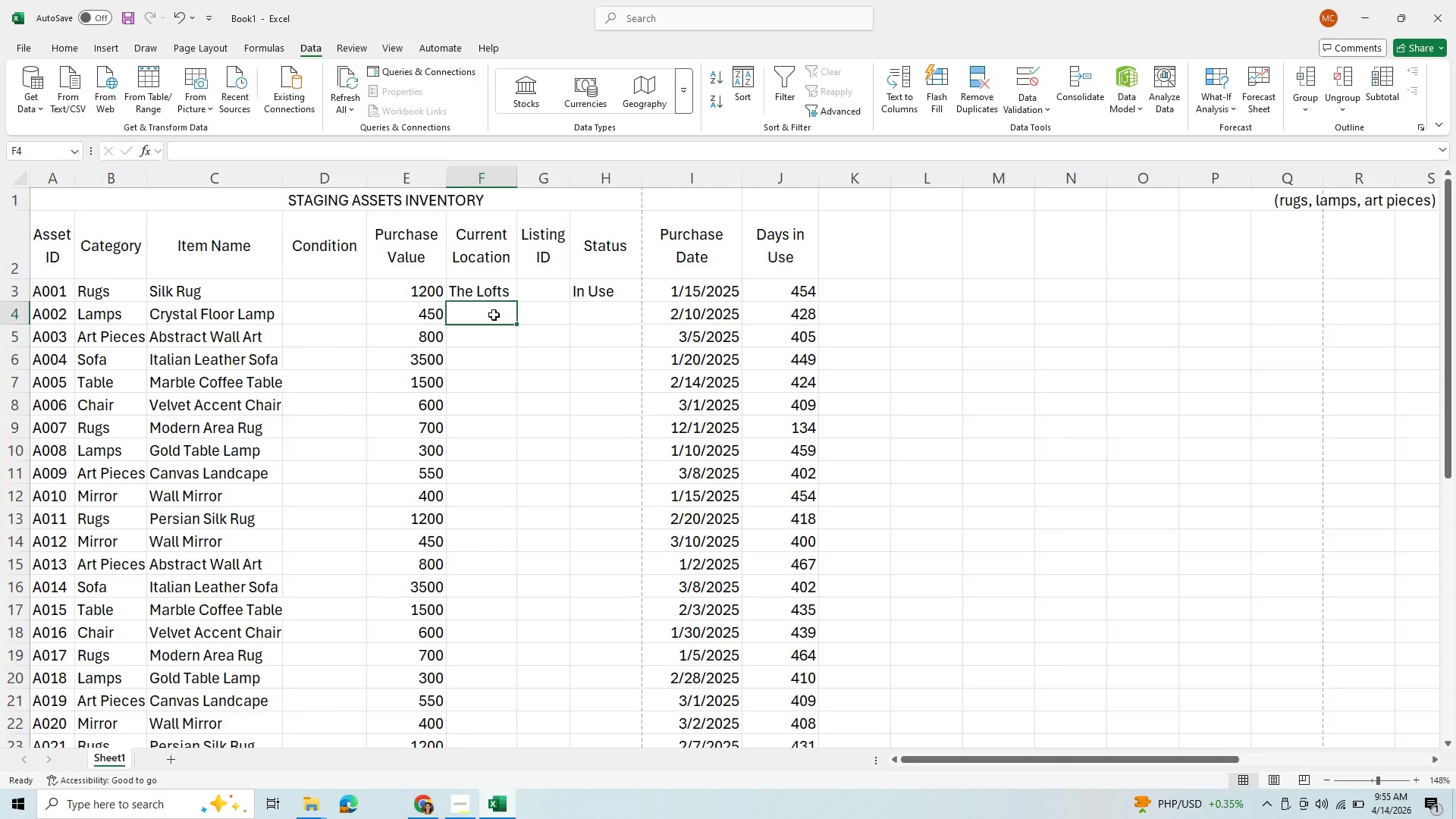 
left_click([494, 315])
 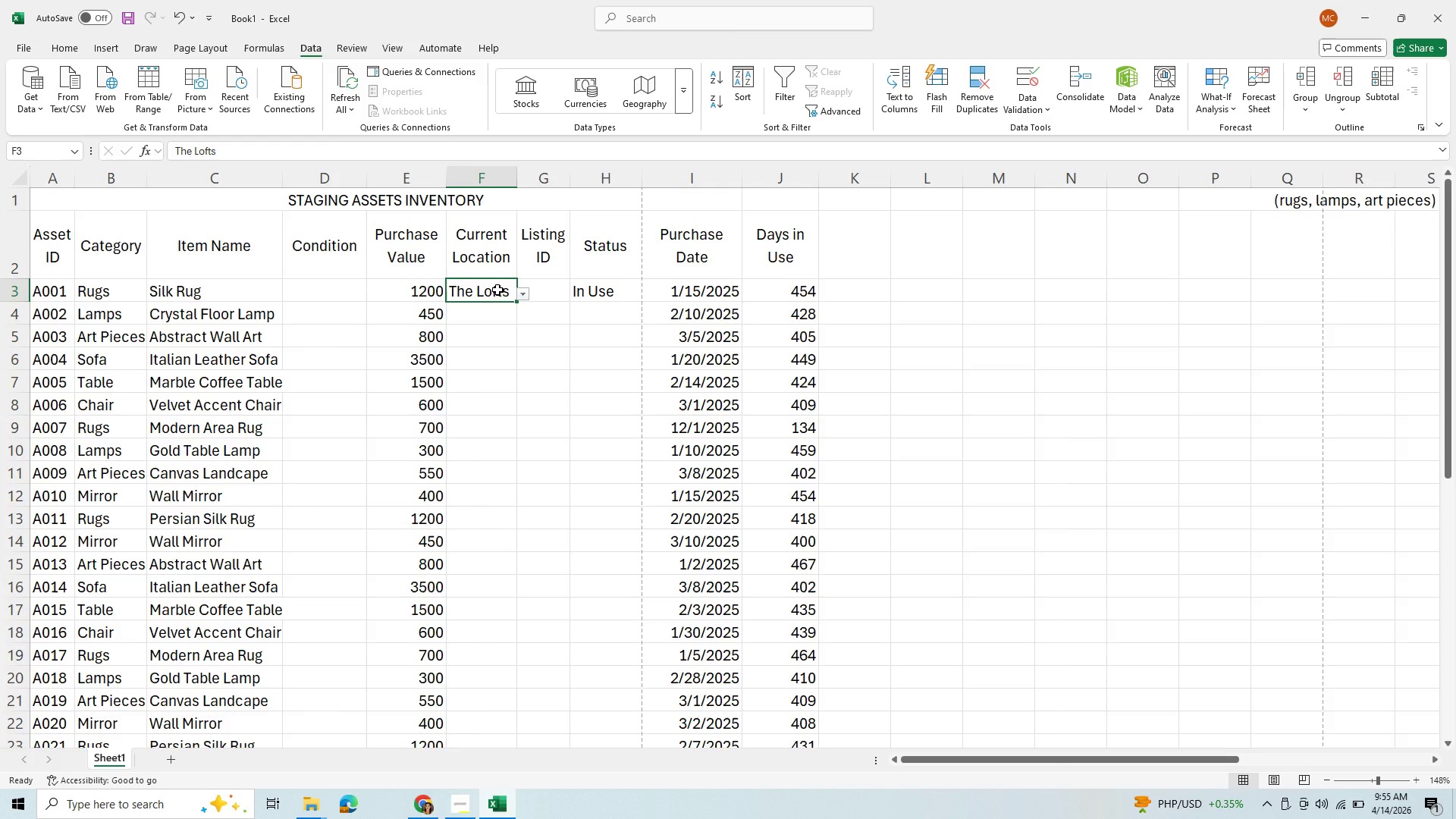 
key(Control+C)
 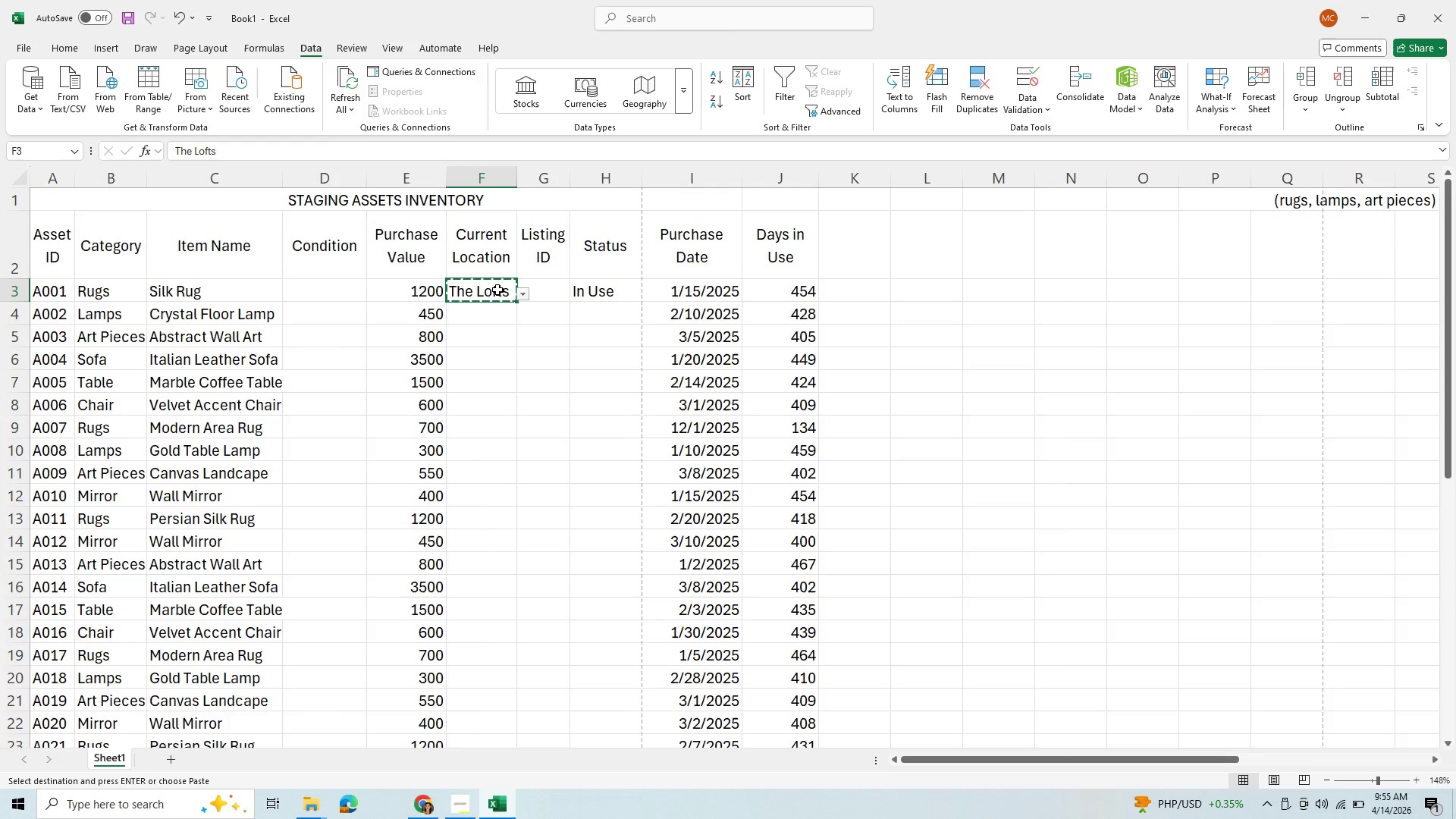 
hold_key(key=ArrowDown, duration=1.17)
 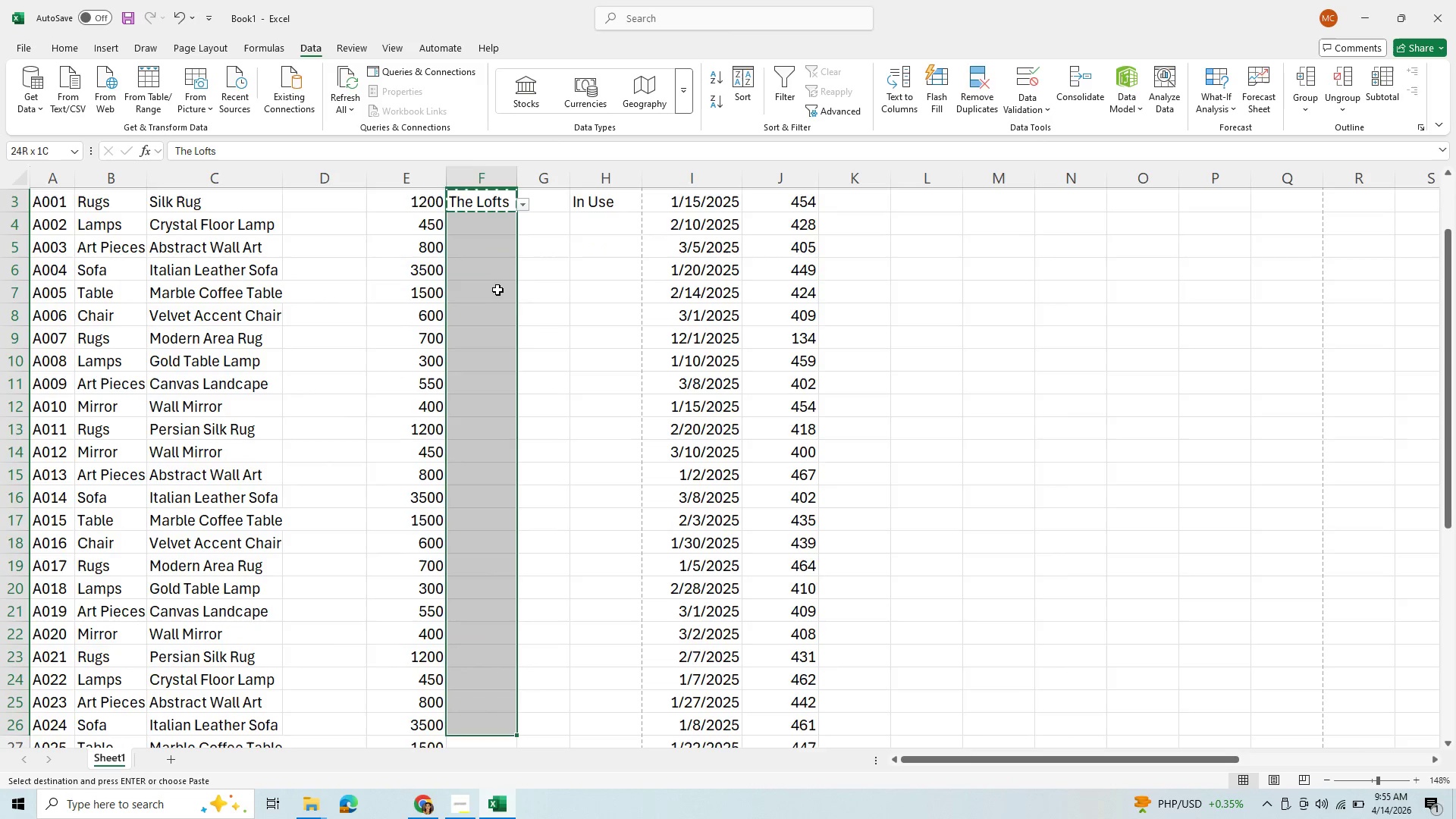 
key(Shift+ArrowDown)
 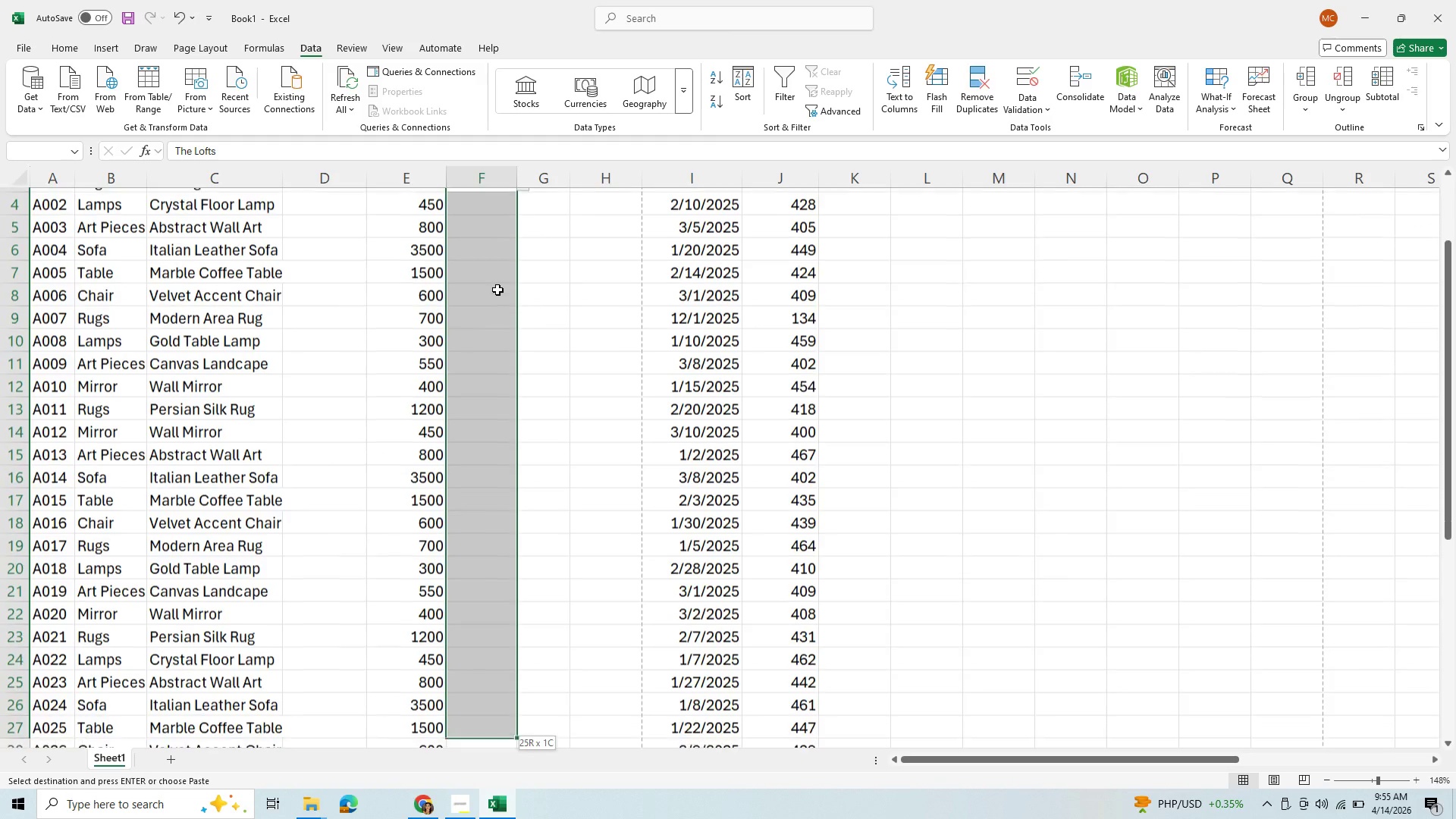 
key(Shift+ArrowDown)
 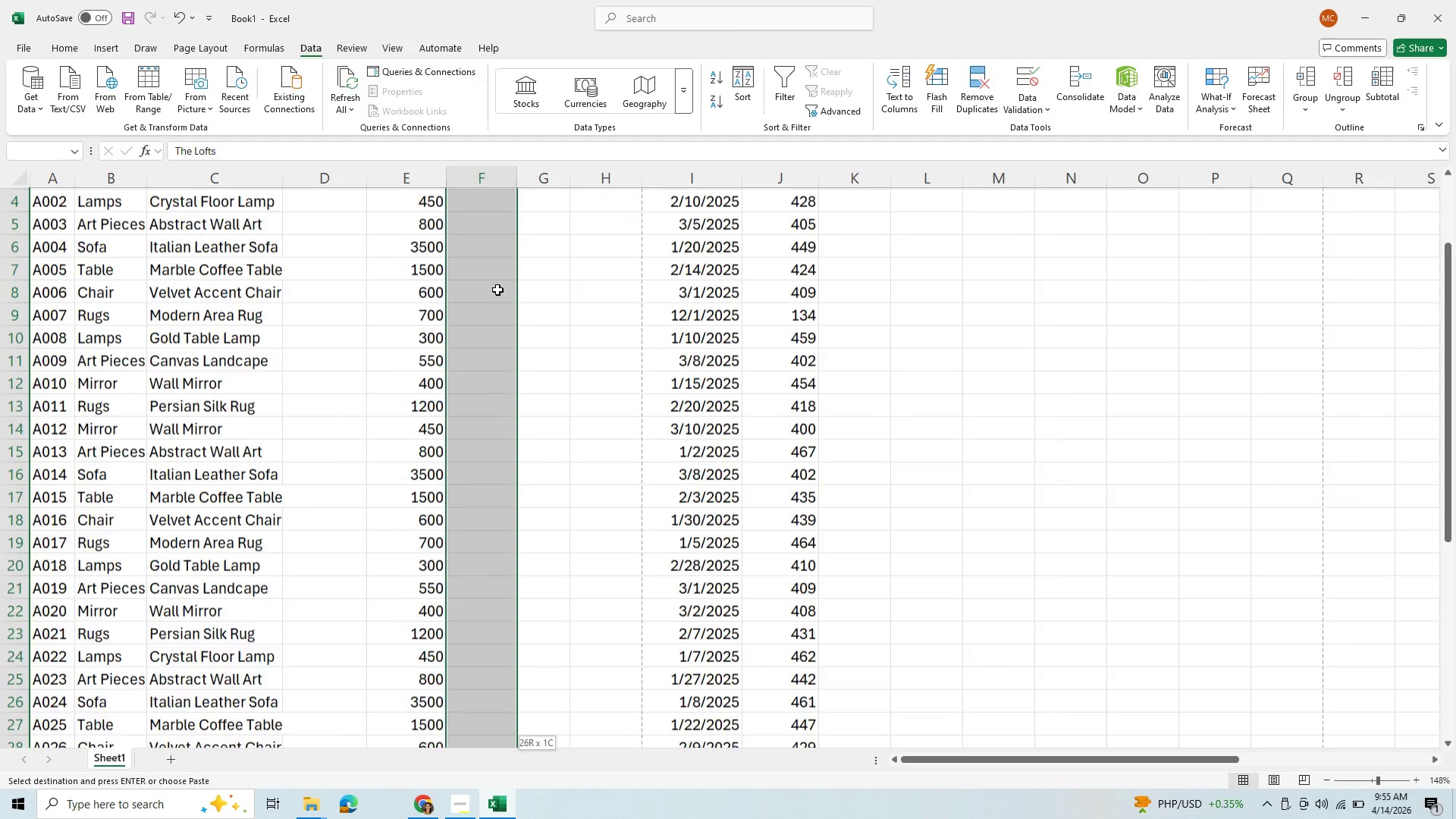 
key(Shift+ArrowDown)
 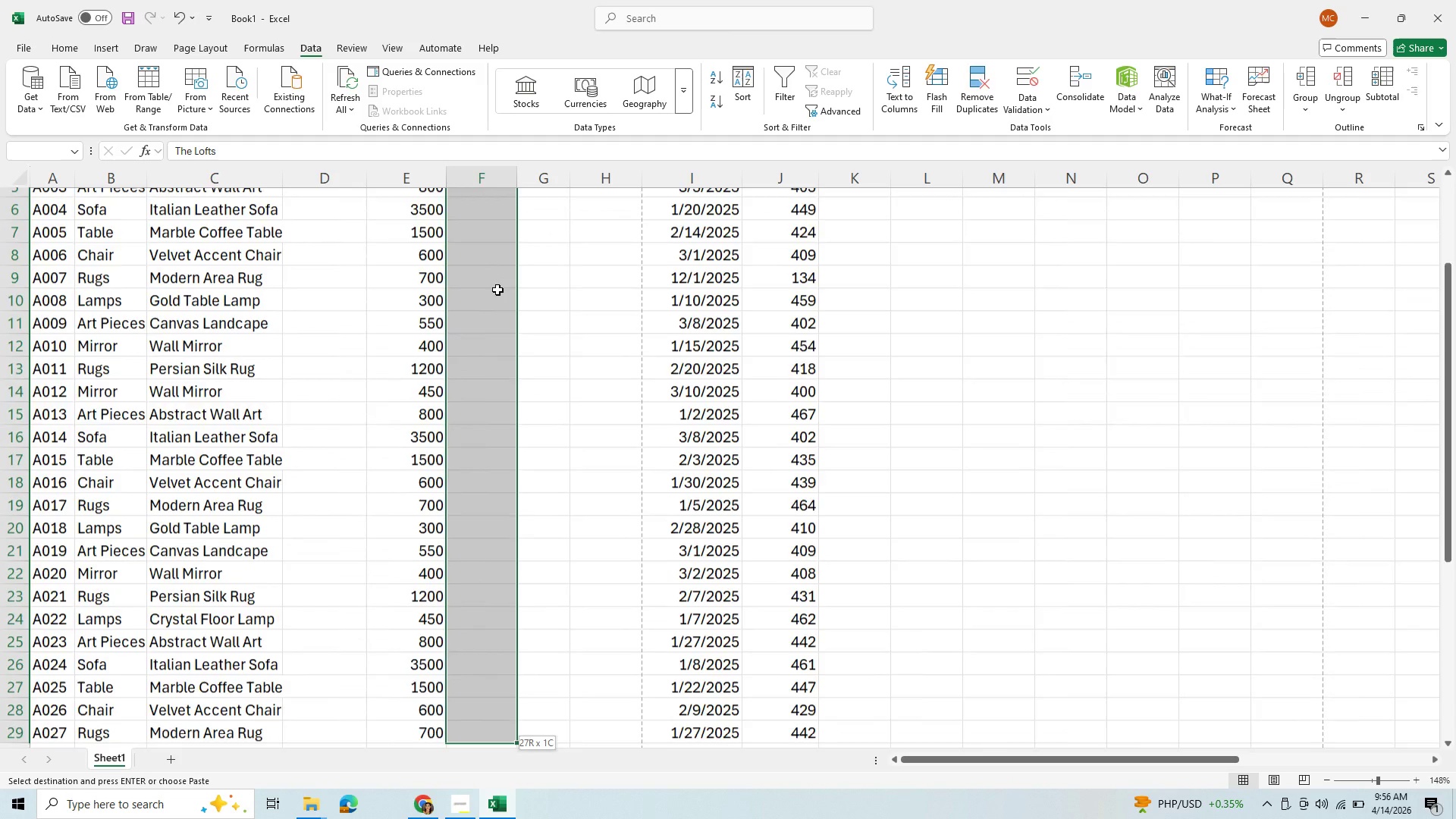 
key(Shift+ArrowDown)
 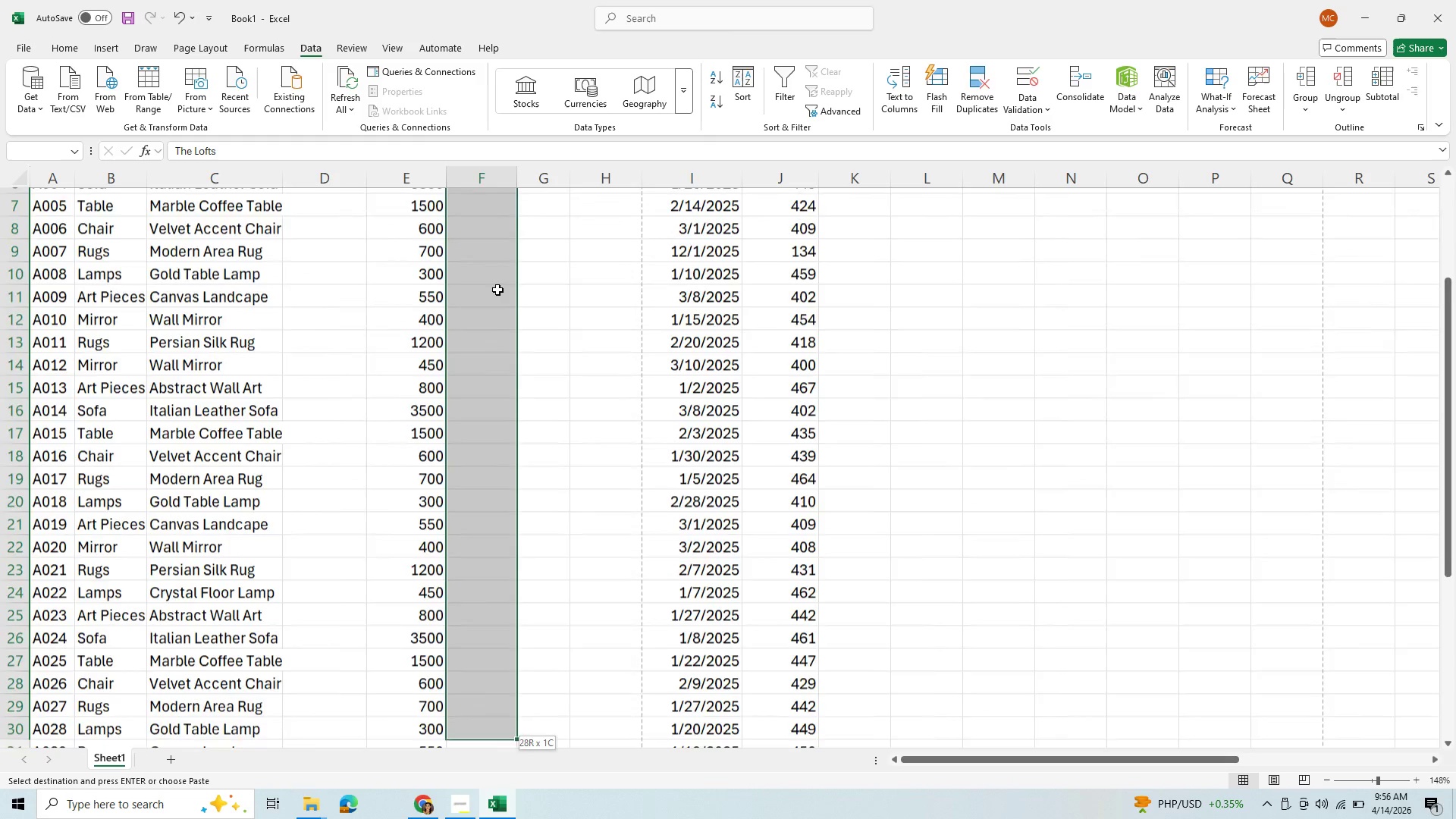 
key(Shift+ArrowDown)
 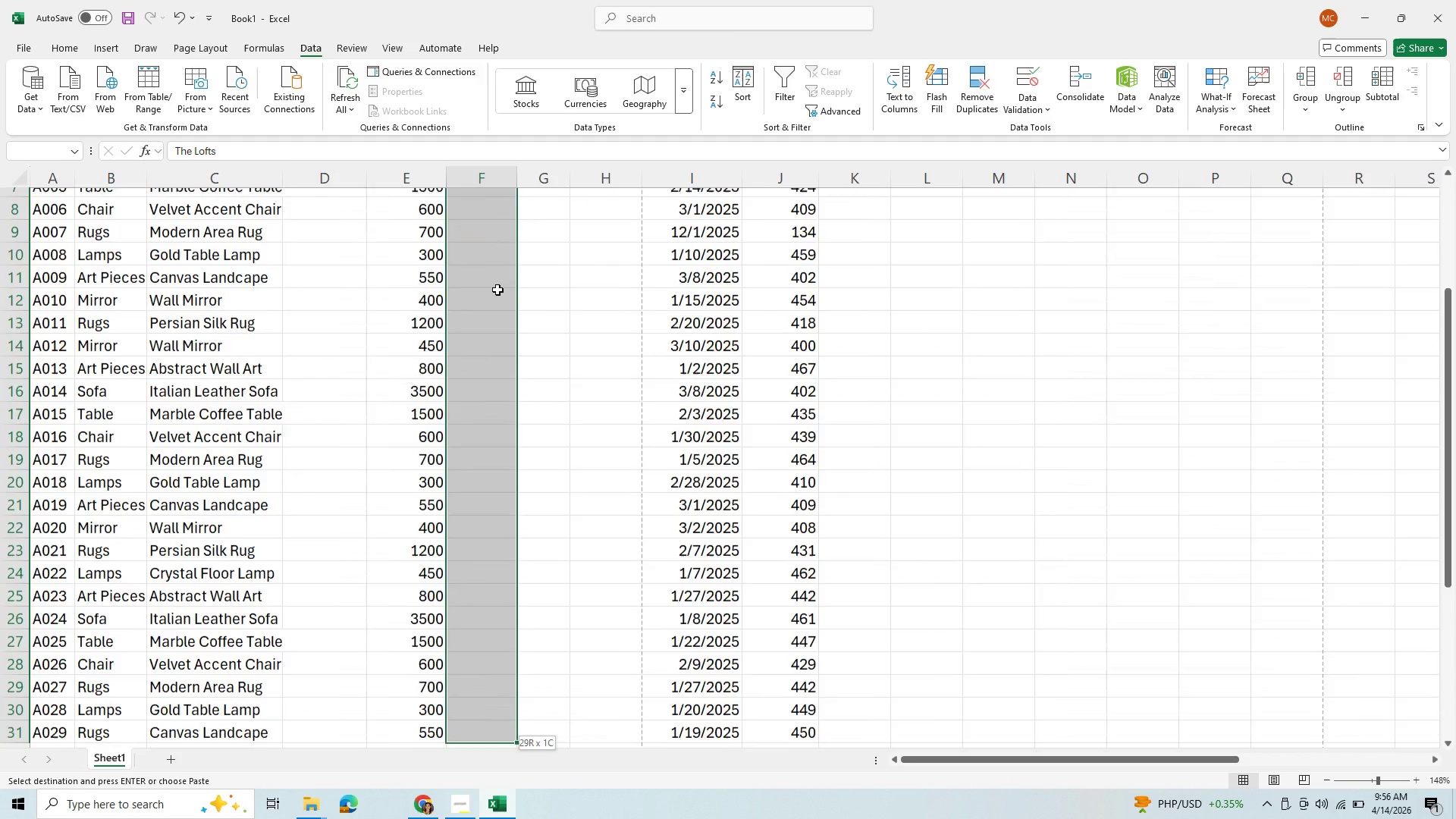 
key(Shift+ArrowDown)
 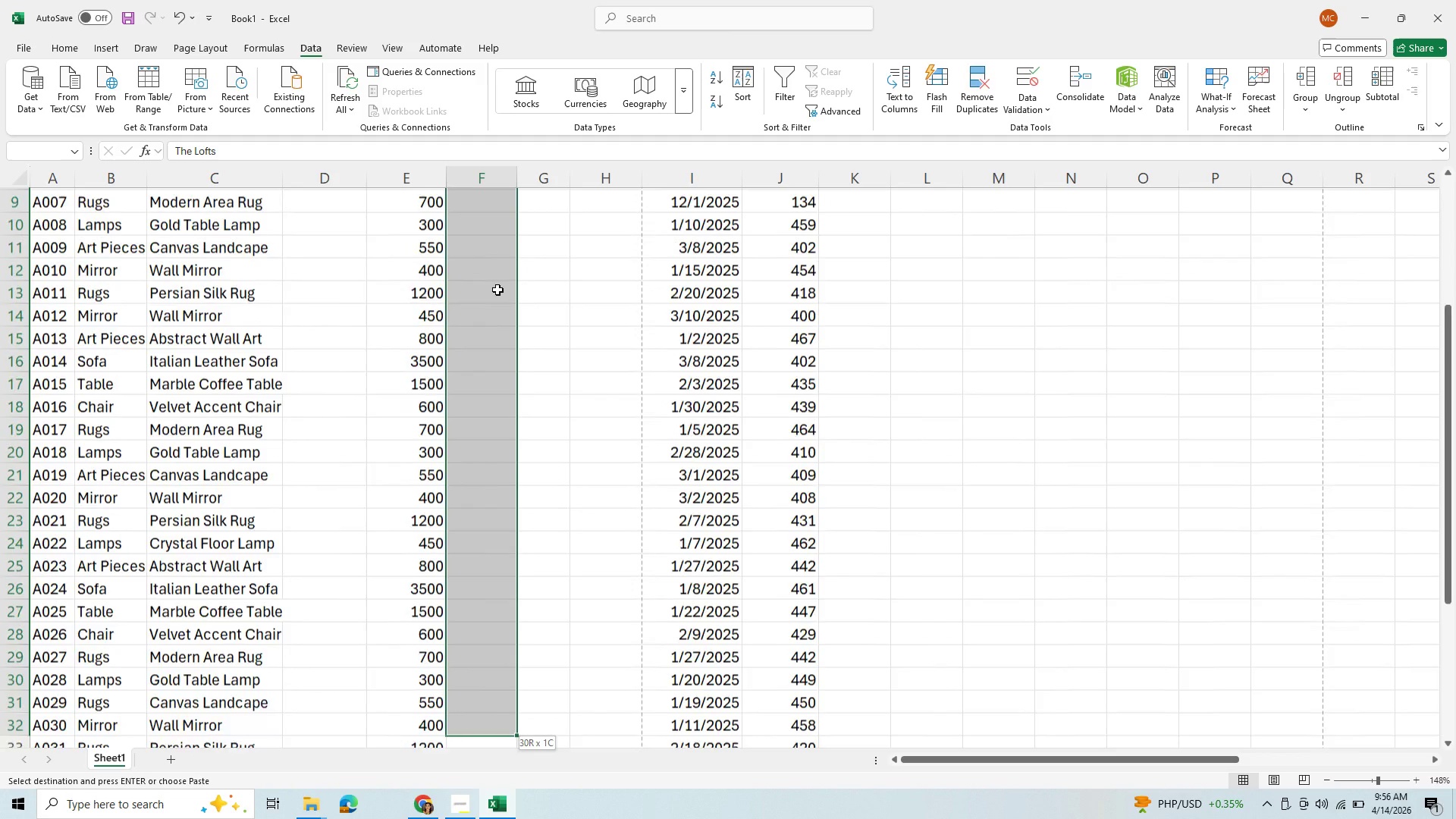 
key(Shift+ArrowDown)
 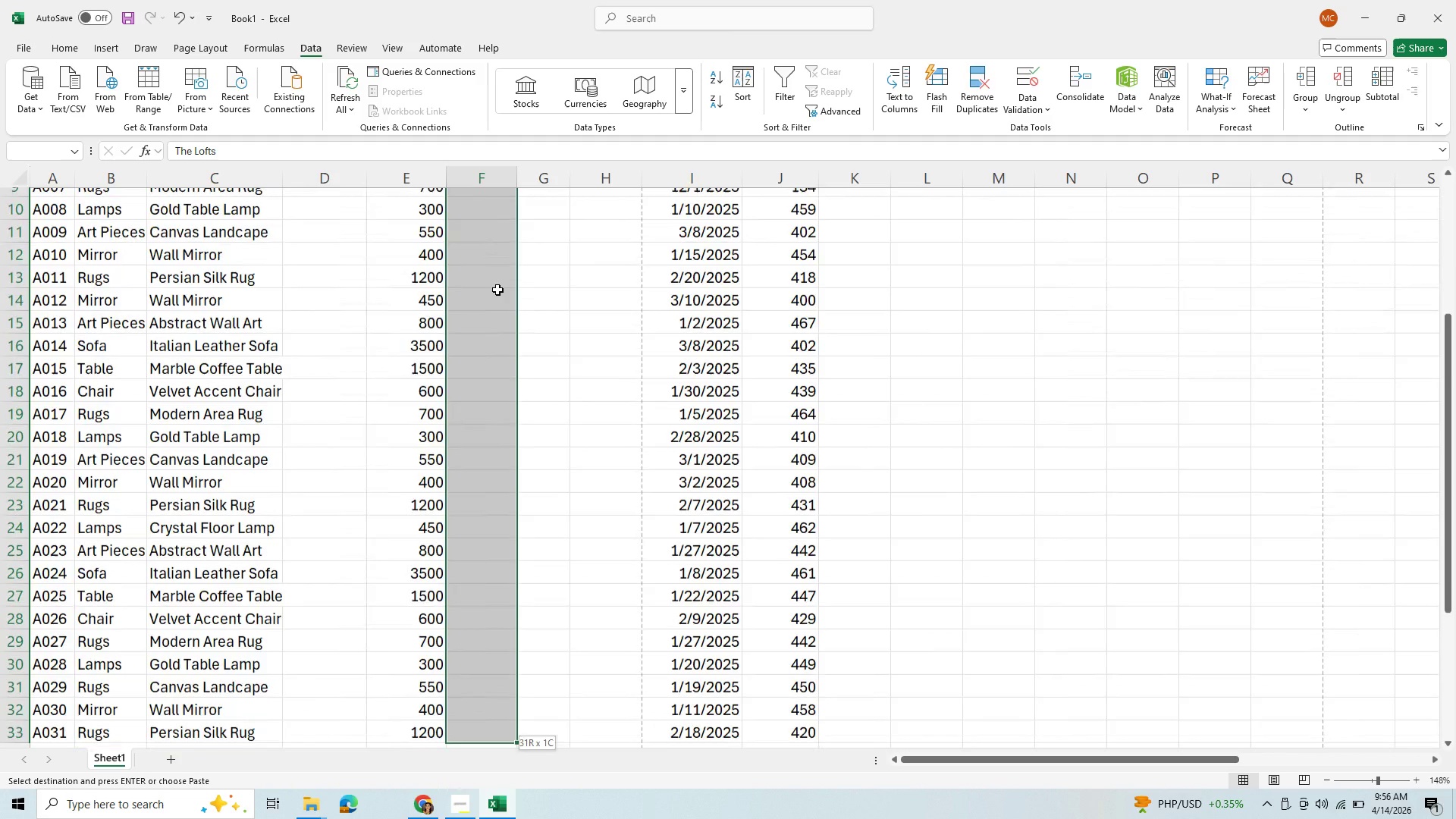 
key(Shift+ArrowDown)
 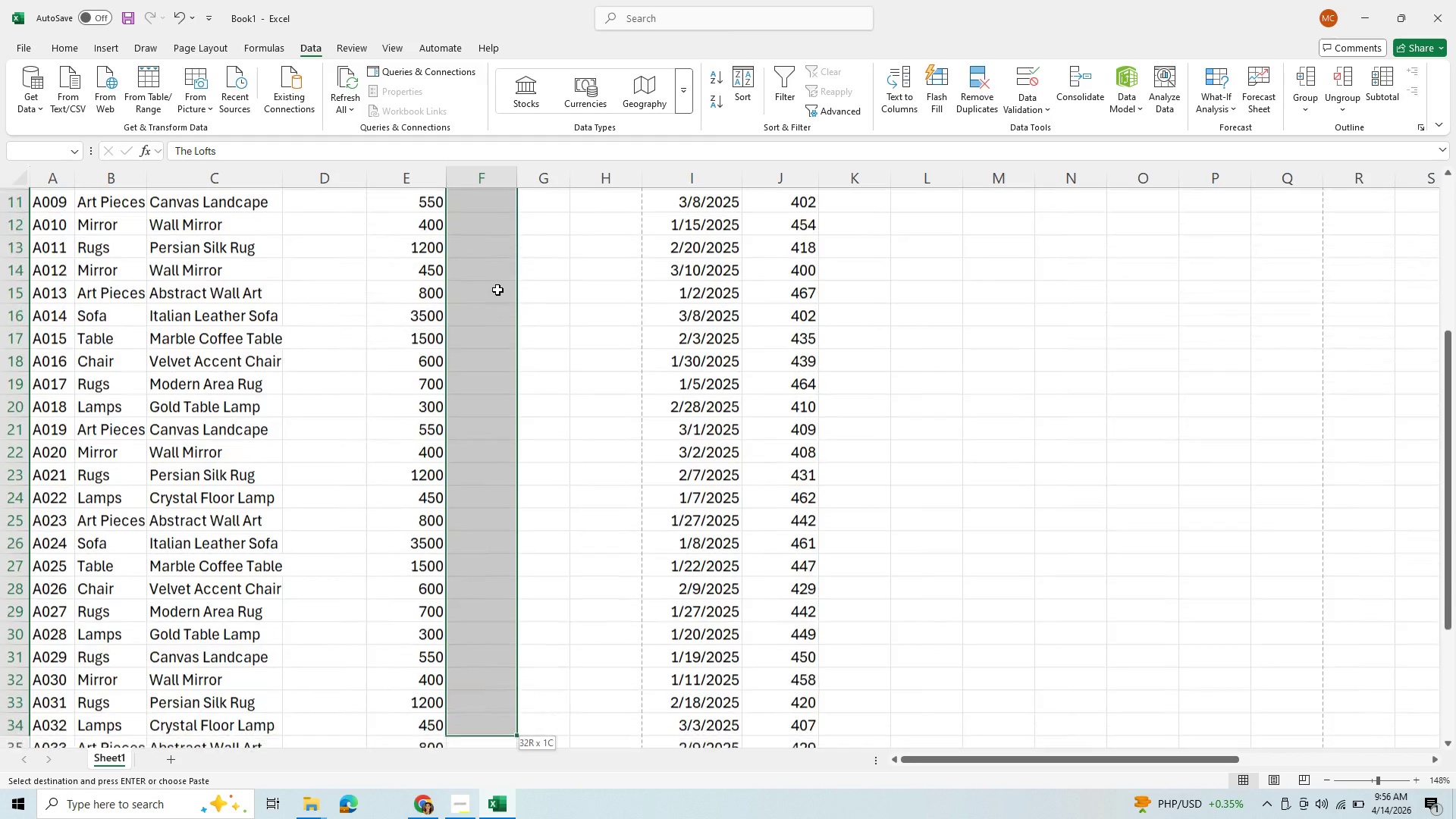 
key(Shift+ArrowDown)
 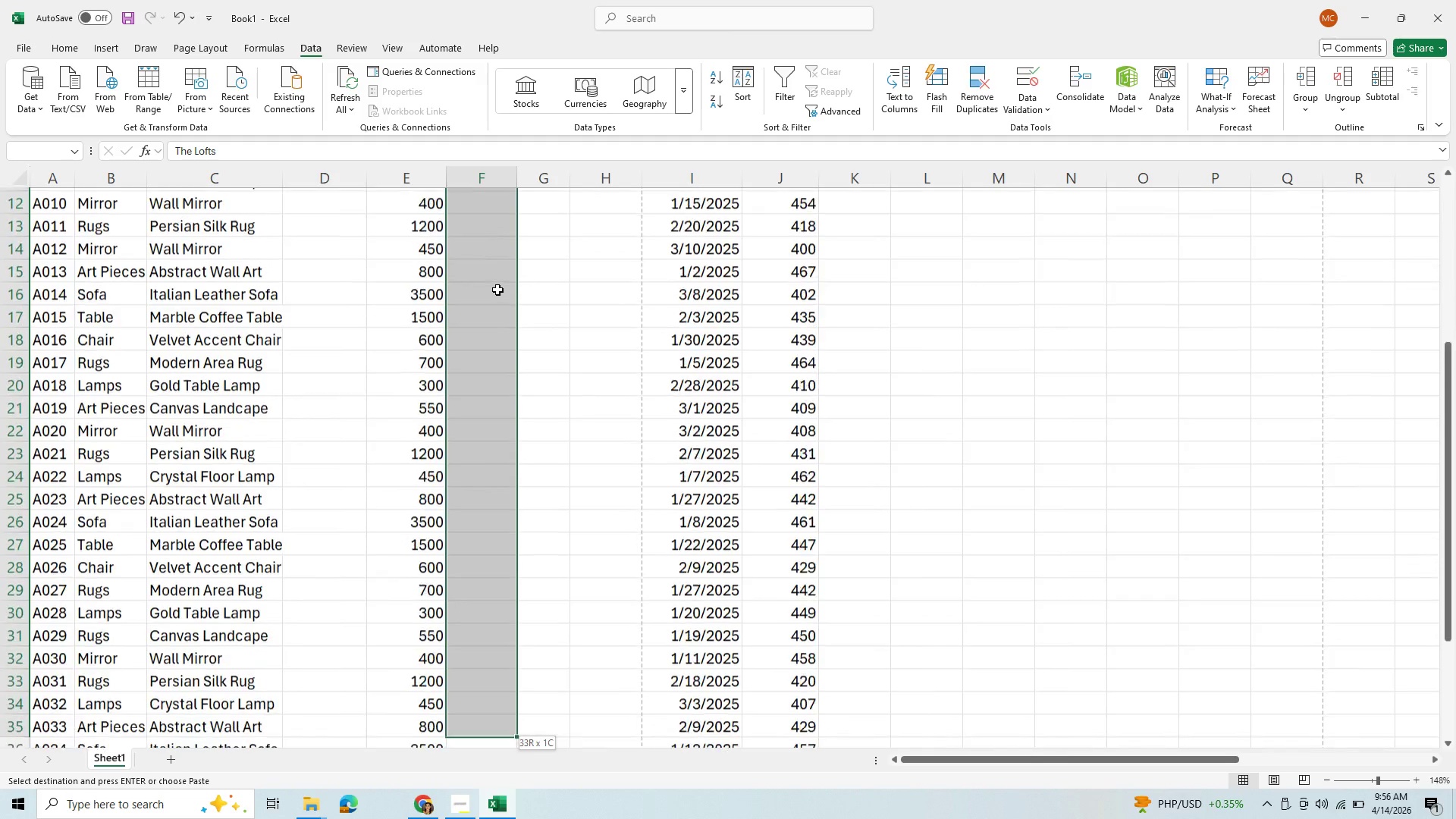 
key(Shift+ArrowDown)
 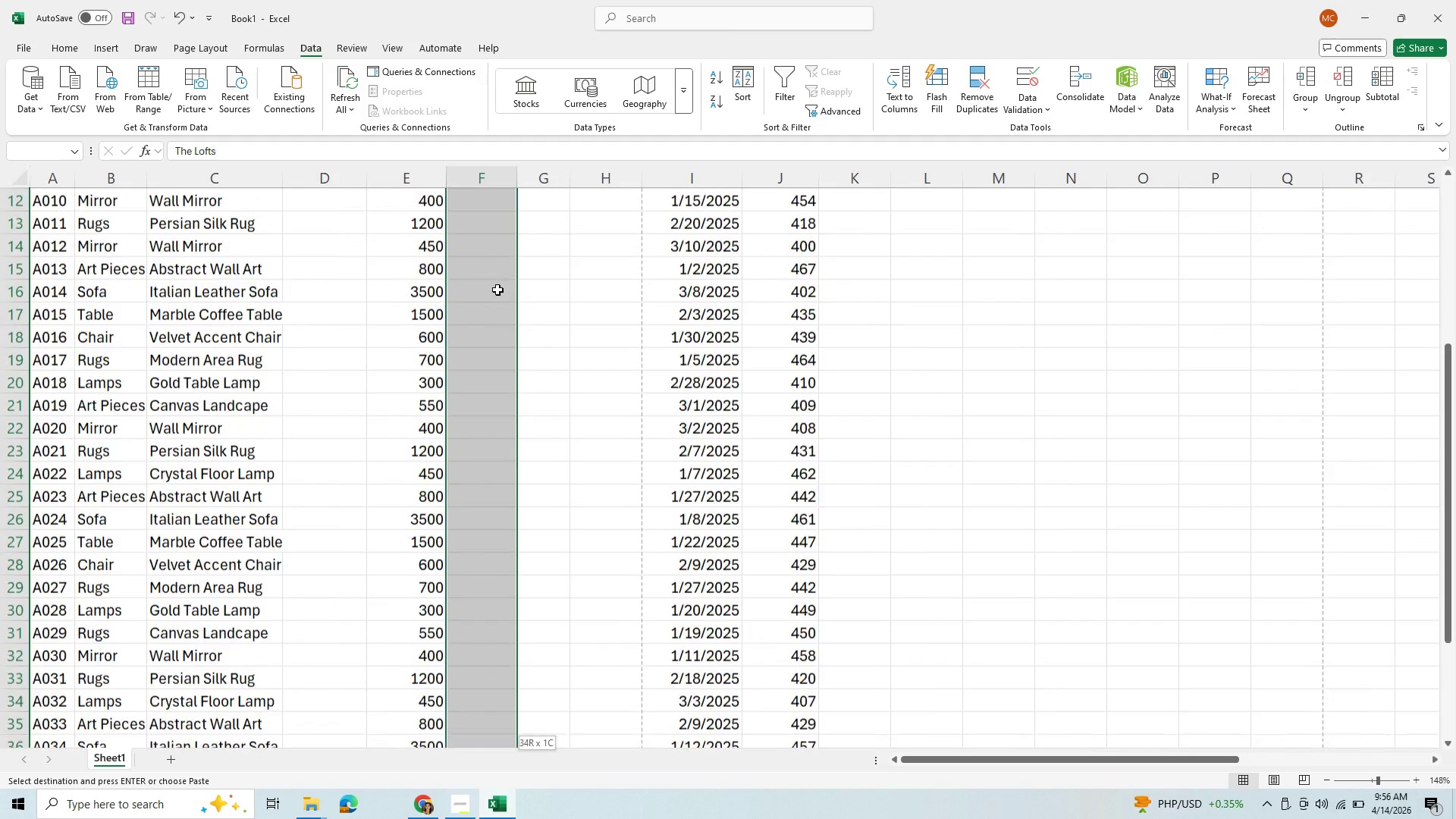 
key(Shift+ArrowDown)
 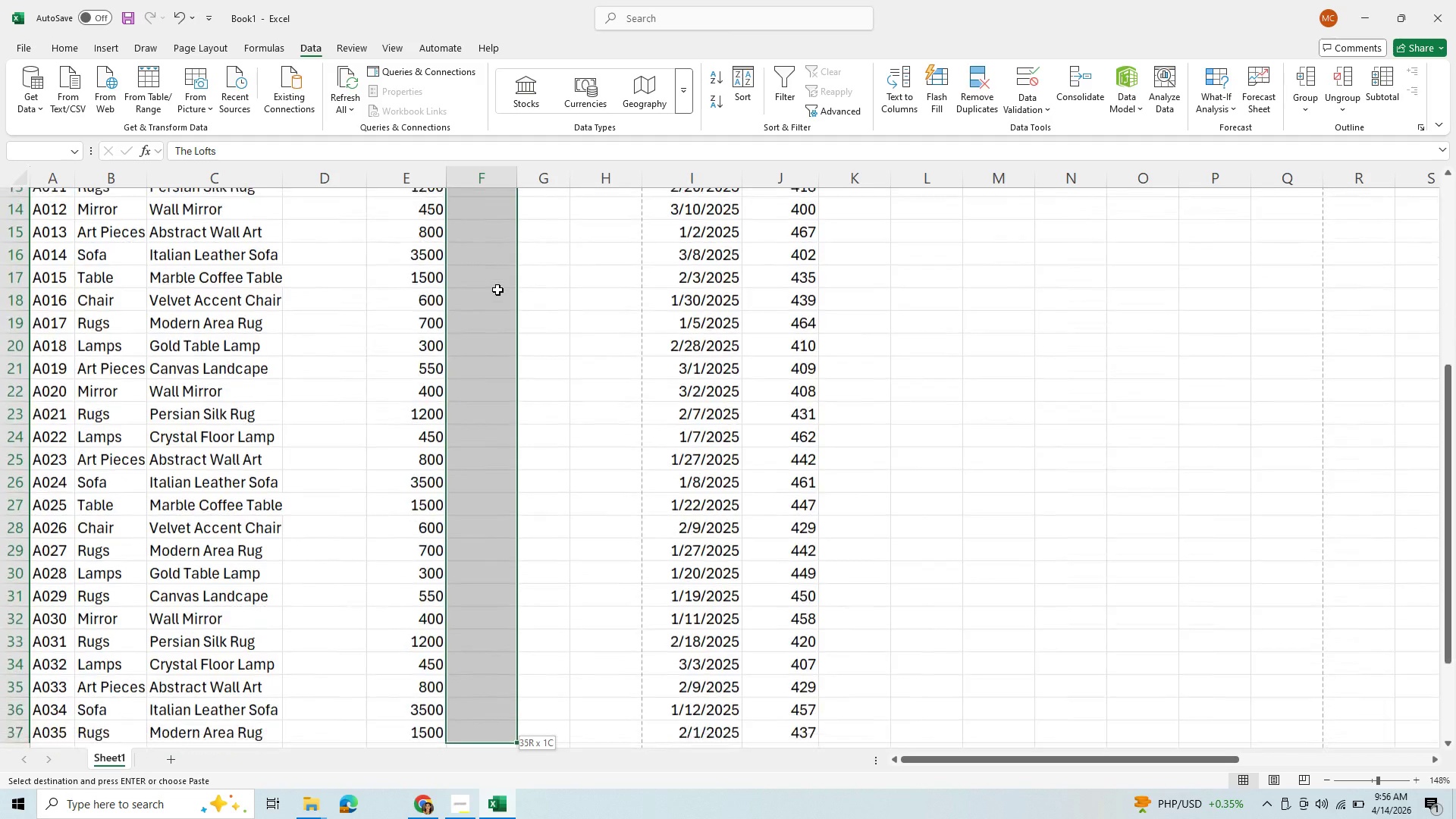 
key(Shift+ArrowDown)
 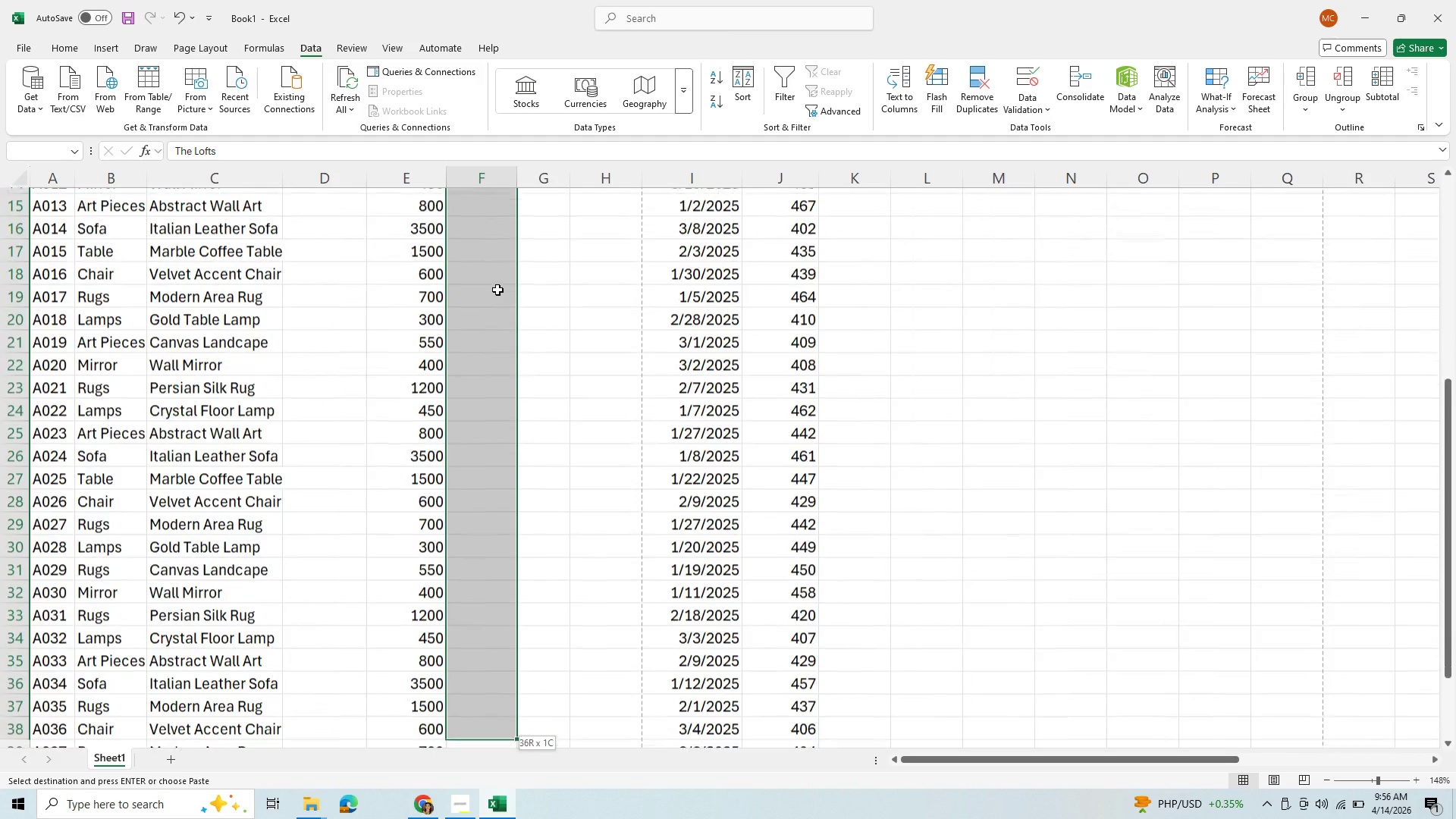 
key(Shift+ArrowDown)
 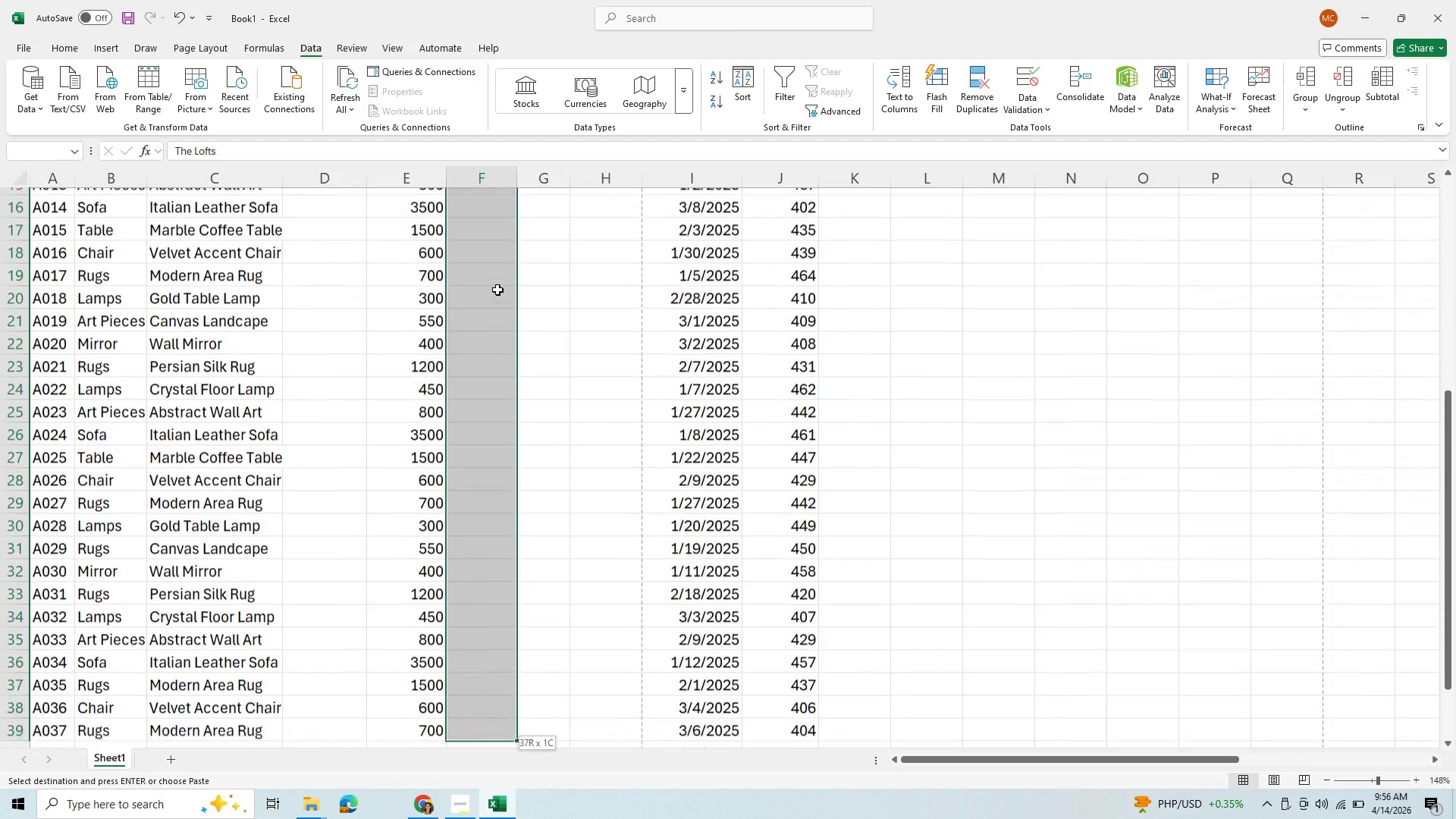 
key(Shift+ArrowDown)
 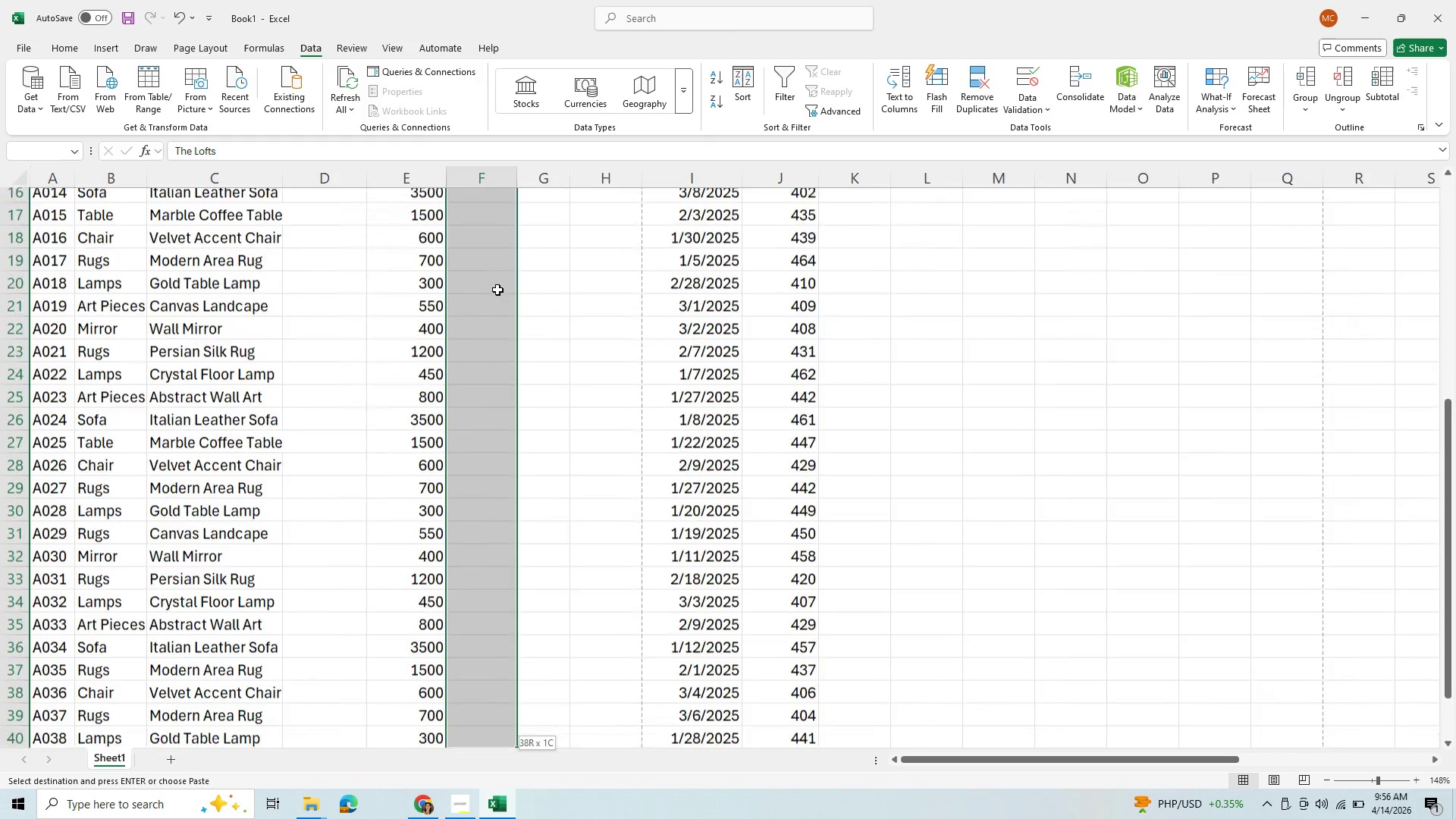 
key(Shift+ArrowDown)
 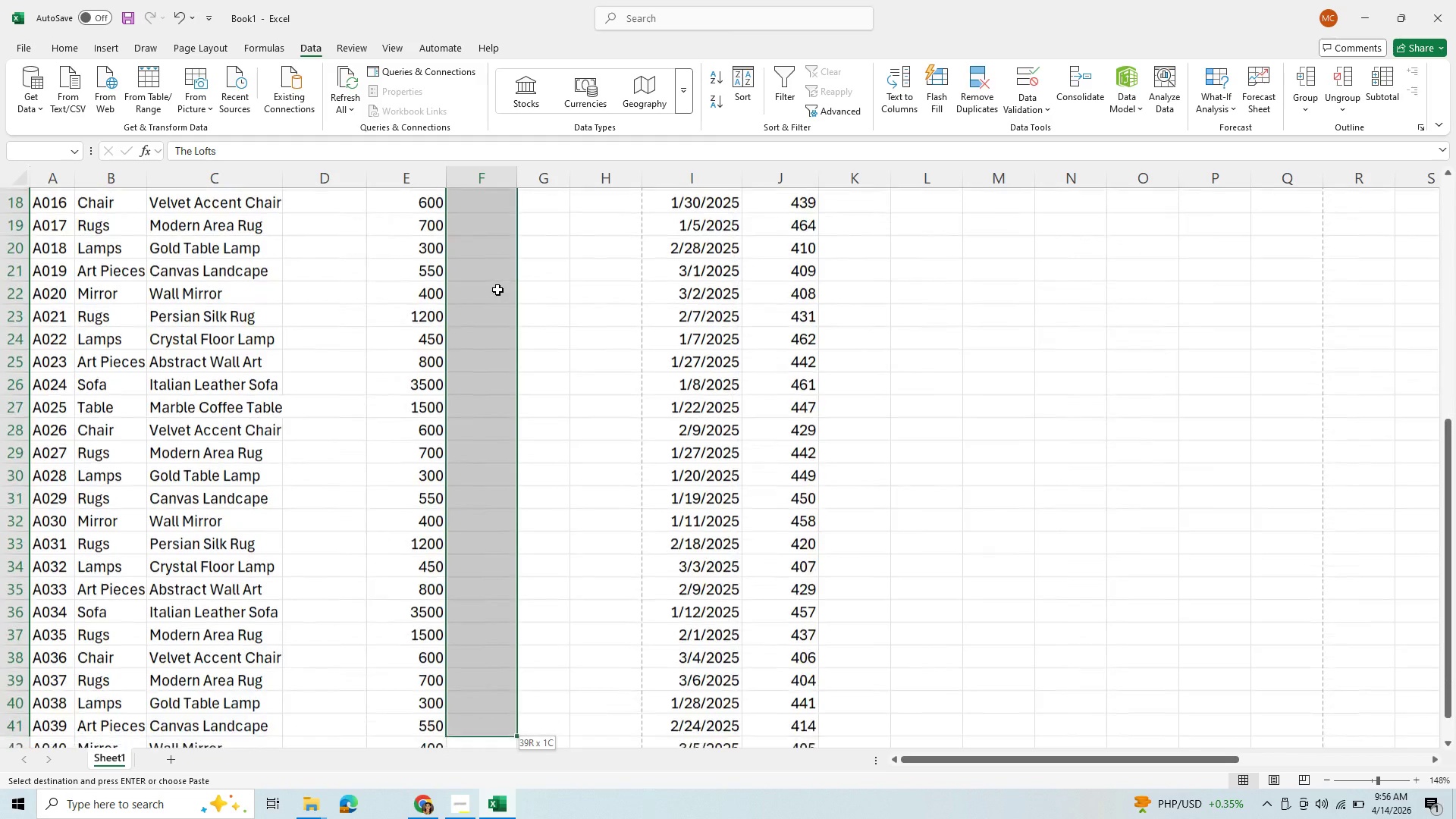 
key(Shift+ArrowDown)
 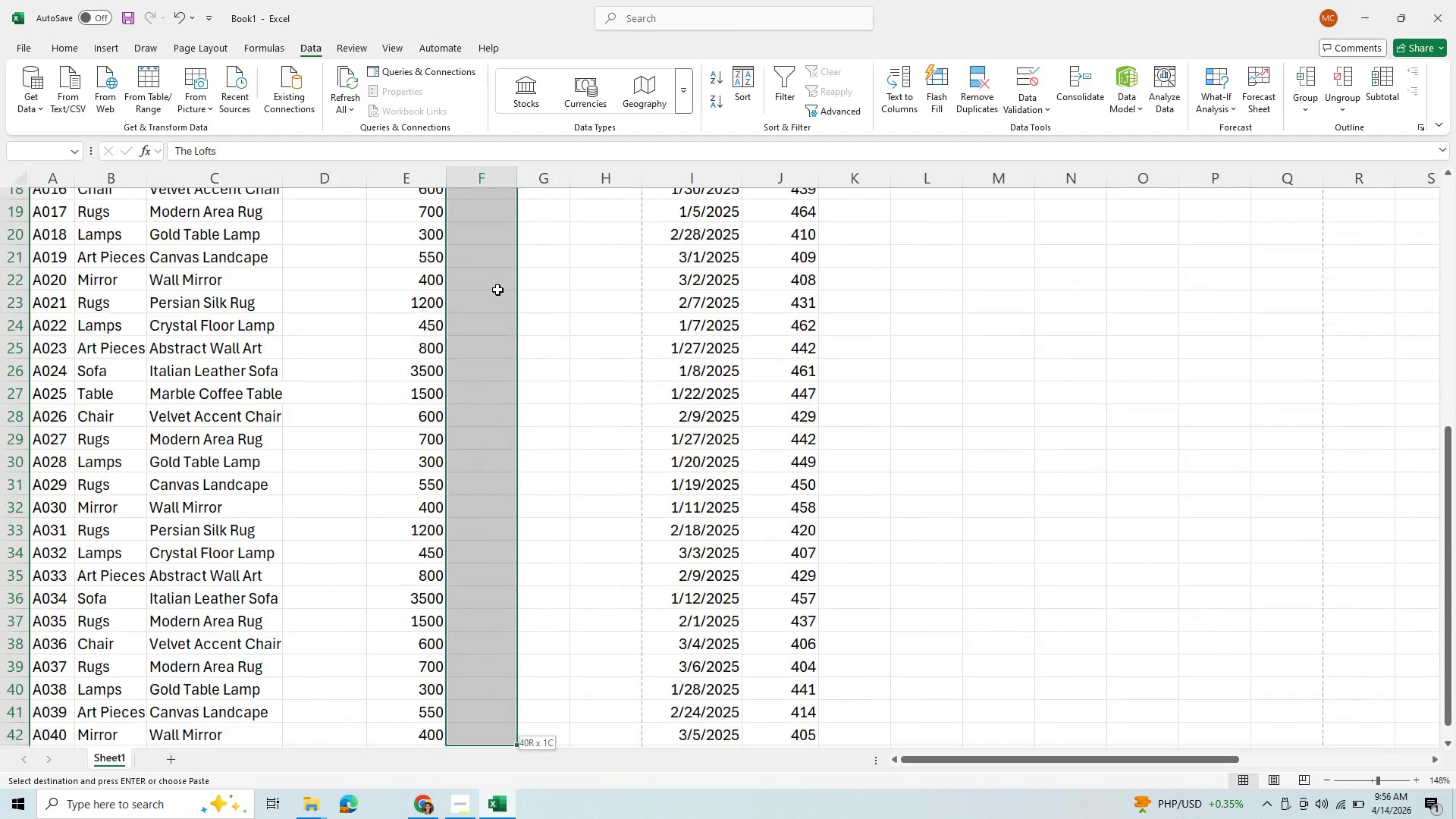 
key(Shift+ArrowDown)
 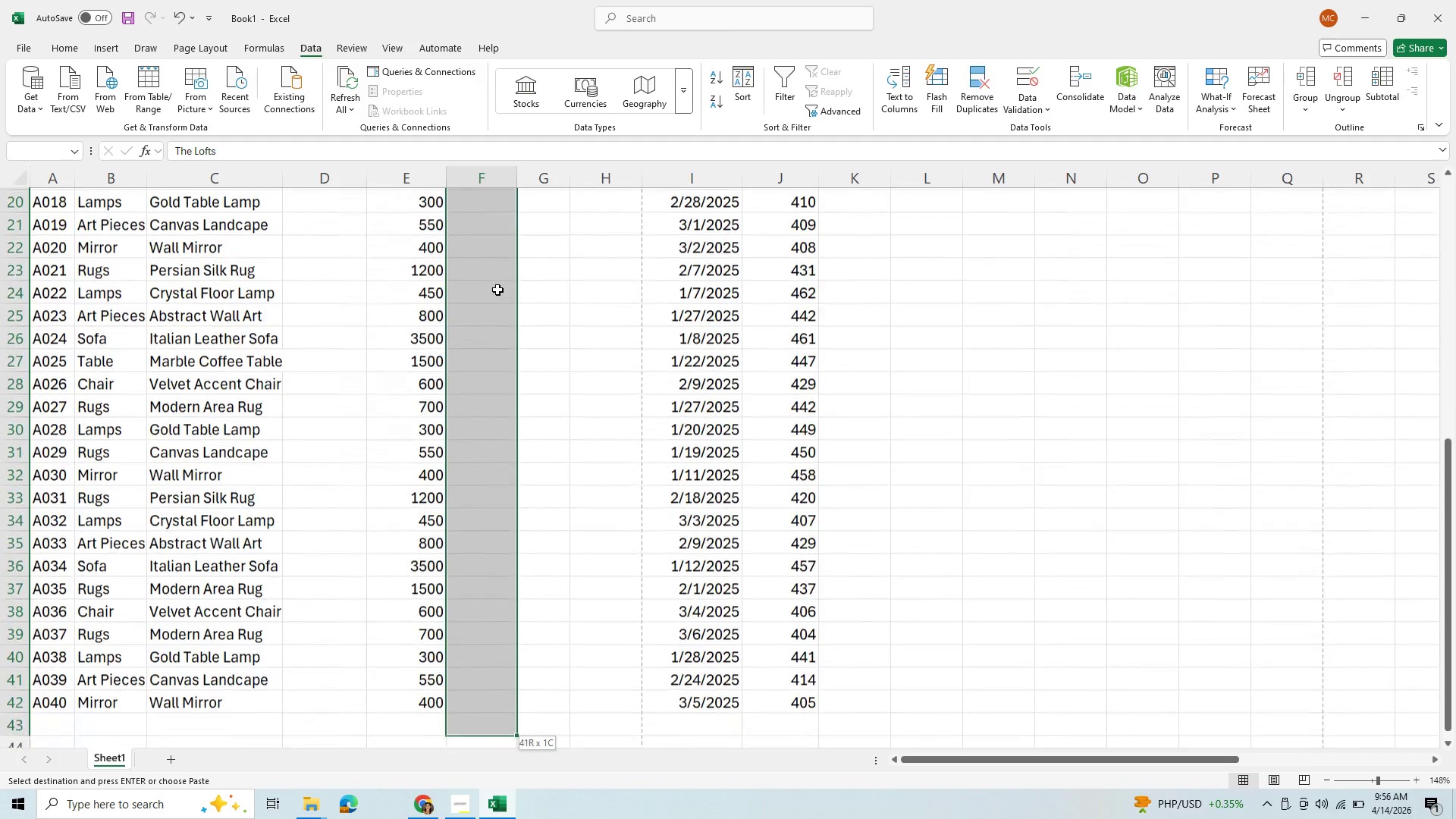 
key(Shift+ArrowDown)
 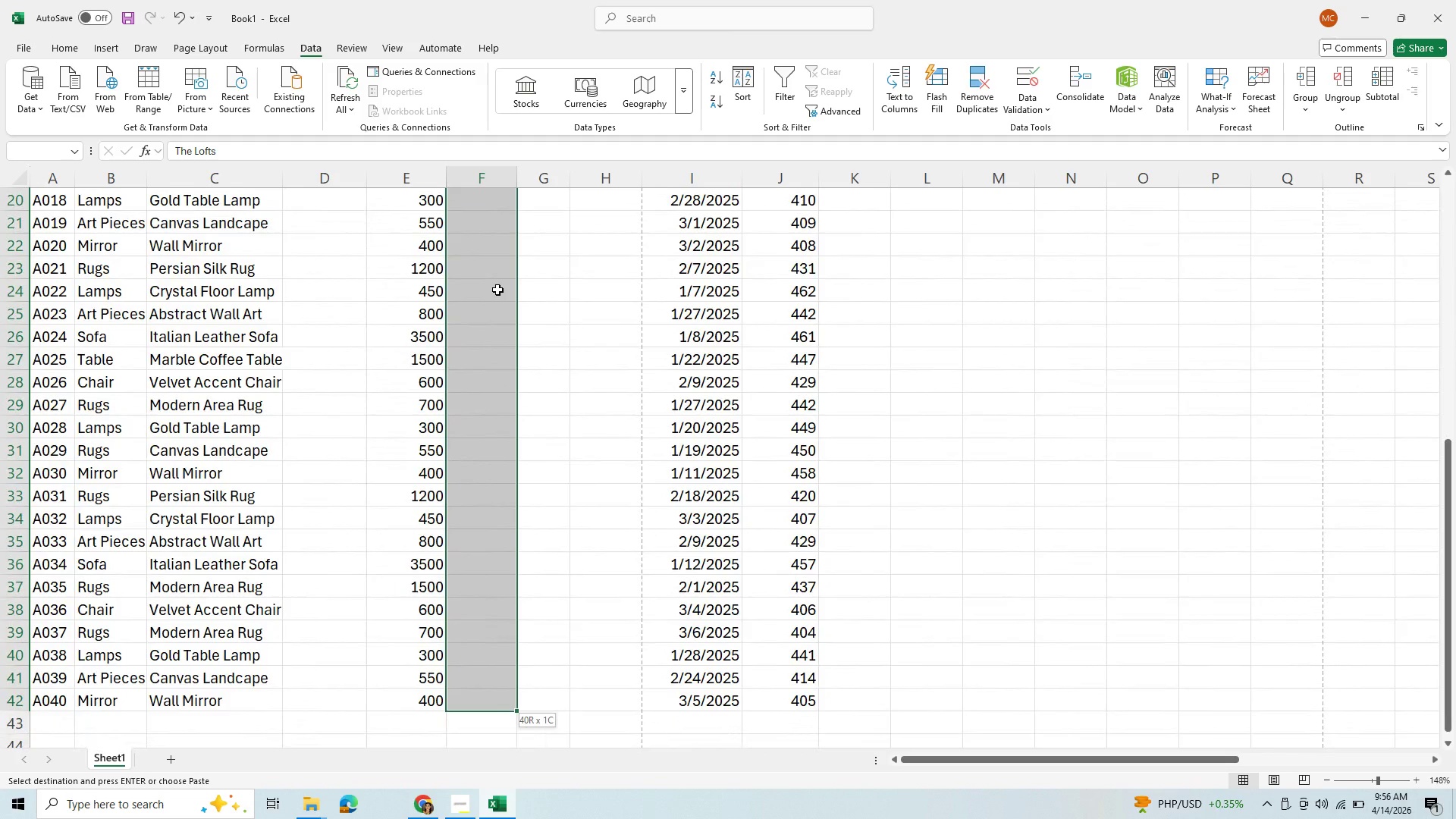 
key(Shift+ArrowUp)
 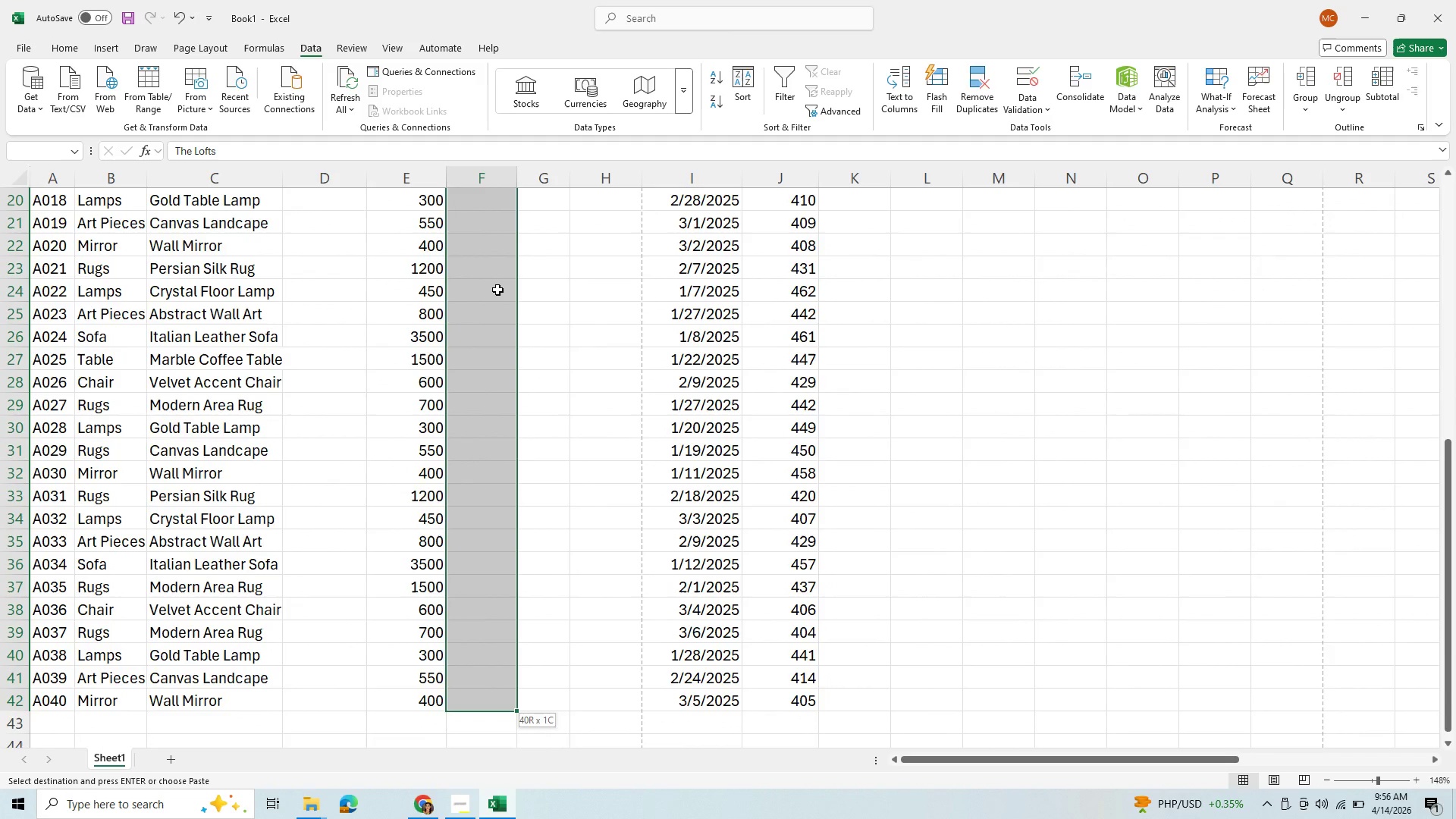 
hold_key(key=ControlLeft, duration=0.7)
 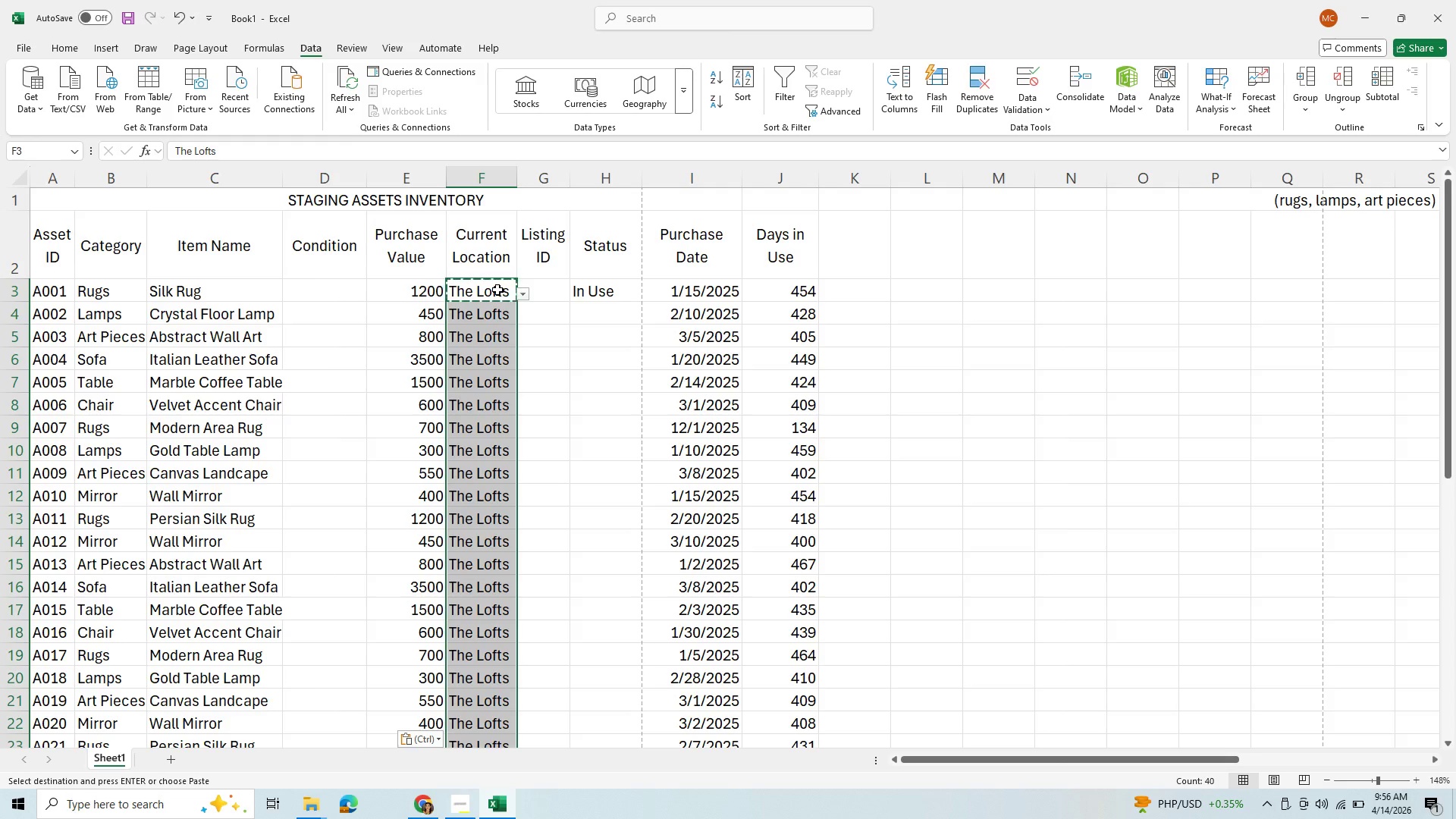 
hold_key(key=V, duration=0.31)
 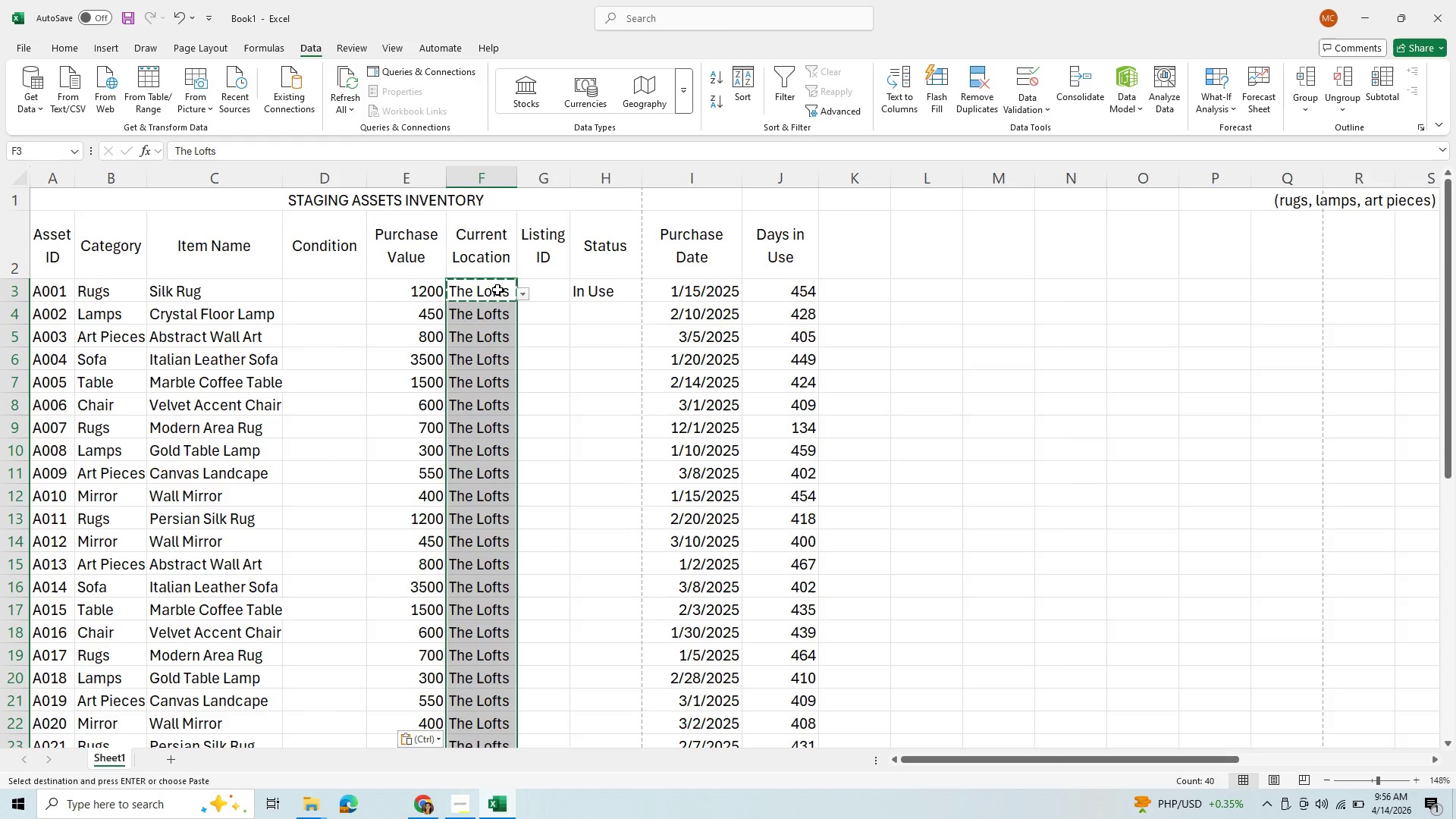 
scroll: coordinate [522, 461], scroll_direction: down, amount: 9.0
 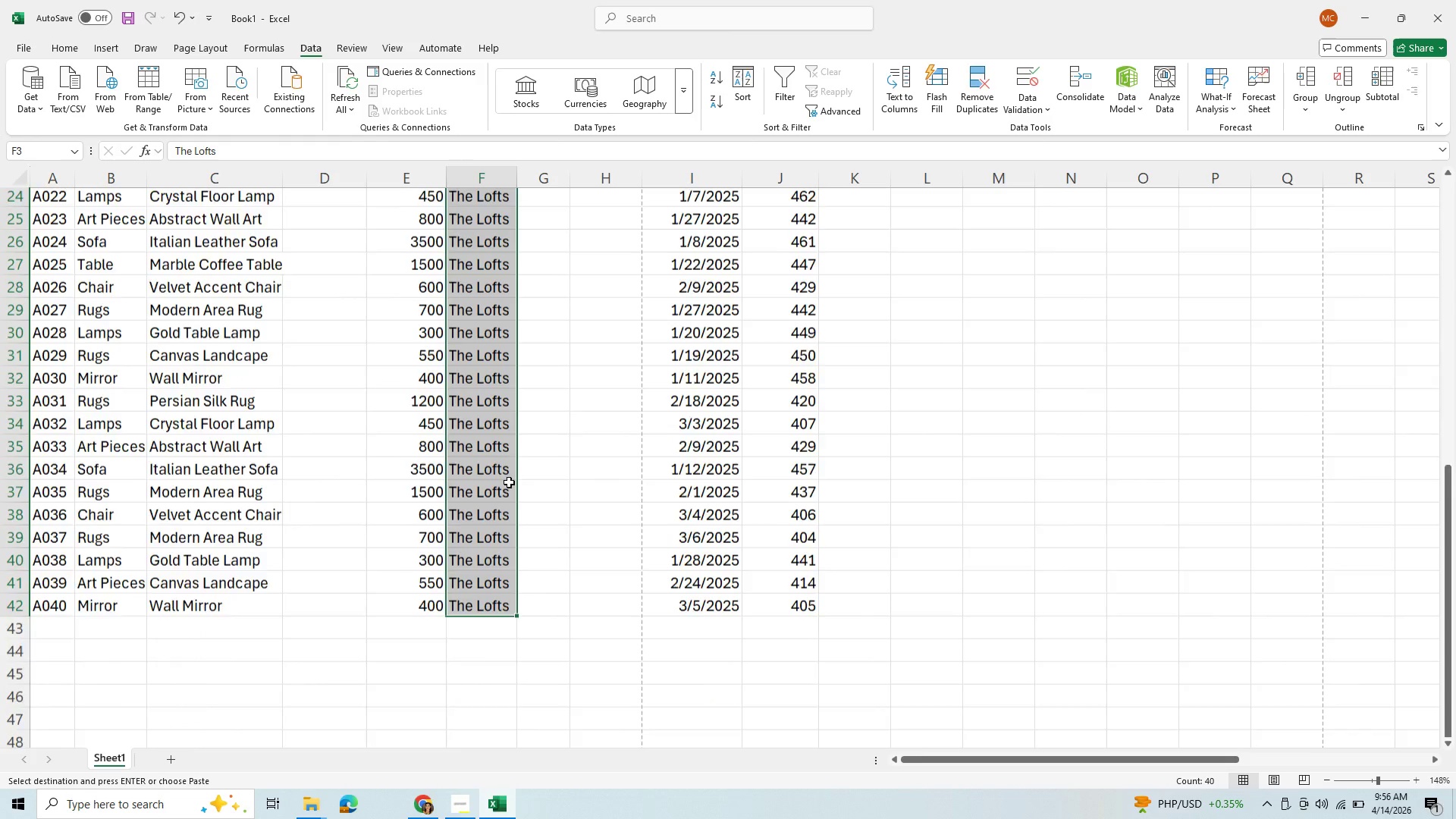 
scroll: coordinate [491, 401], scroll_direction: up, amount: 9.0
 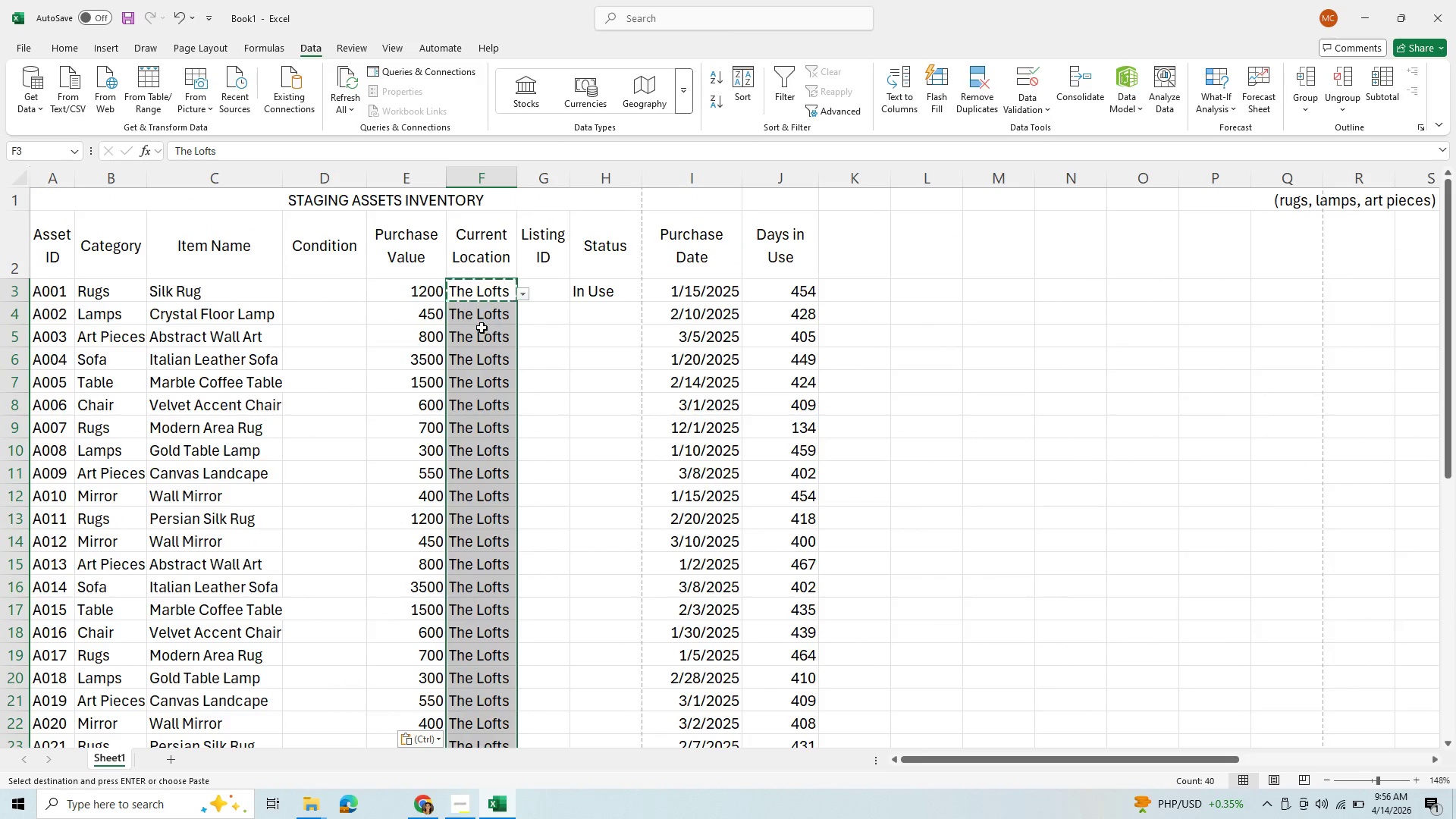 
left_click([475, 328])
 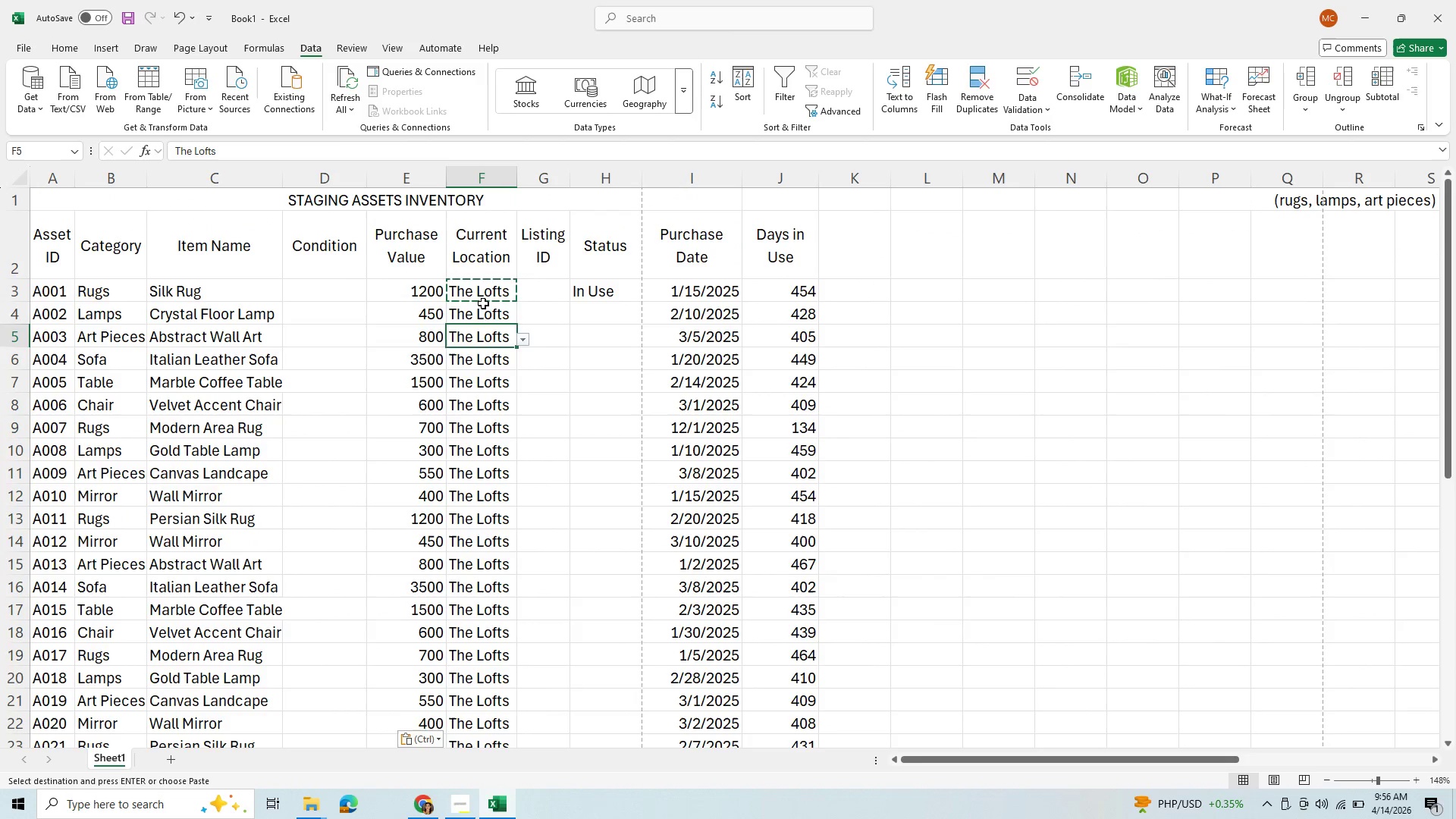 
left_click([483, 303])
 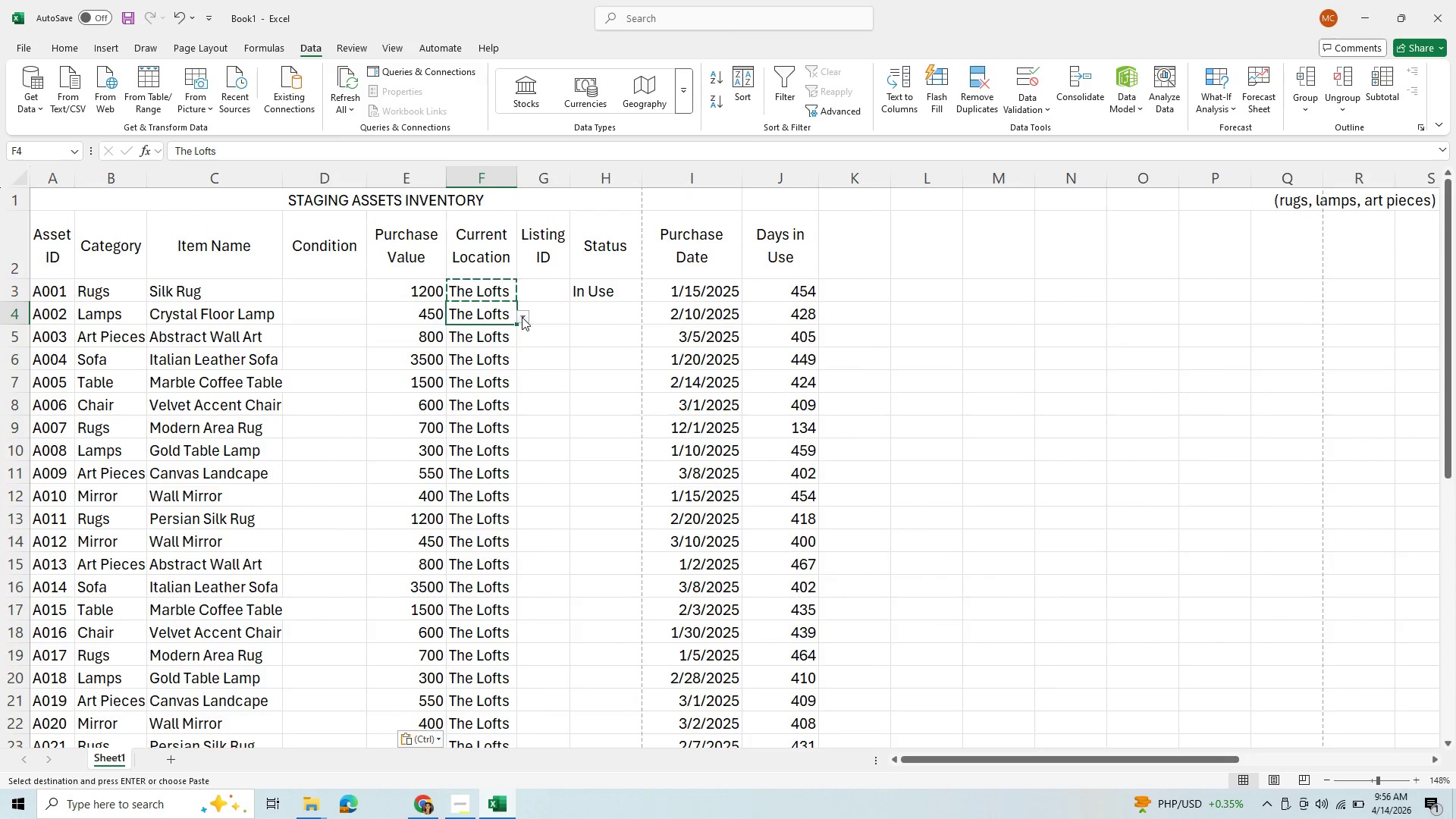 
left_click([522, 317])
 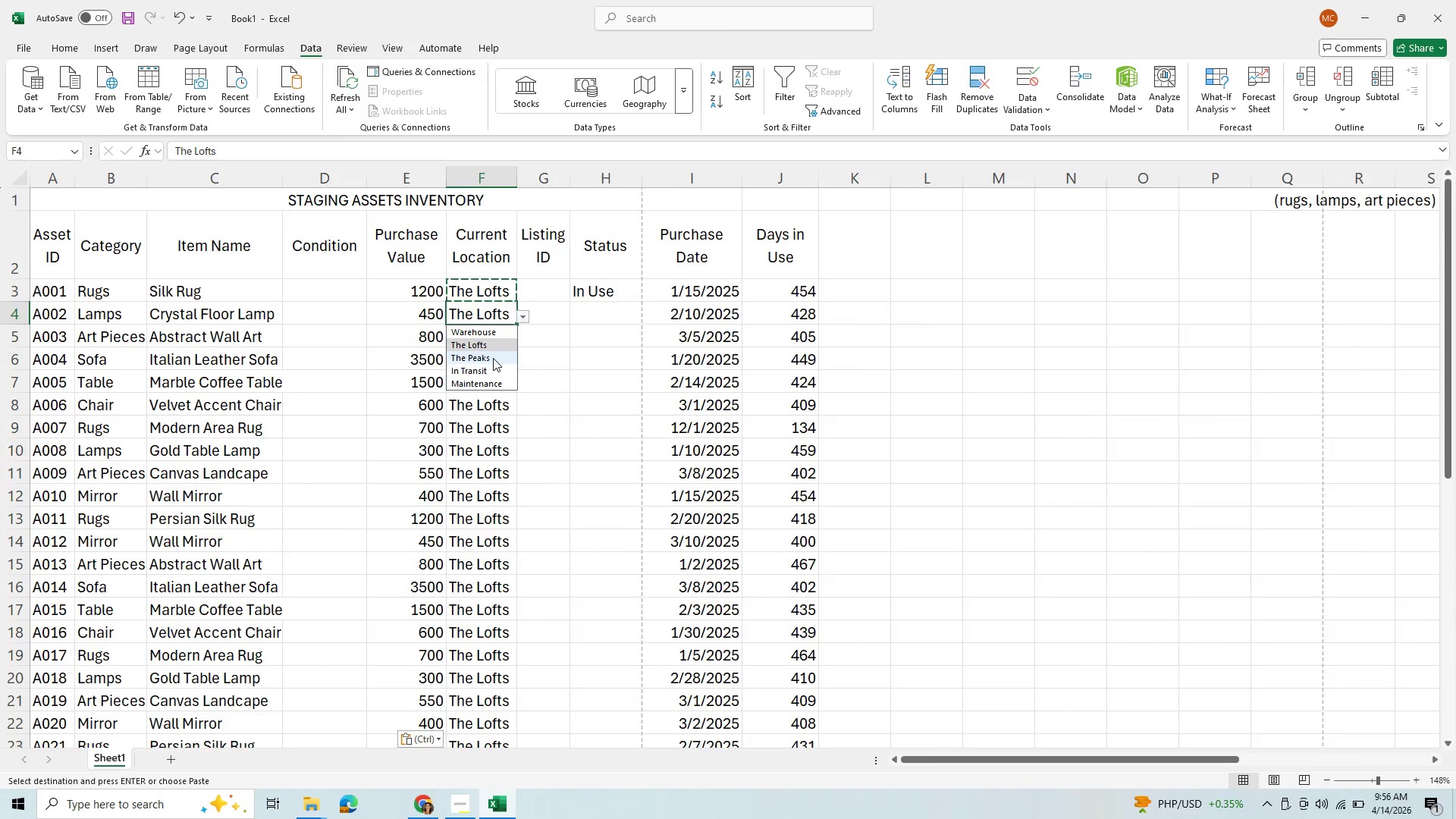 
left_click([493, 358])
 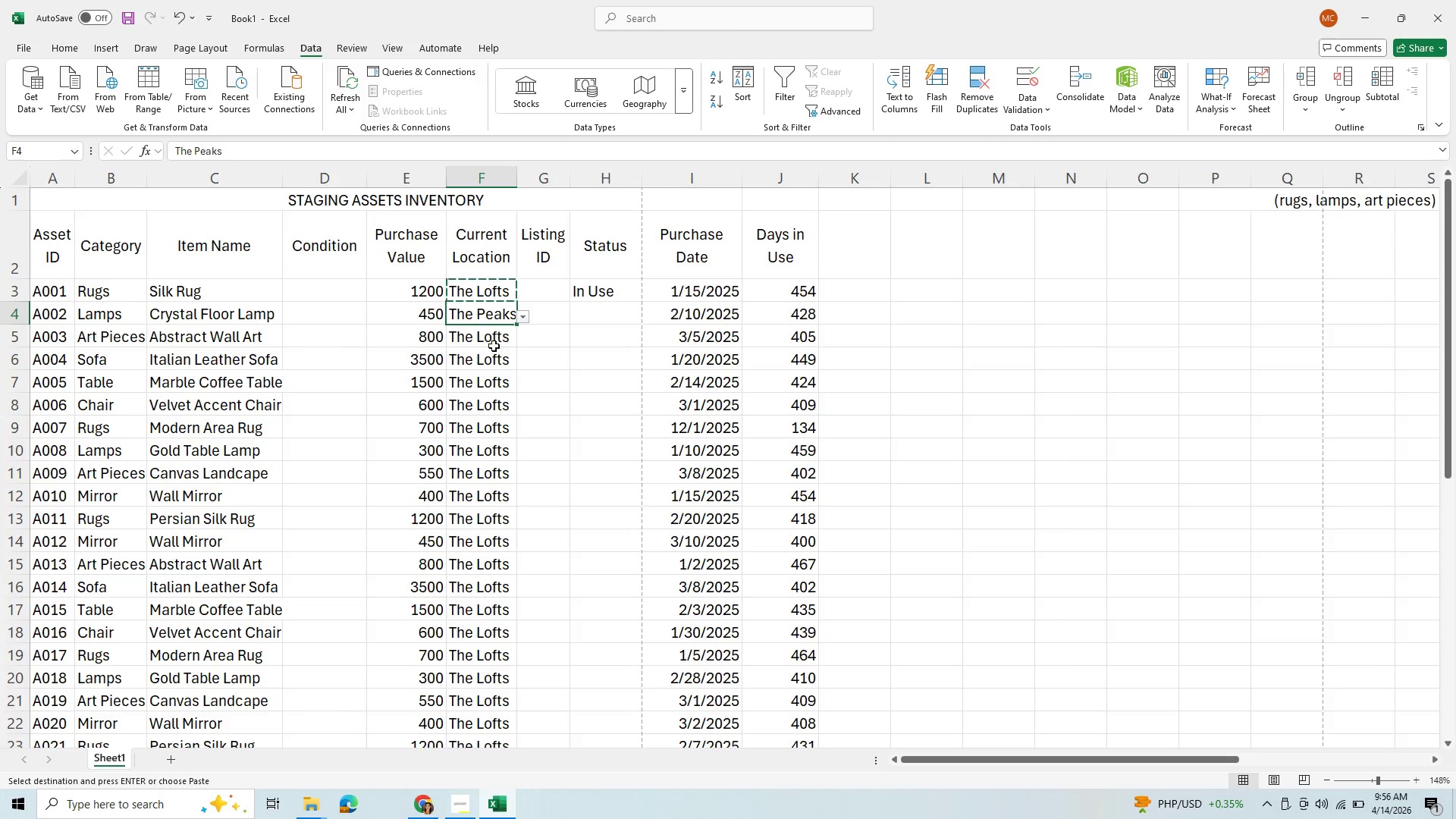 
left_click([494, 338])
 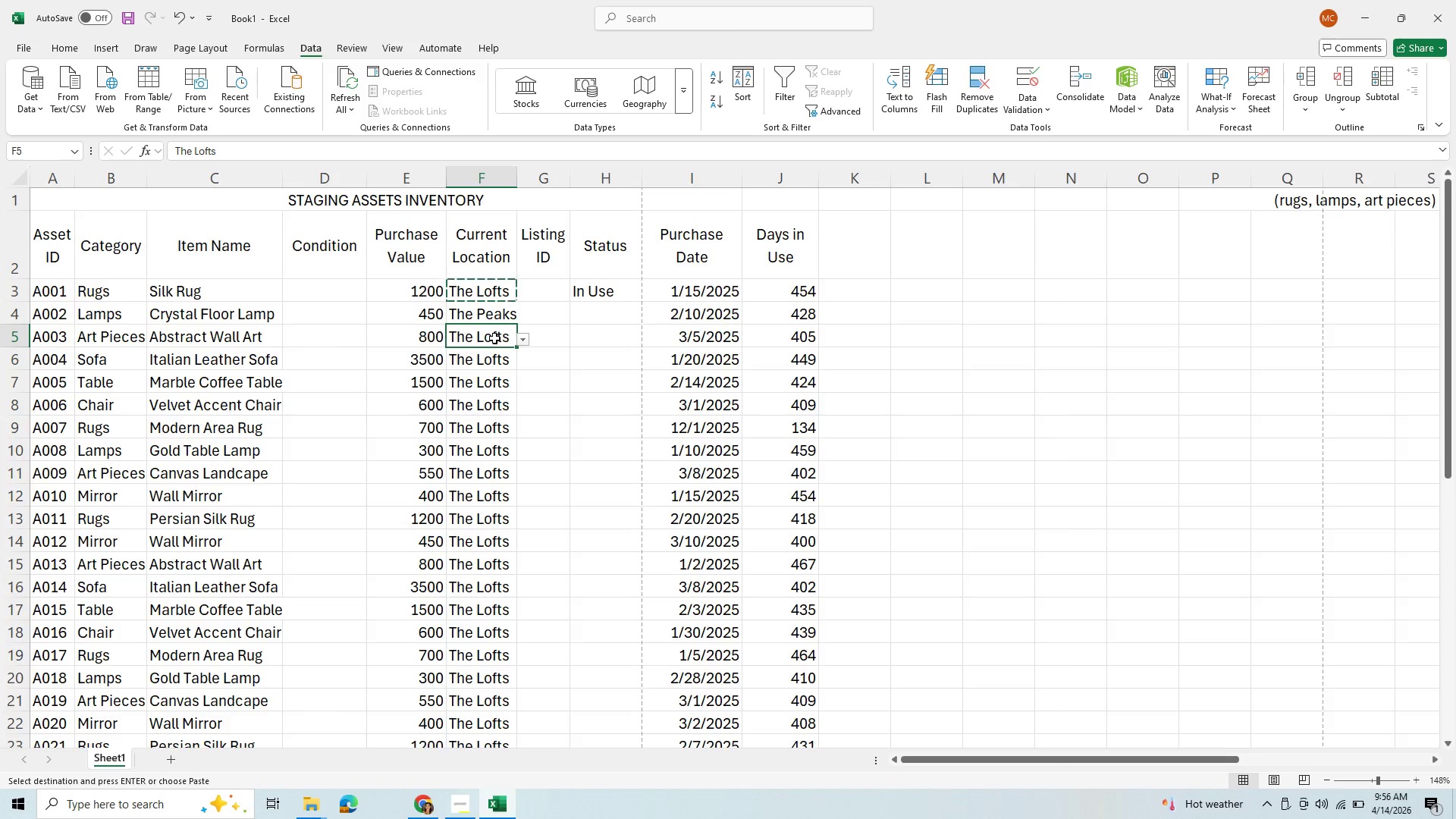 
wait(11.88)
 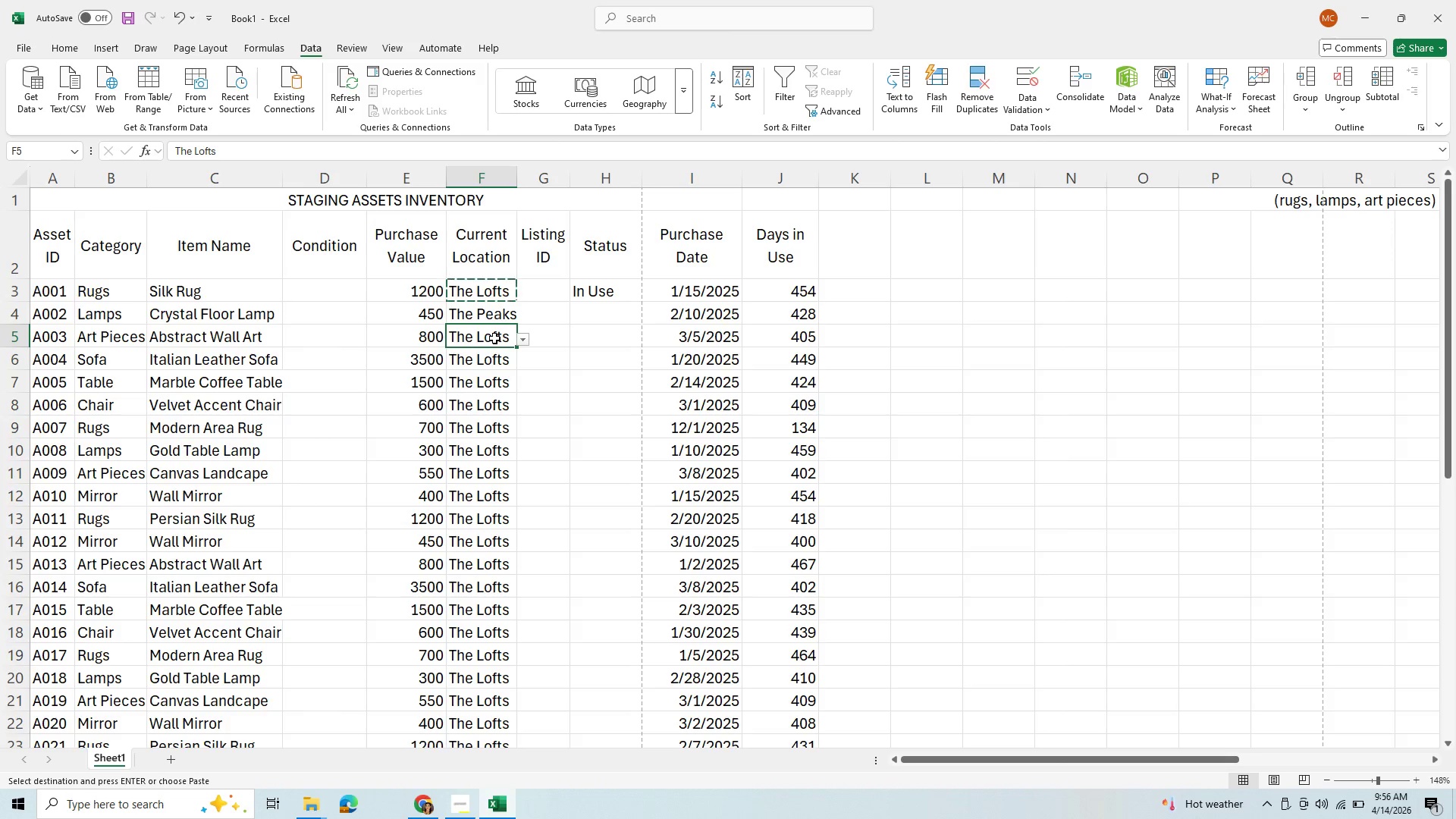 
scroll: coordinate [602, 645], scroll_direction: down, amount: 8.0
 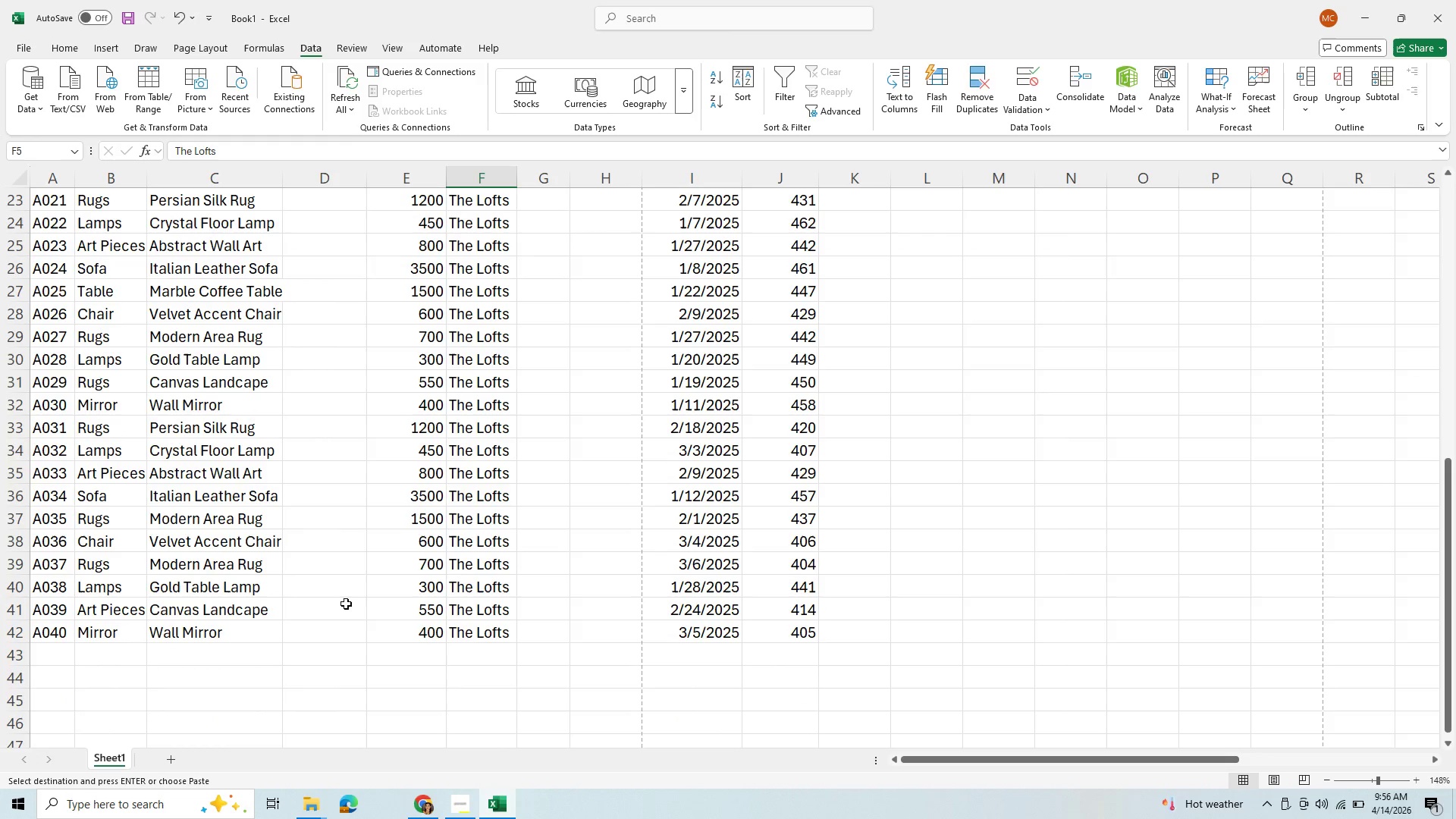 
scroll: coordinate [535, 507], scroll_direction: up, amount: 10.0
 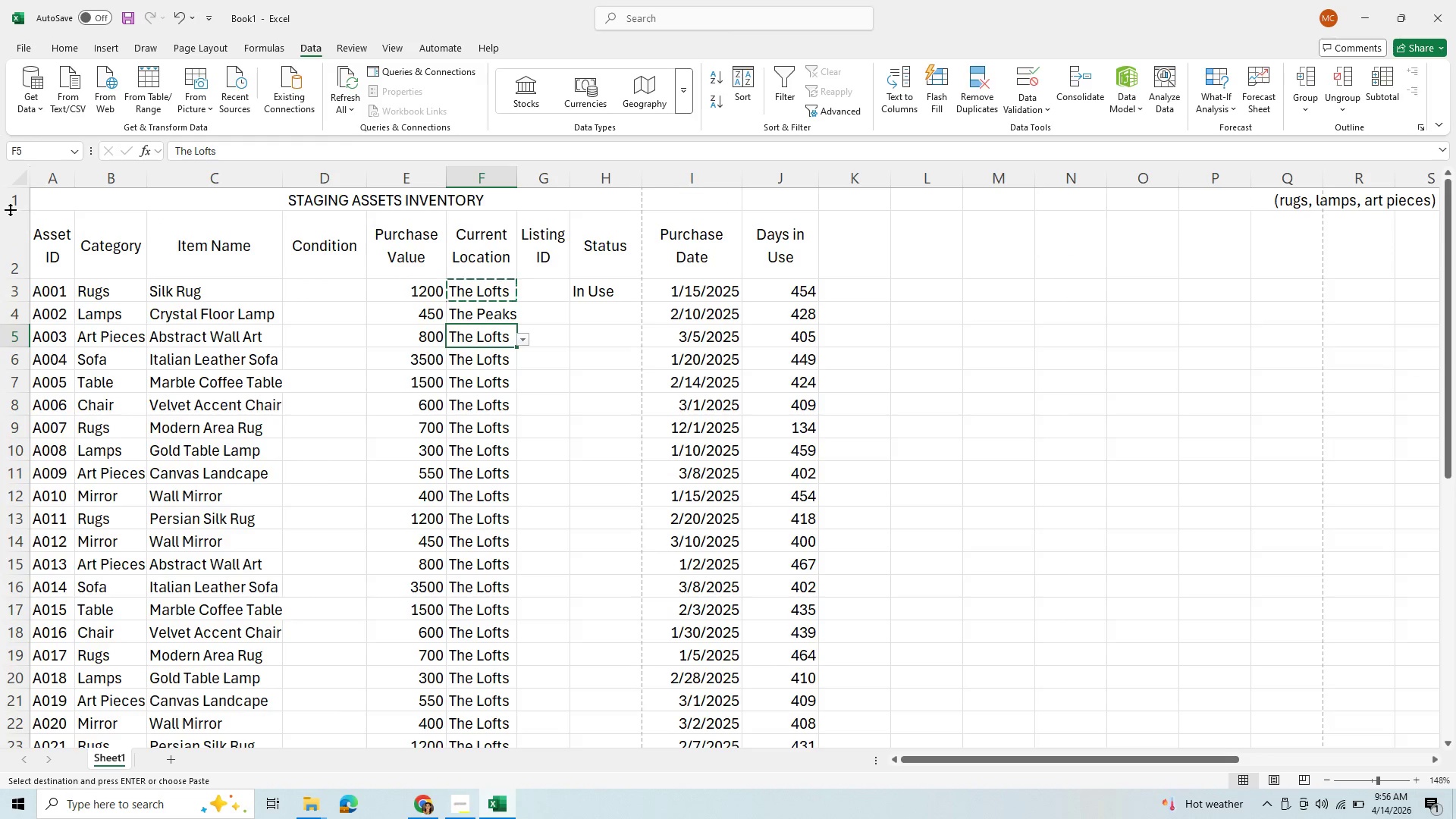 
left_click_drag(start_coordinate=[9, 209], to_coordinate=[14, 237])
 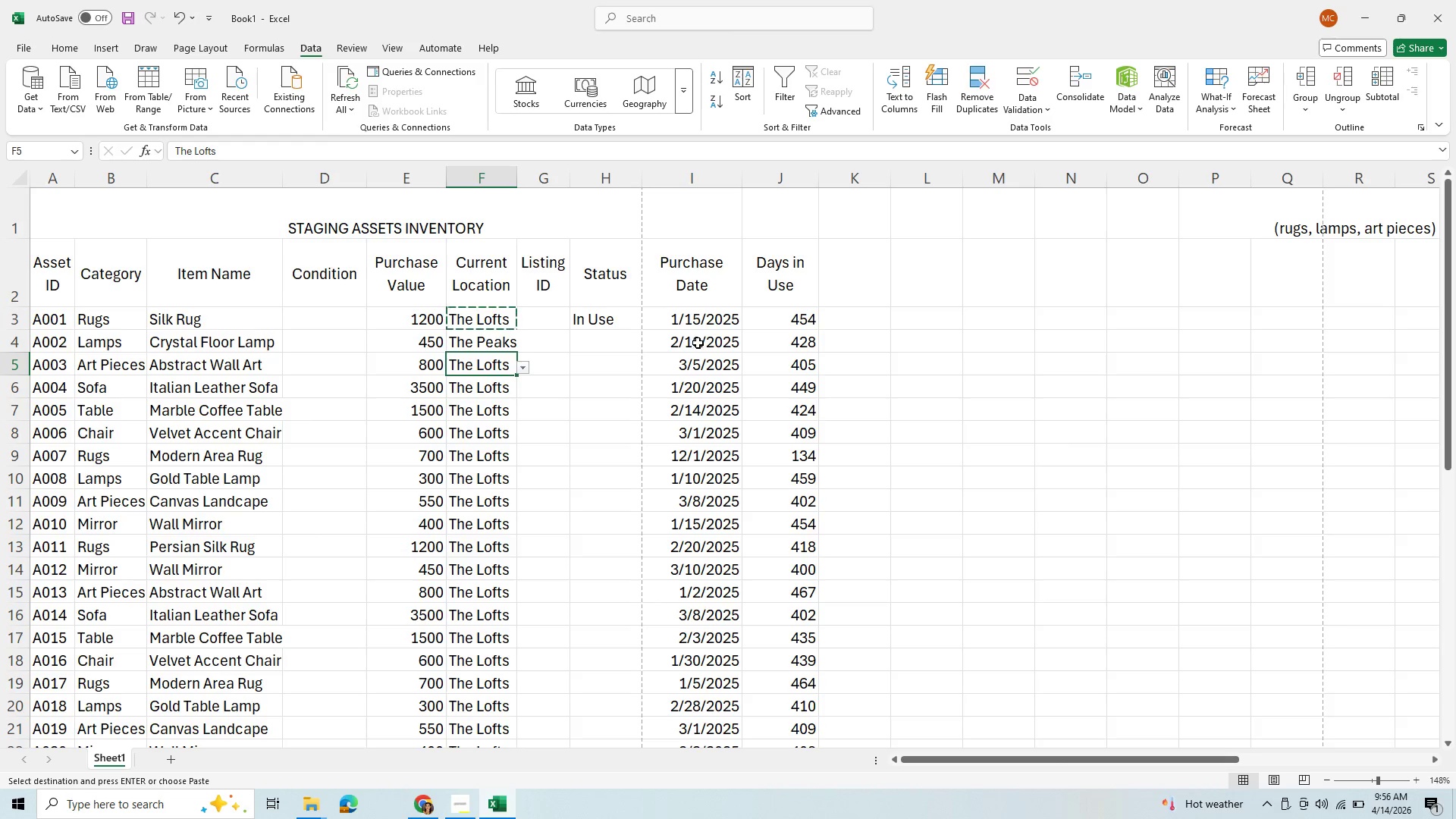 
left_click_drag(start_coordinate=[292, 225], to_coordinate=[357, 224])
 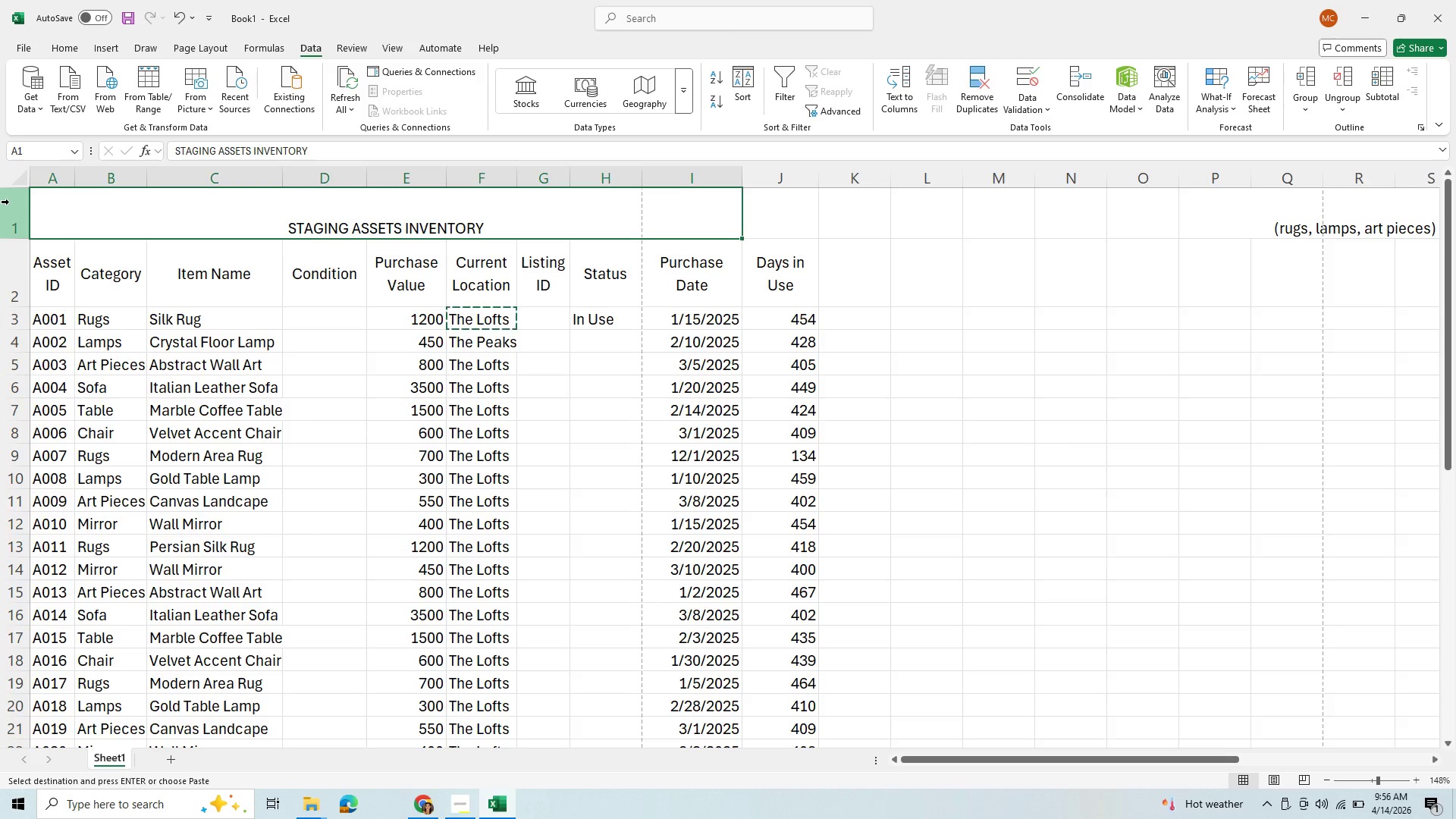 
left_click([9, 173])
 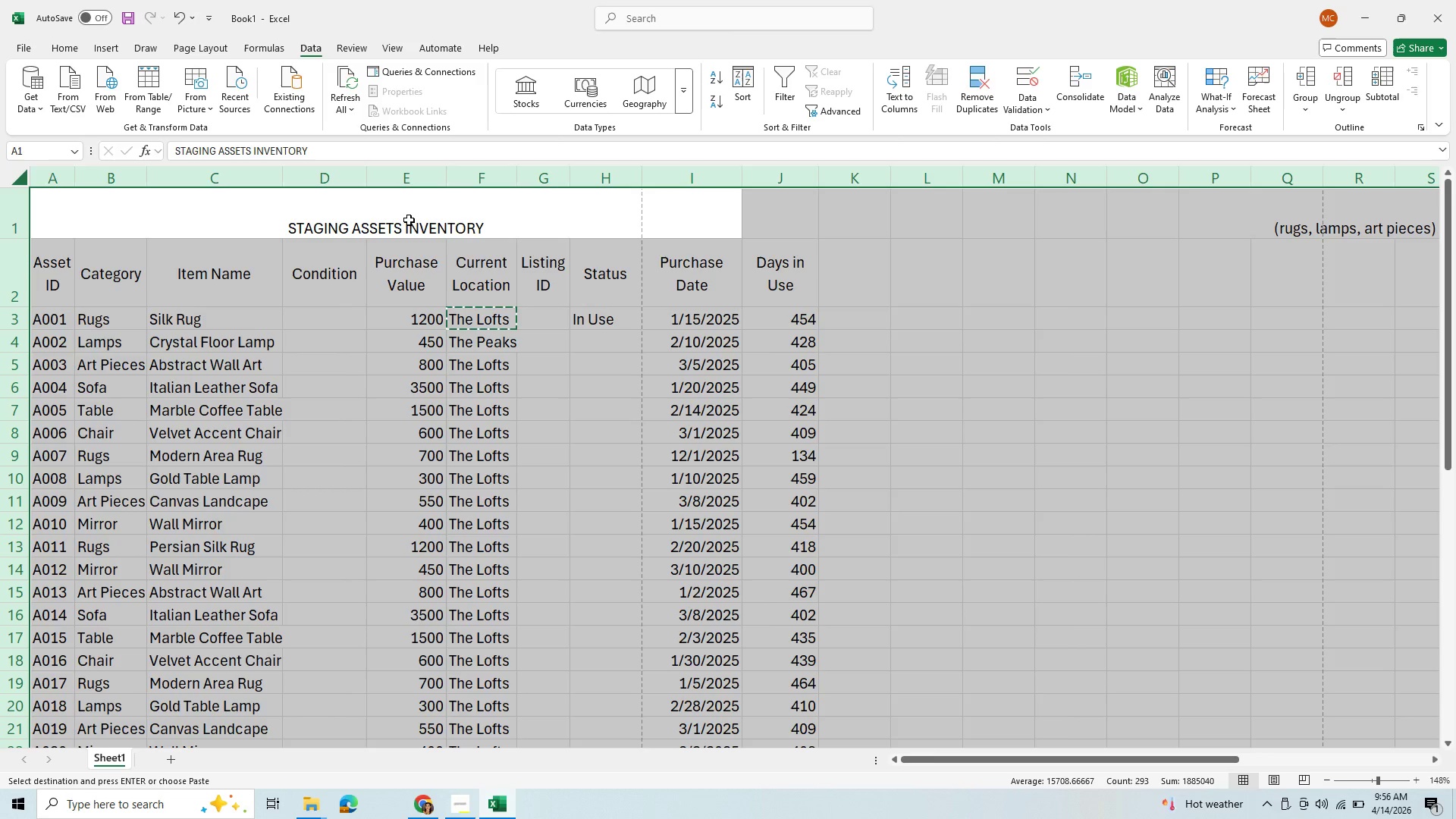 
left_click([409, 220])
 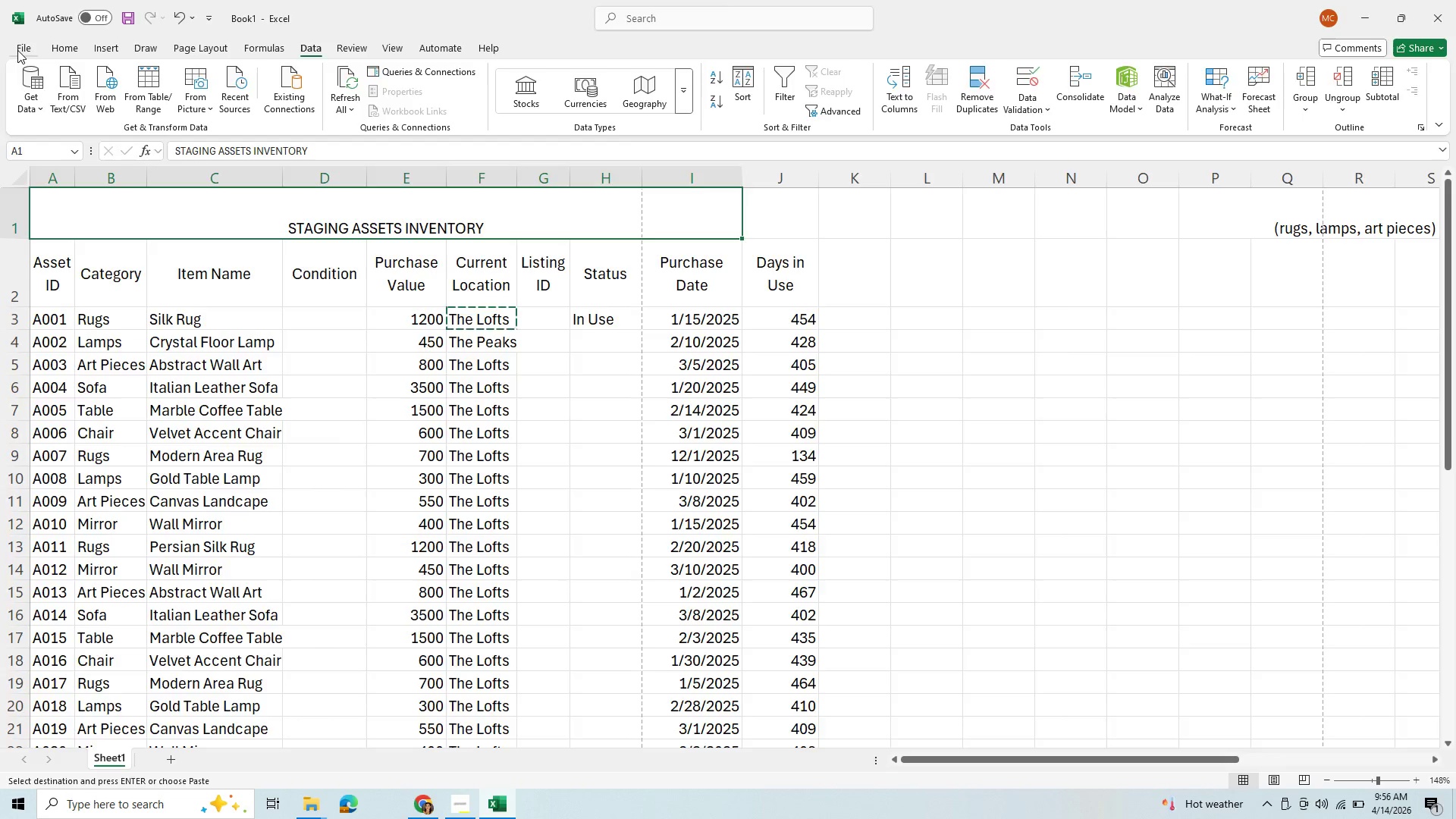 
left_click([17, 50])
 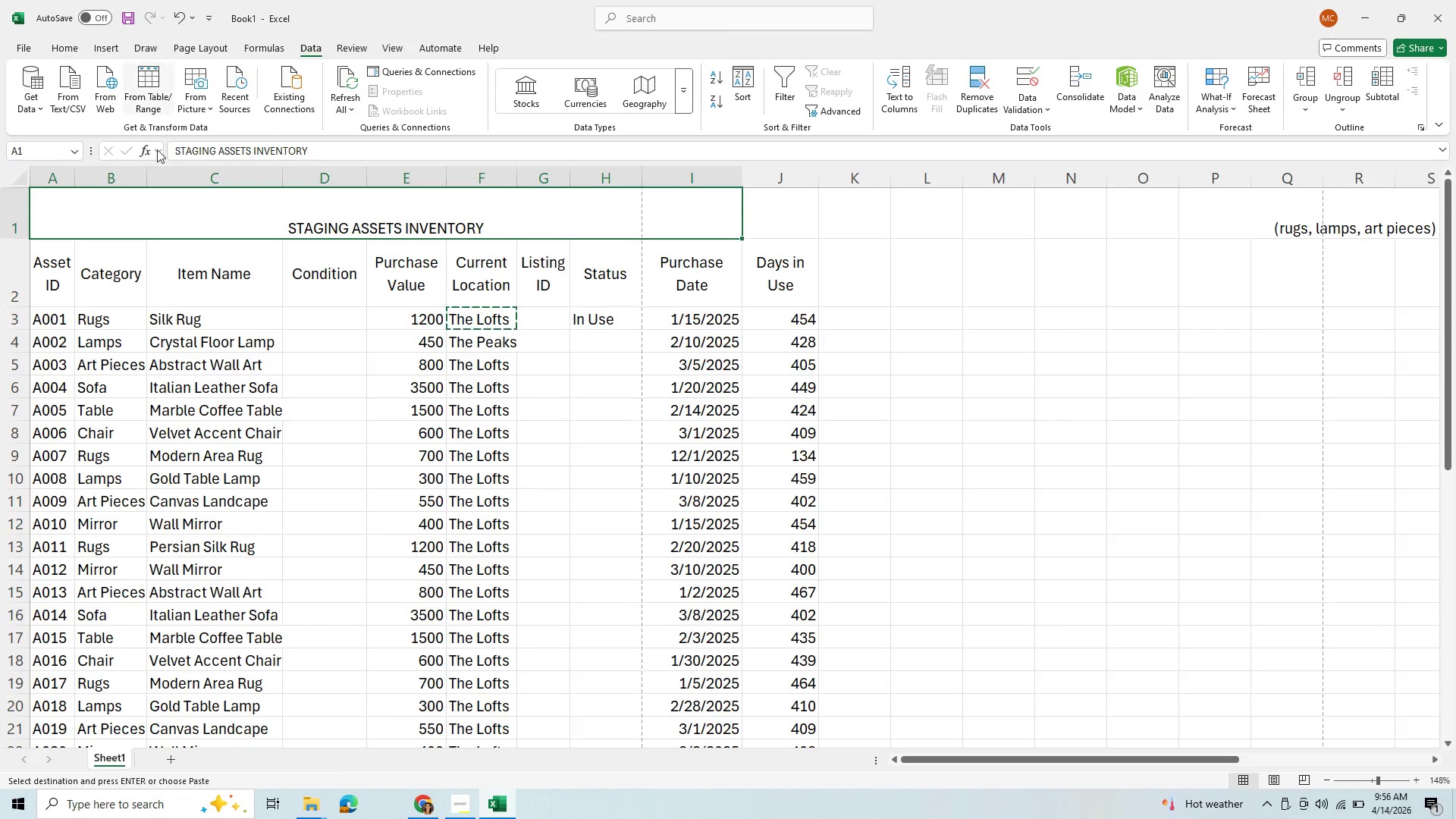 
left_click([58, 46])
 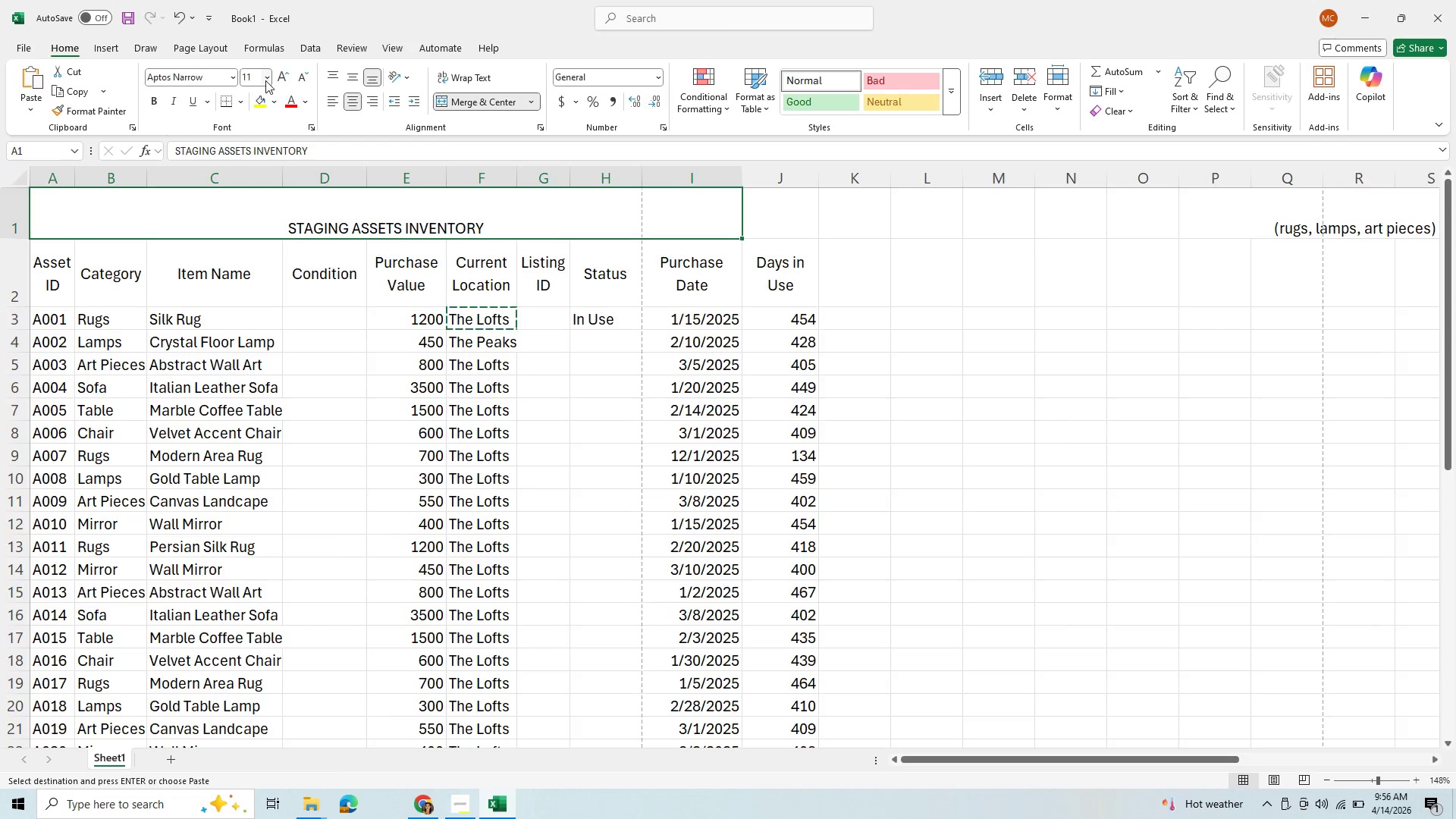 
left_click([267, 79])
 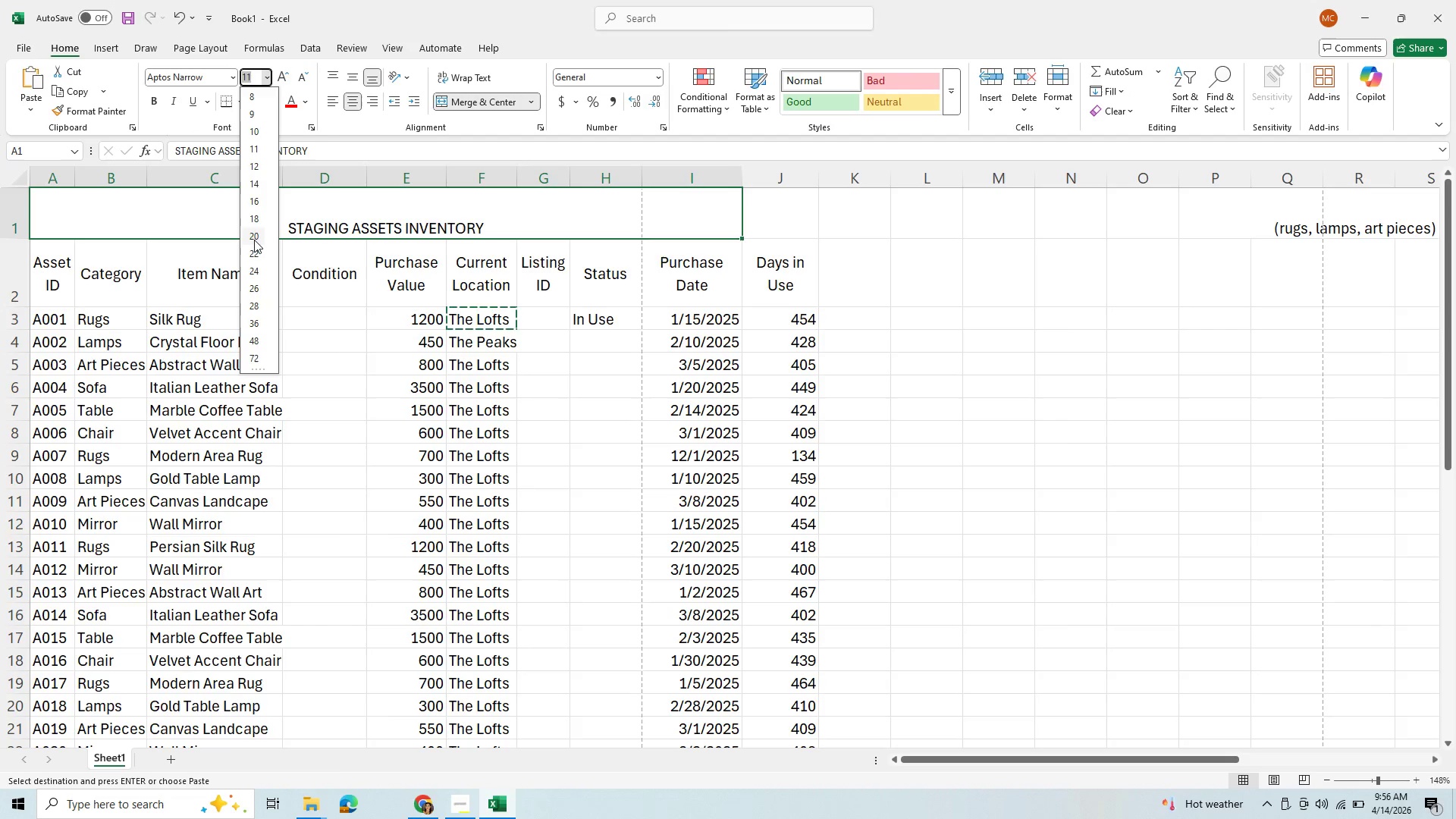 
left_click([254, 240])
 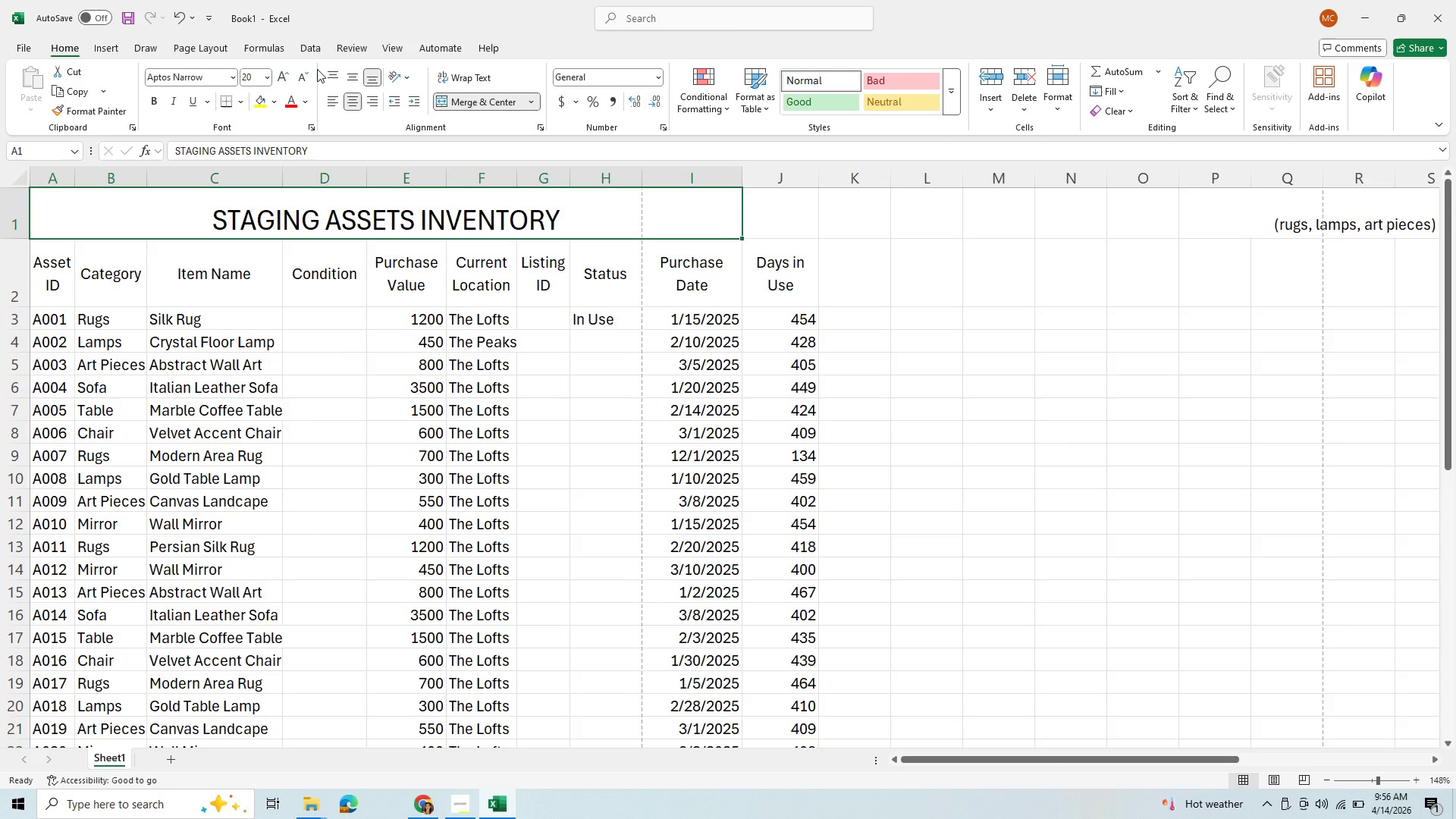 
left_click([350, 73])
 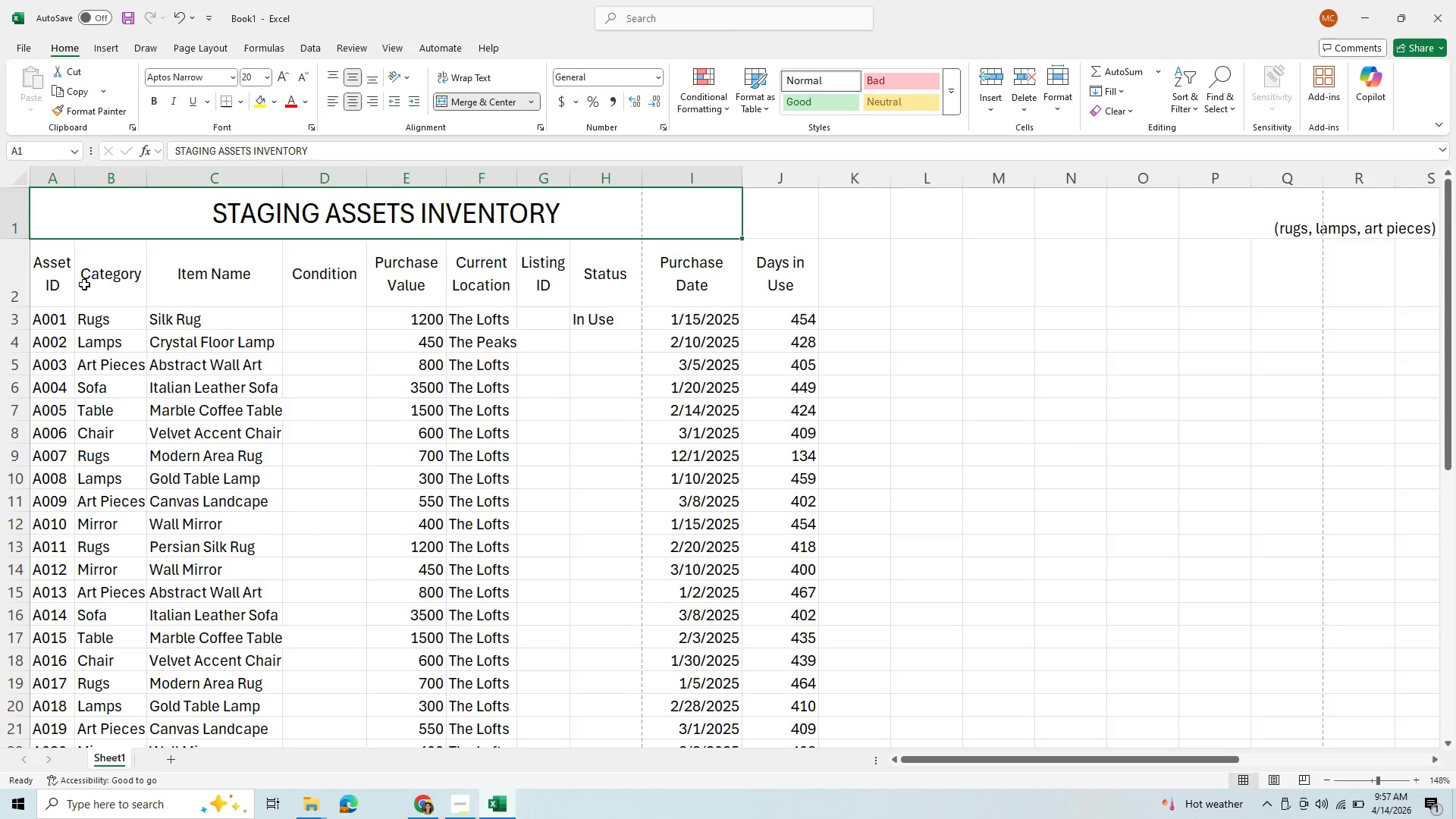 
left_click_drag(start_coordinate=[69, 284], to_coordinate=[790, 259])
 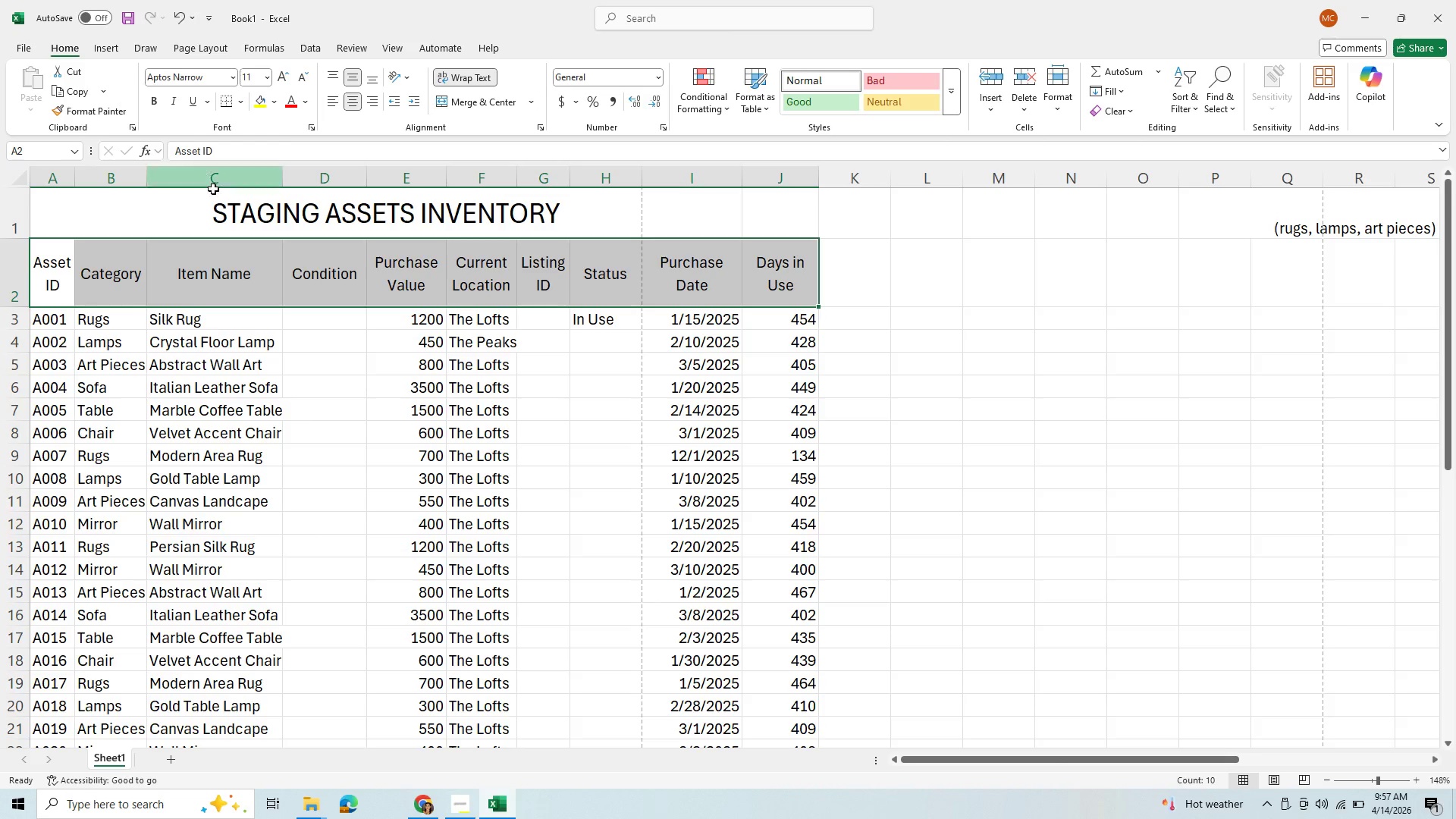 
left_click([219, 202])
 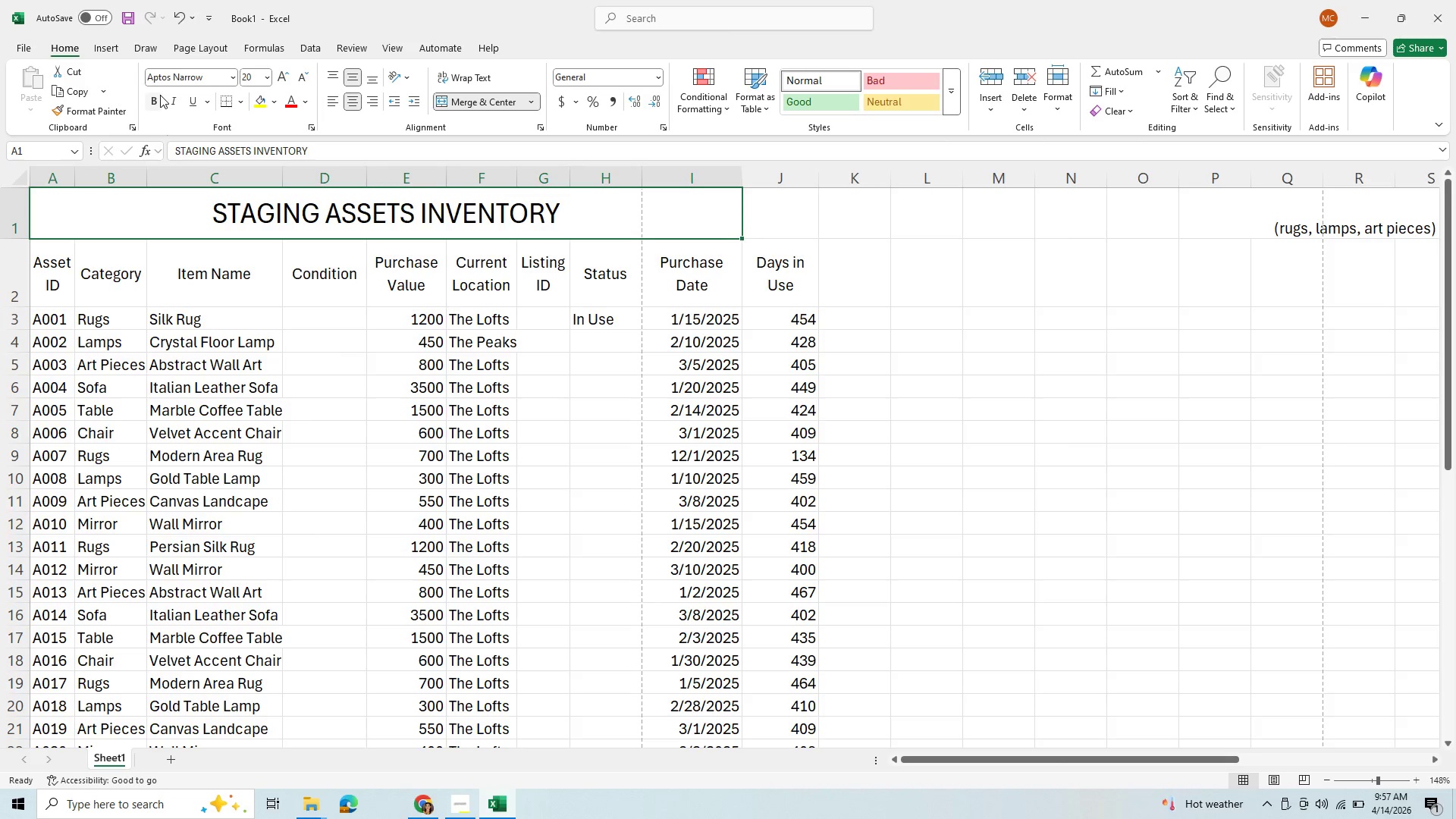 
left_click([153, 102])
 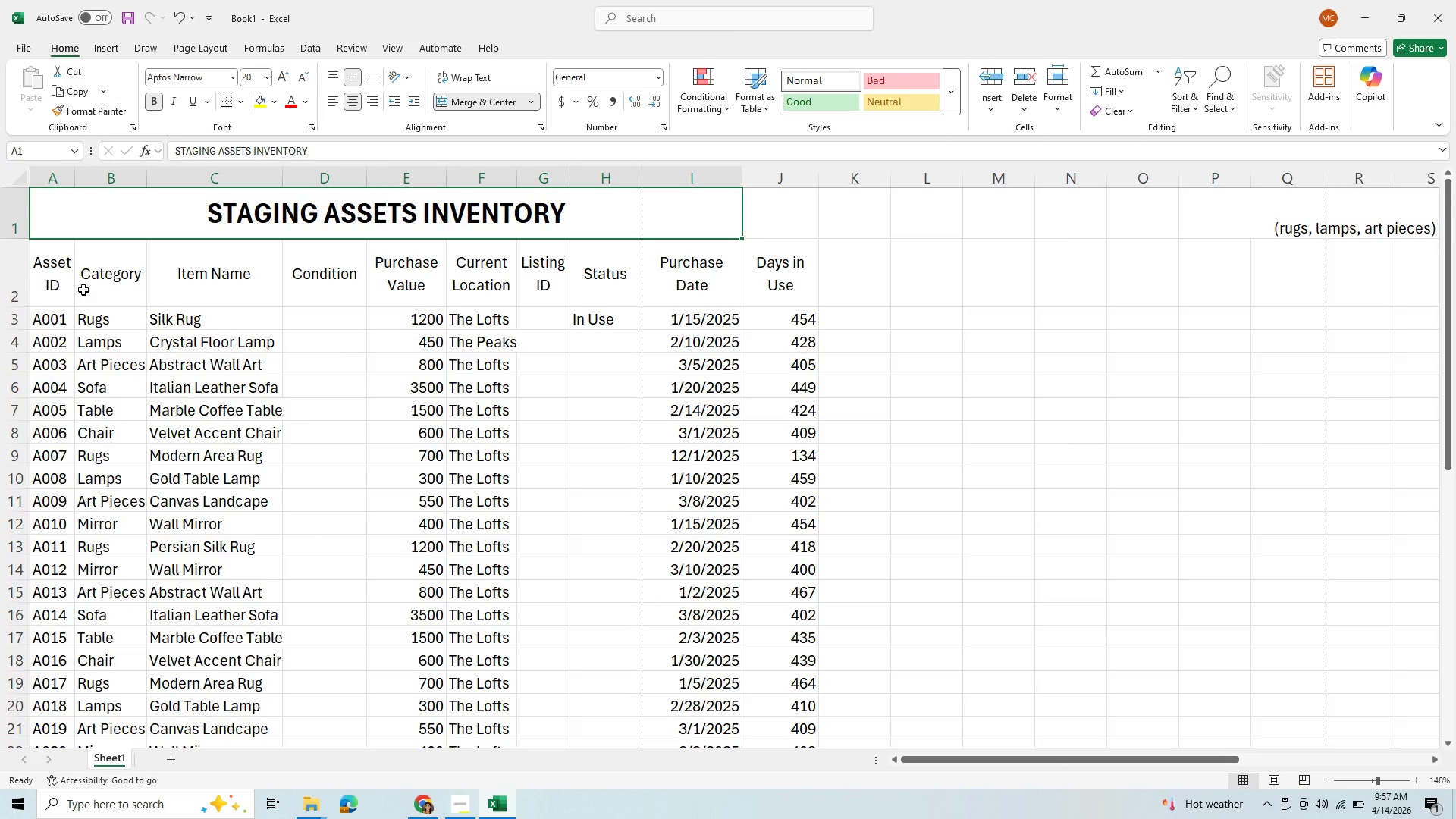 
left_click_drag(start_coordinate=[63, 290], to_coordinate=[751, 272])
 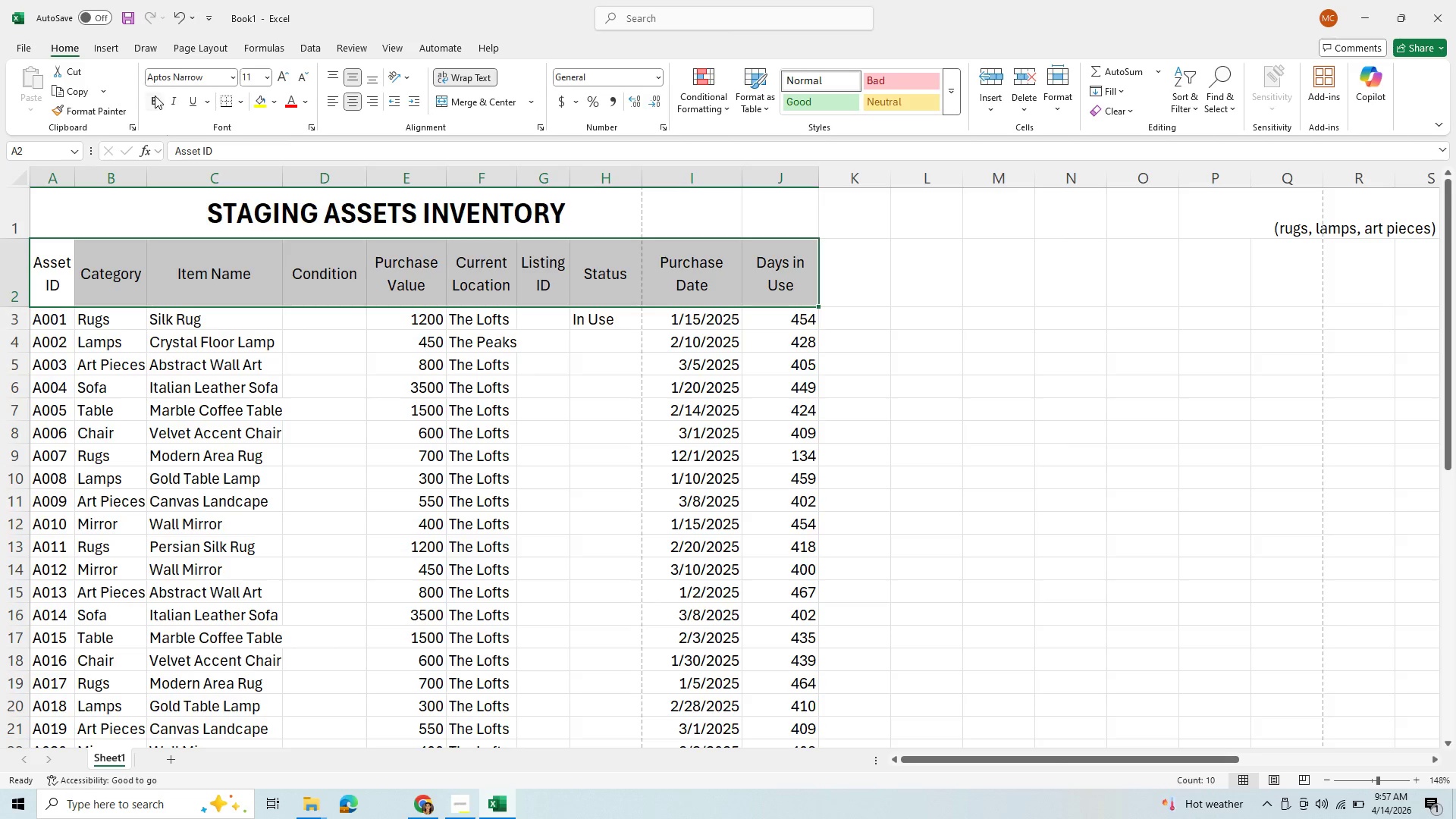 
left_click([155, 96])
 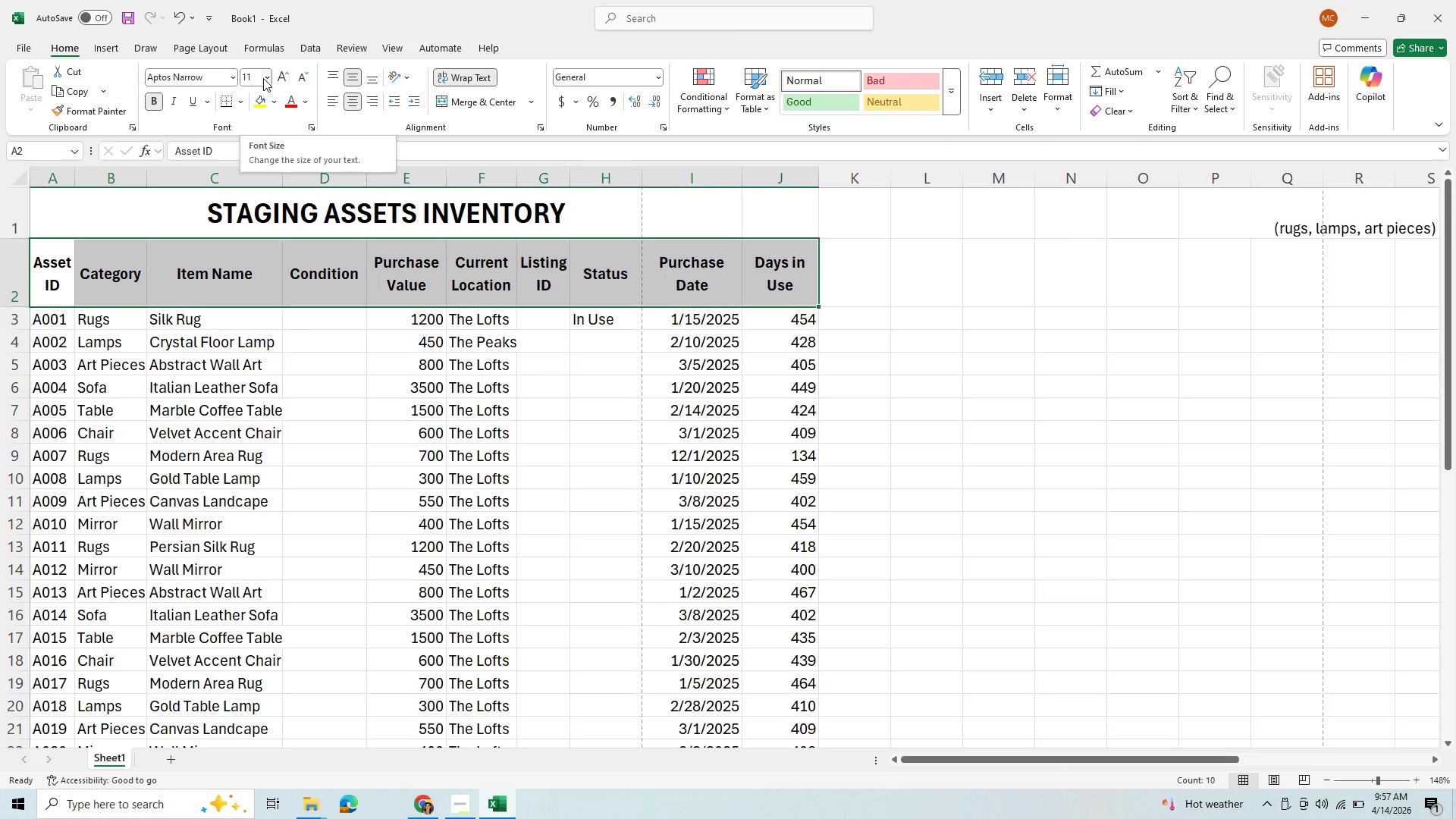 
left_click([266, 76])
 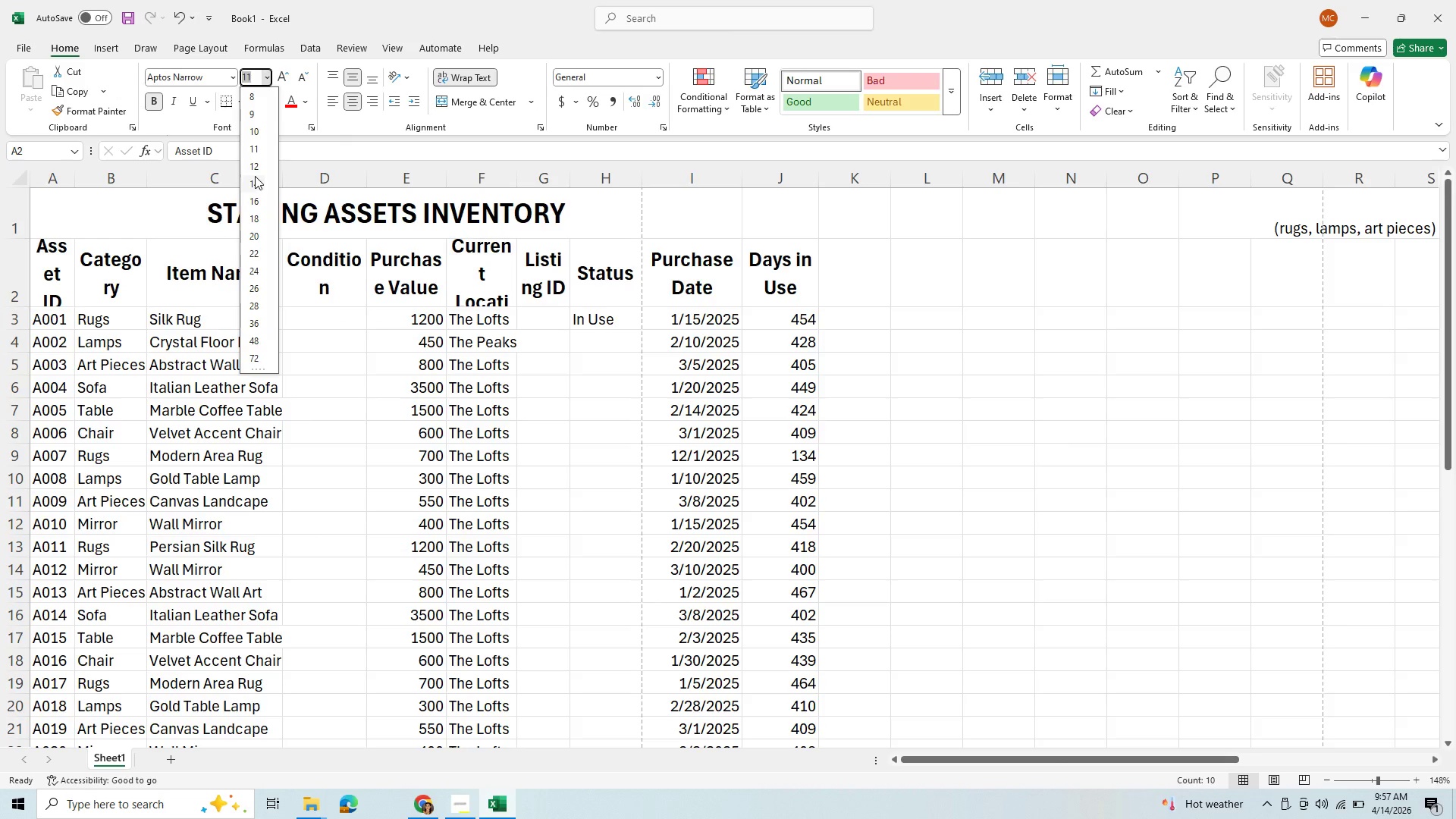 
wait(8.86)
 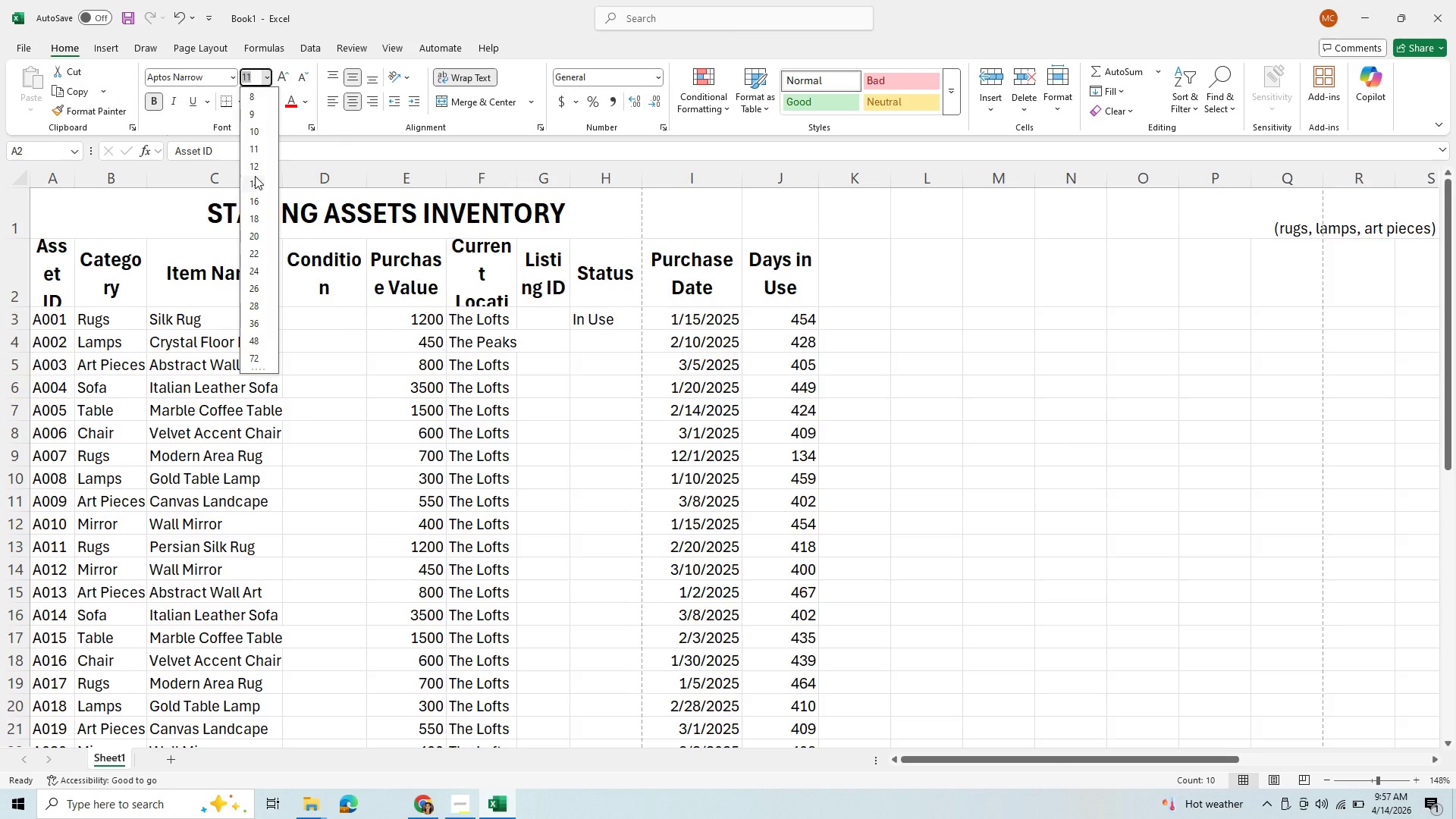 
left_click([258, 185])
 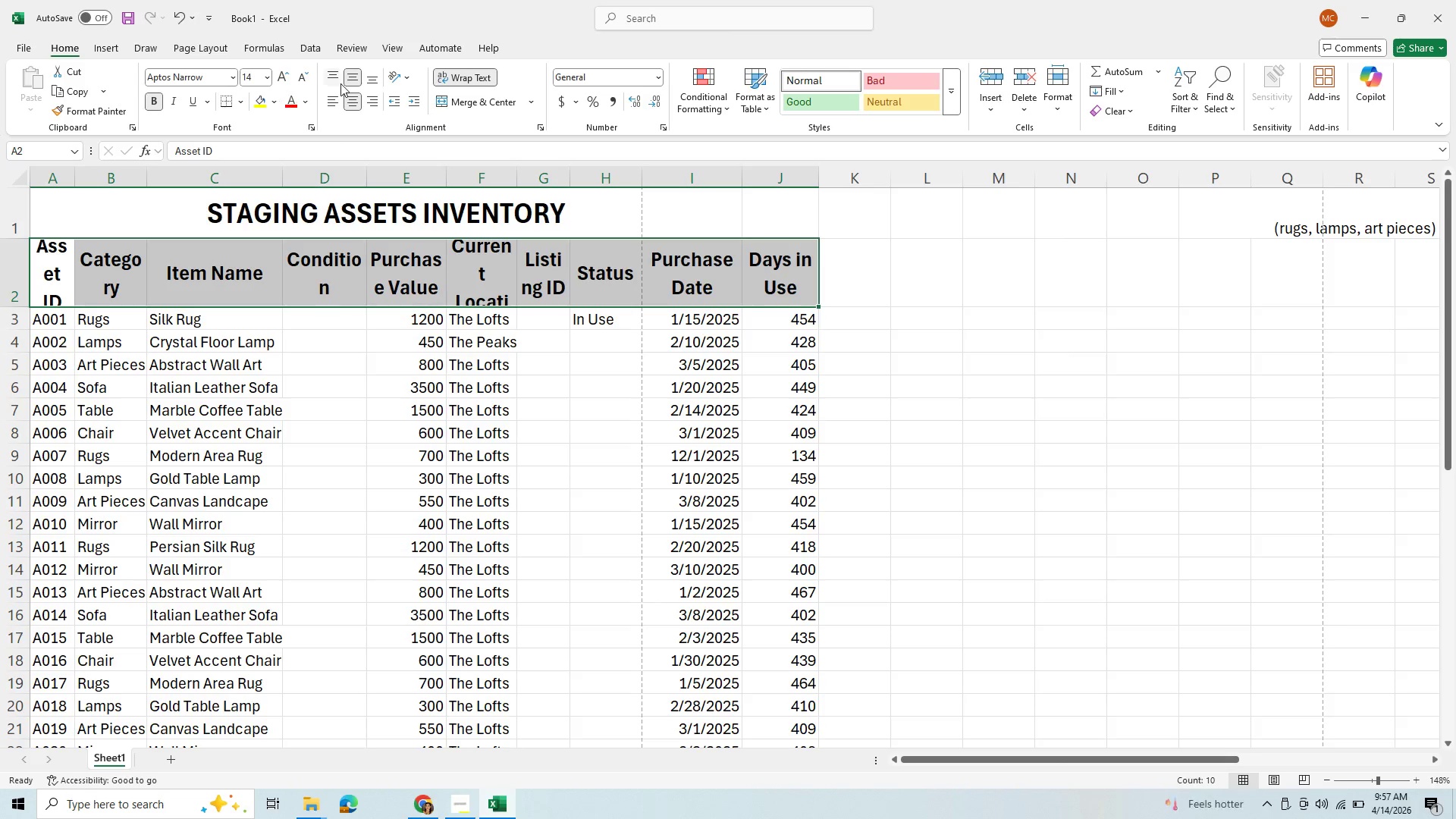 
mouse_move([444, 150])
 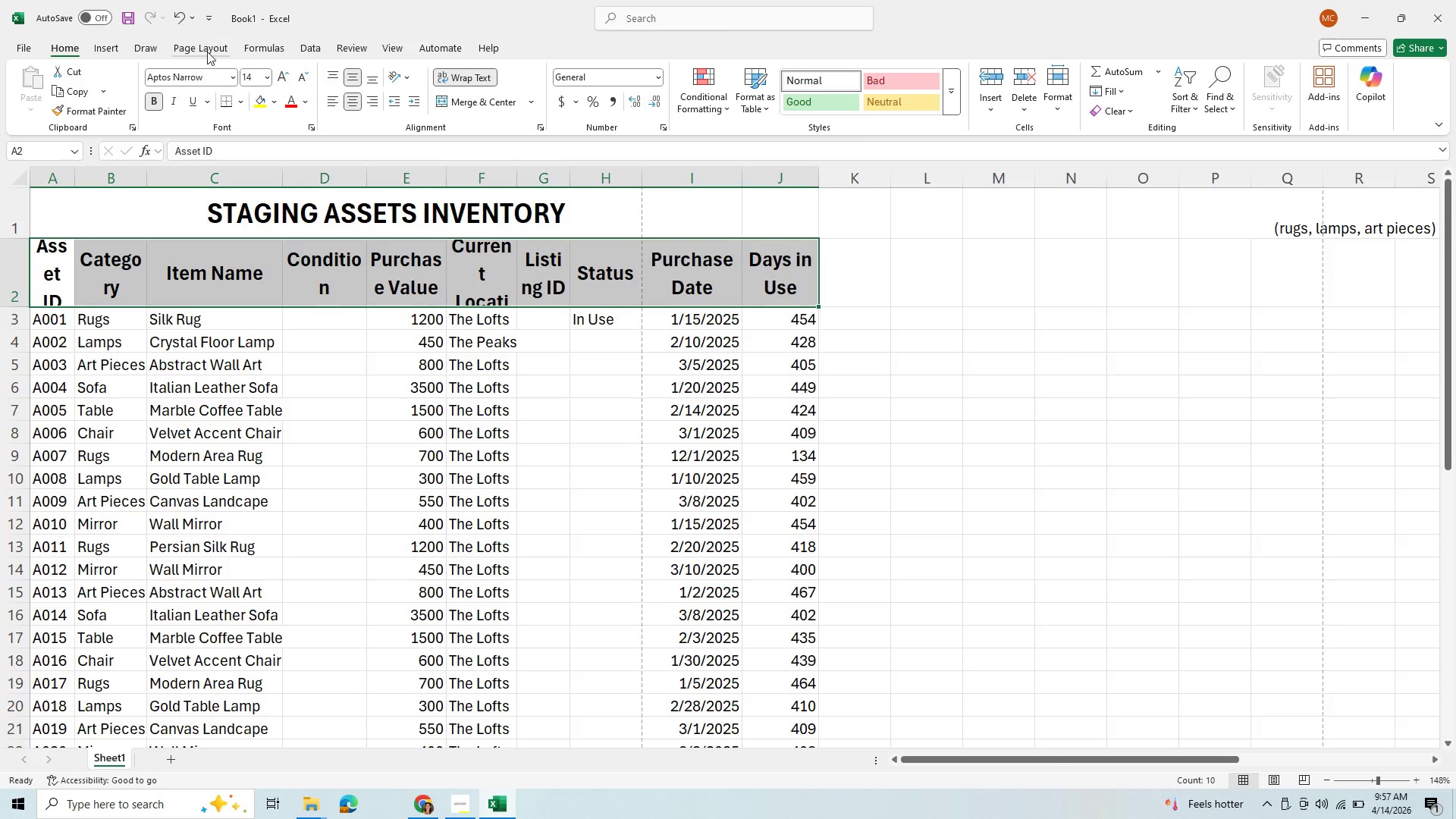 
left_click([206, 52])
 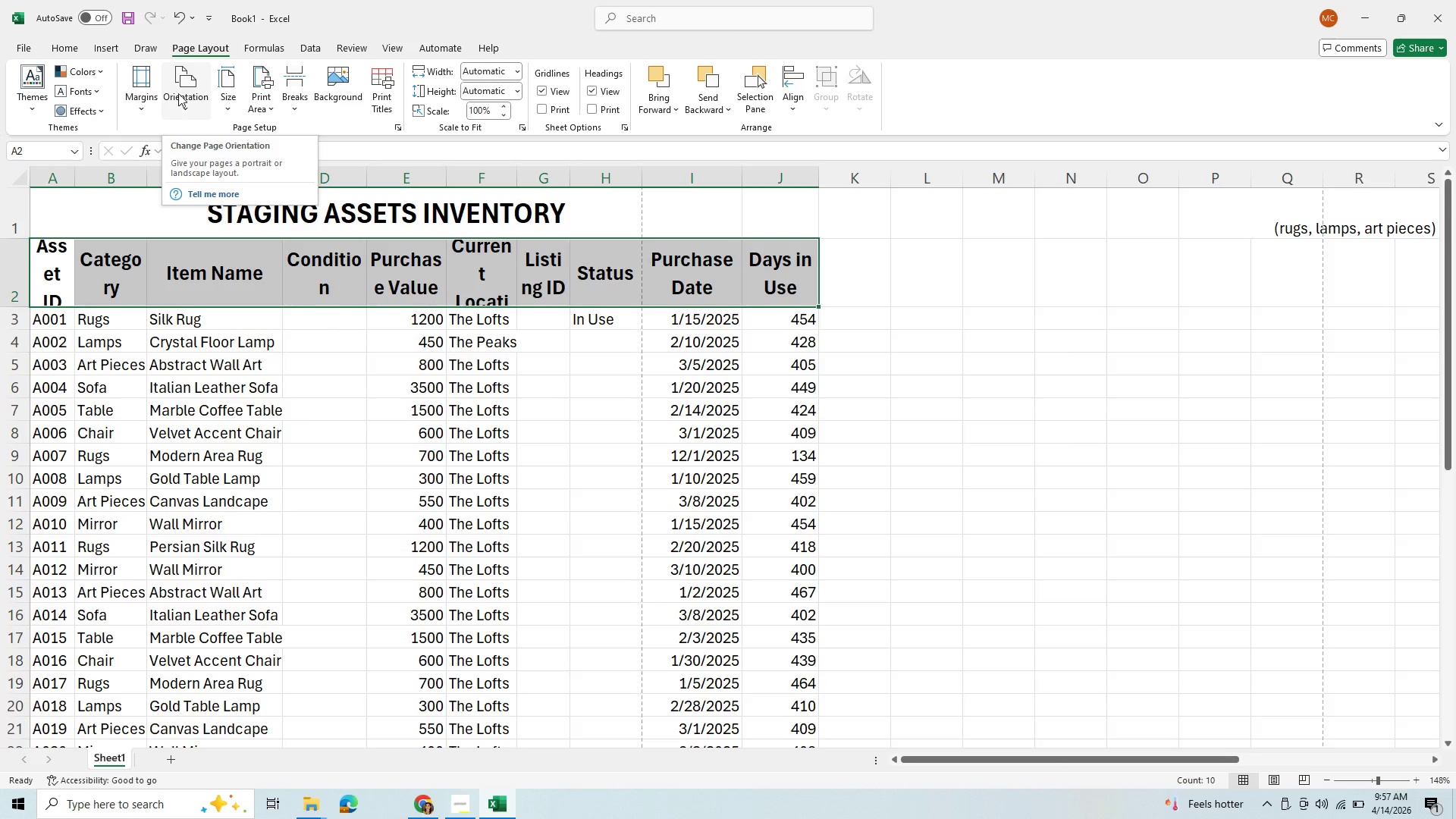 
left_click([185, 79])
 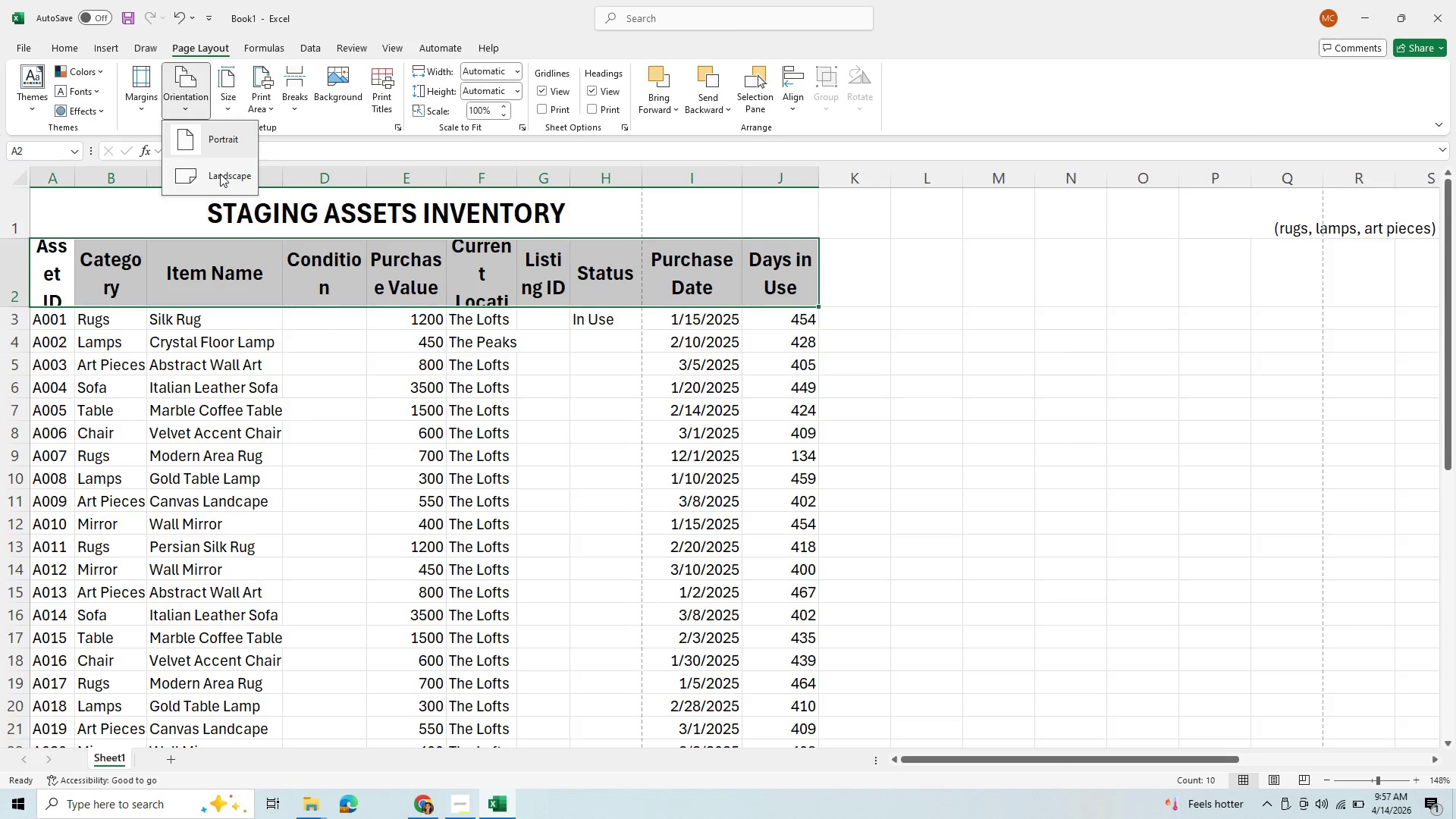 
left_click([220, 176])
 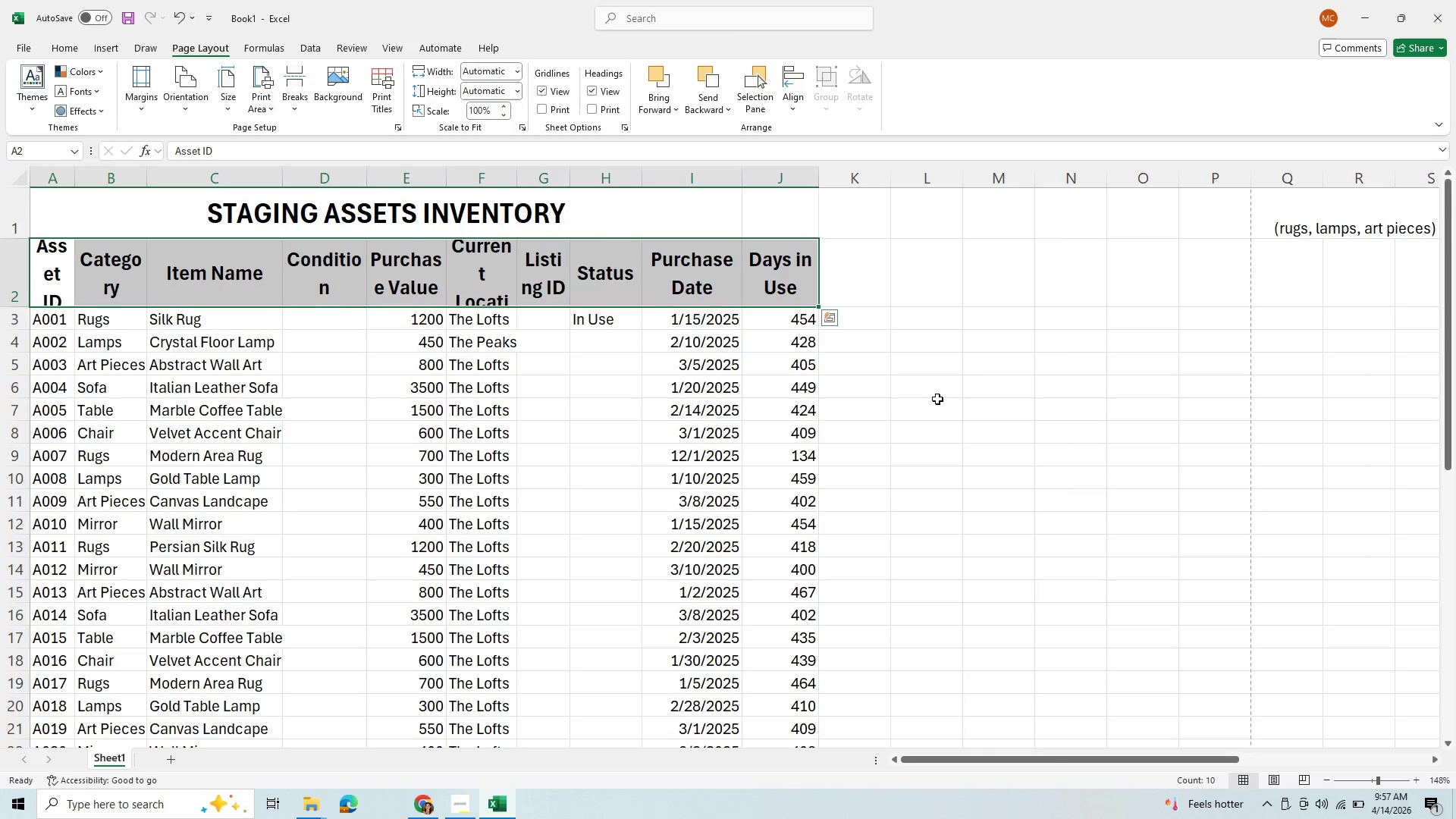 
scroll: coordinate [960, 394], scroll_direction: down, amount: 2.0
 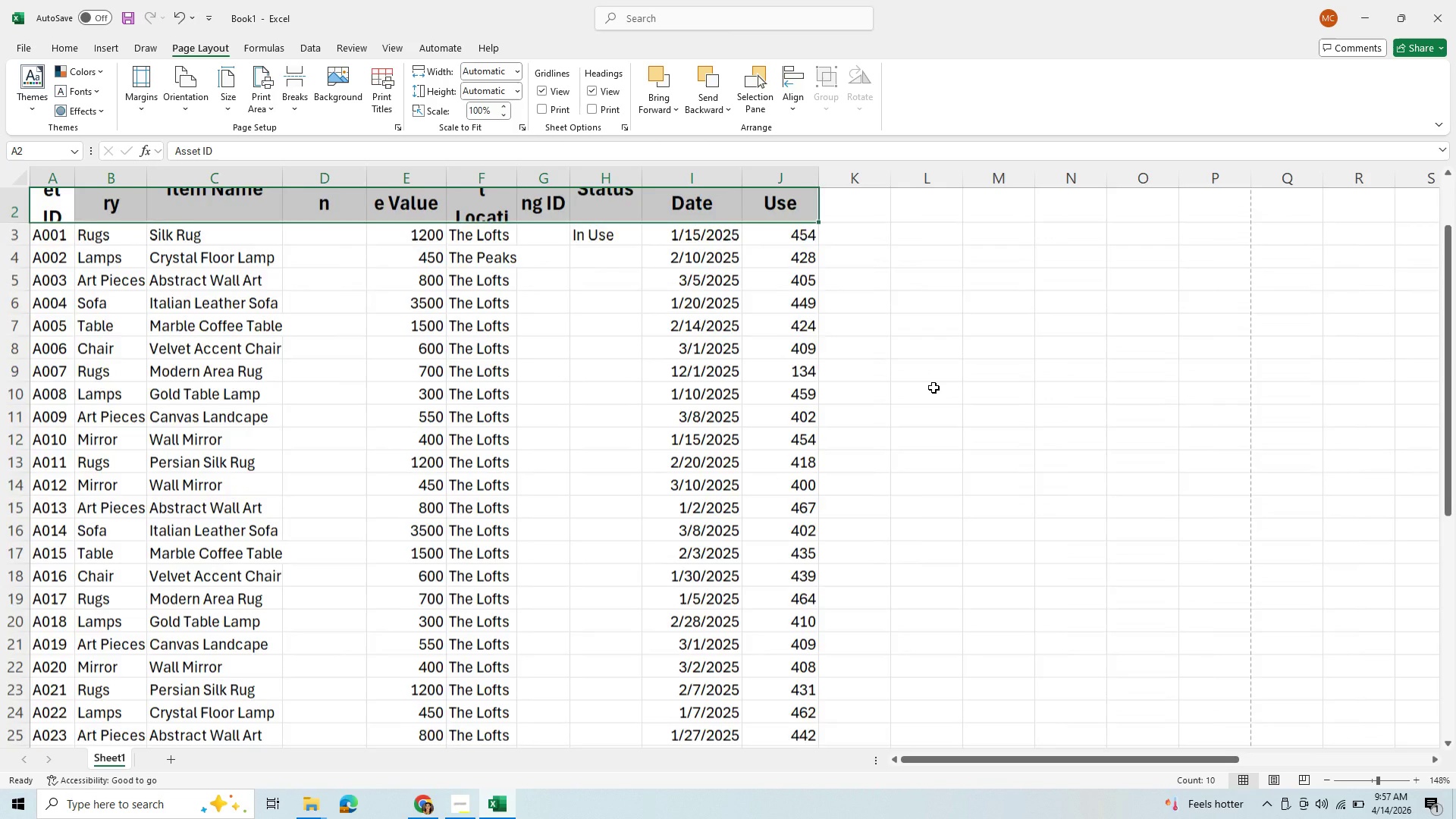 
scroll: coordinate [934, 388], scroll_direction: up, amount: 7.0
 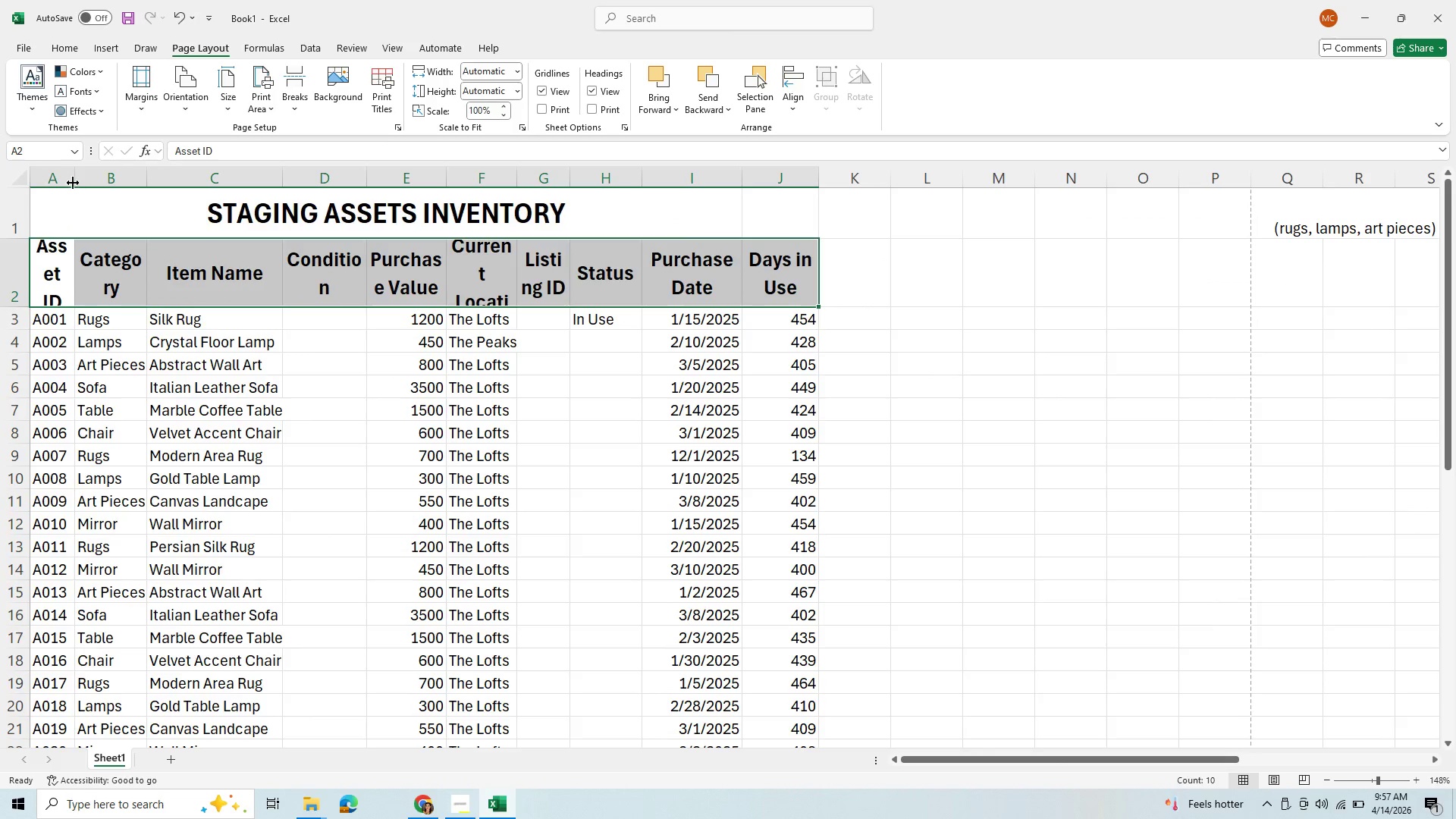 
left_click_drag(start_coordinate=[74, 181], to_coordinate=[141, 184])
 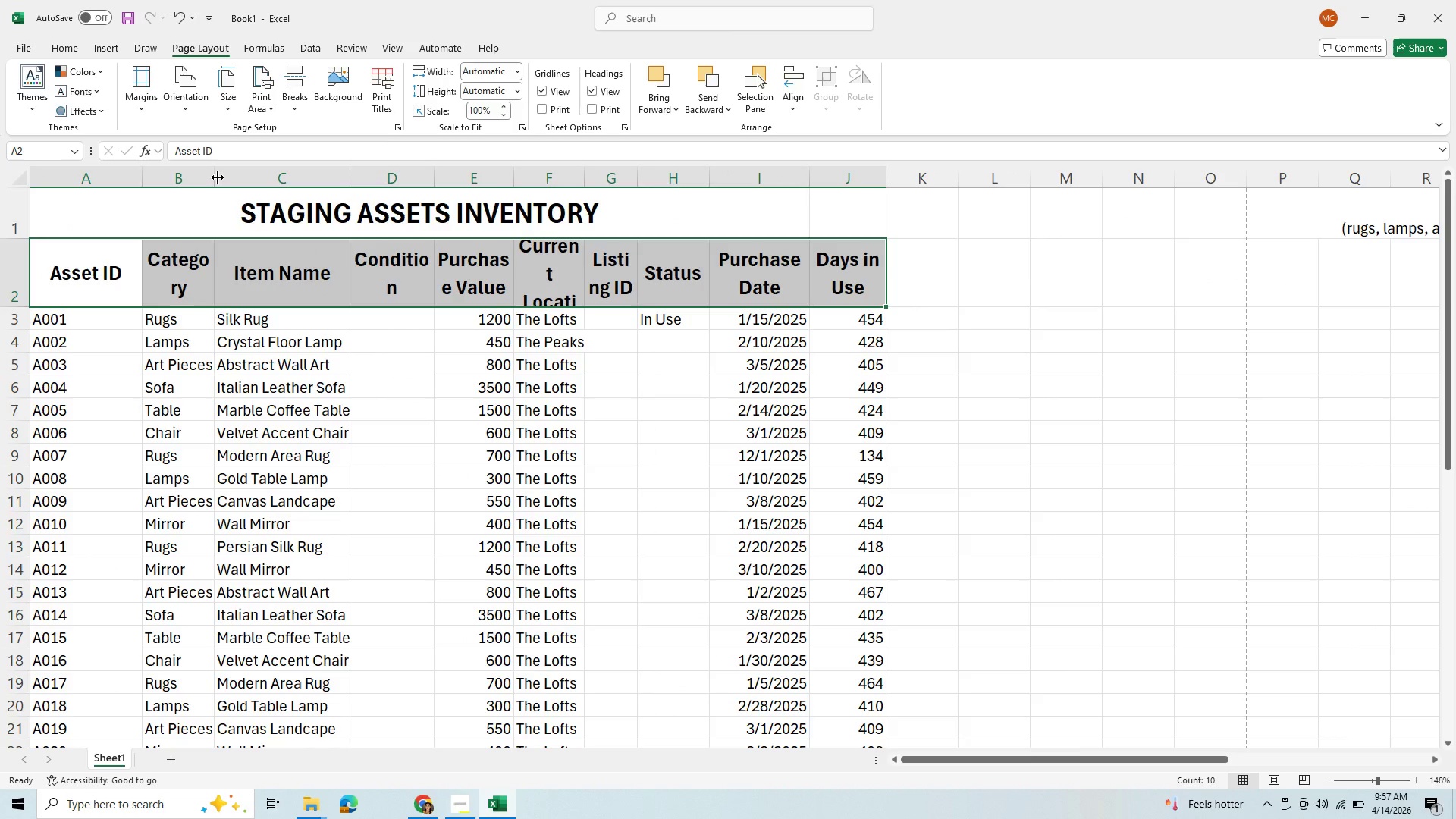 
left_click_drag(start_coordinate=[215, 177], to_coordinate=[246, 178])
 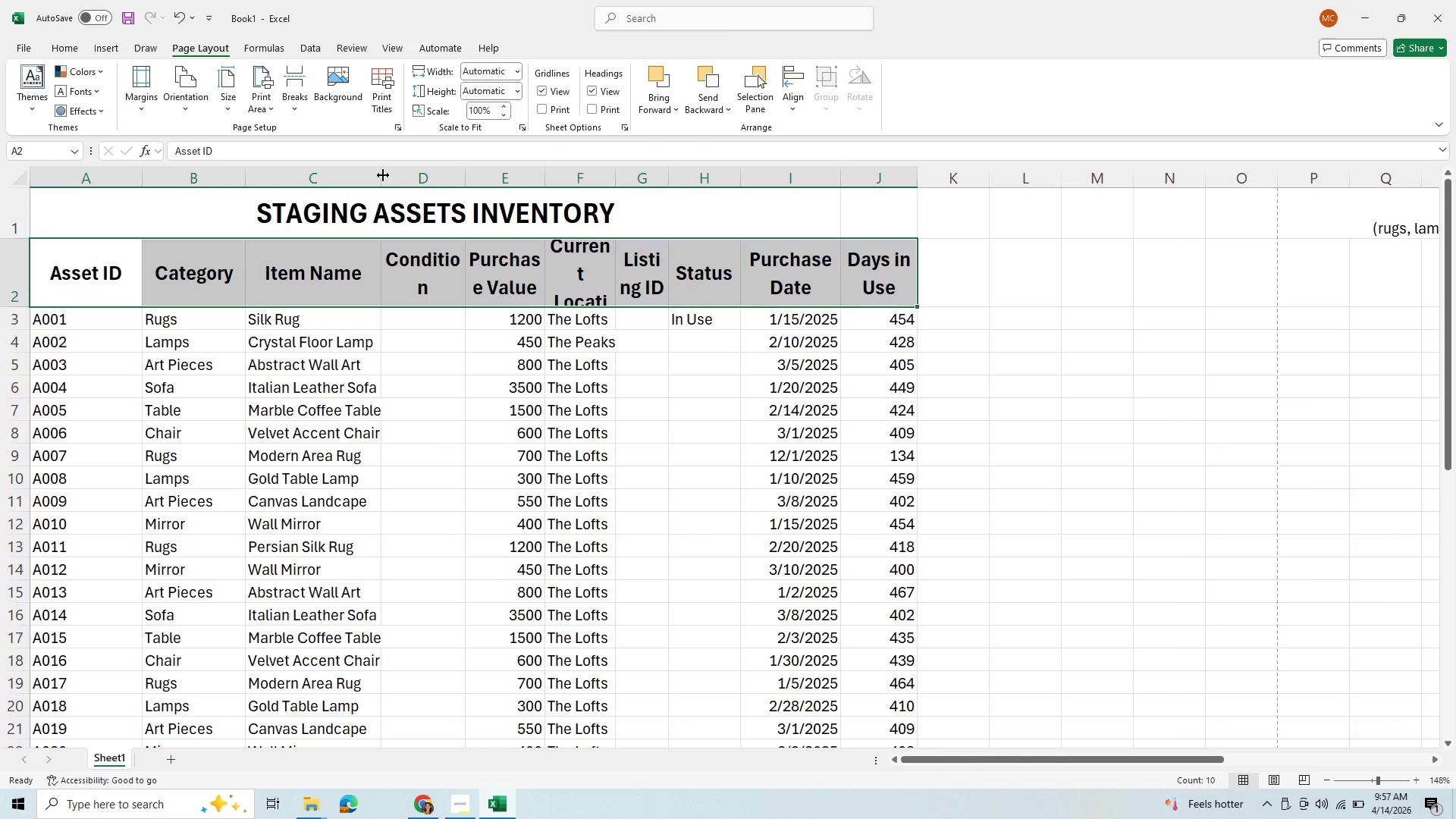 
left_click_drag(start_coordinate=[383, 175], to_coordinate=[397, 178])
 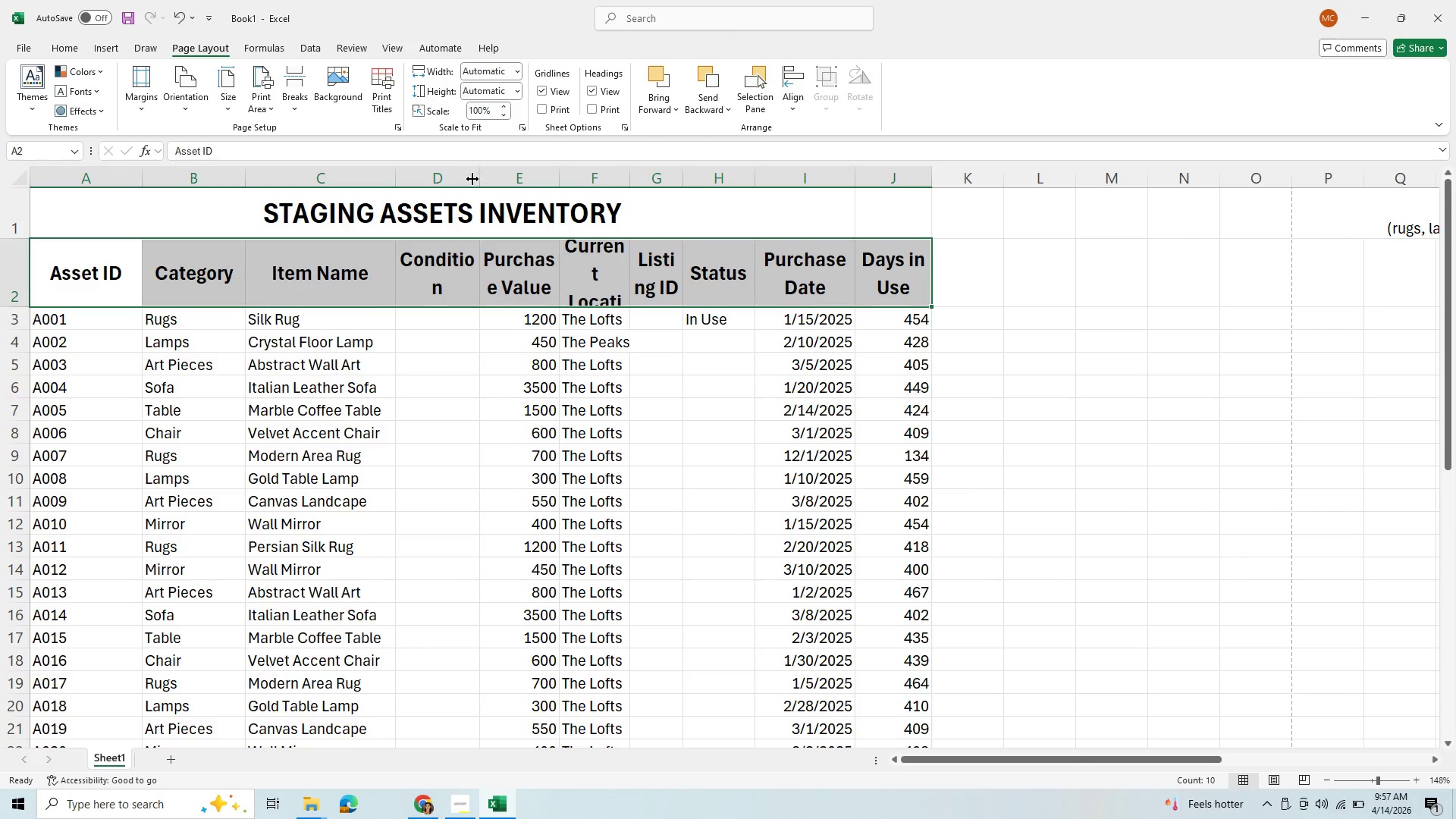 
left_click_drag(start_coordinate=[472, 179], to_coordinate=[500, 183])
 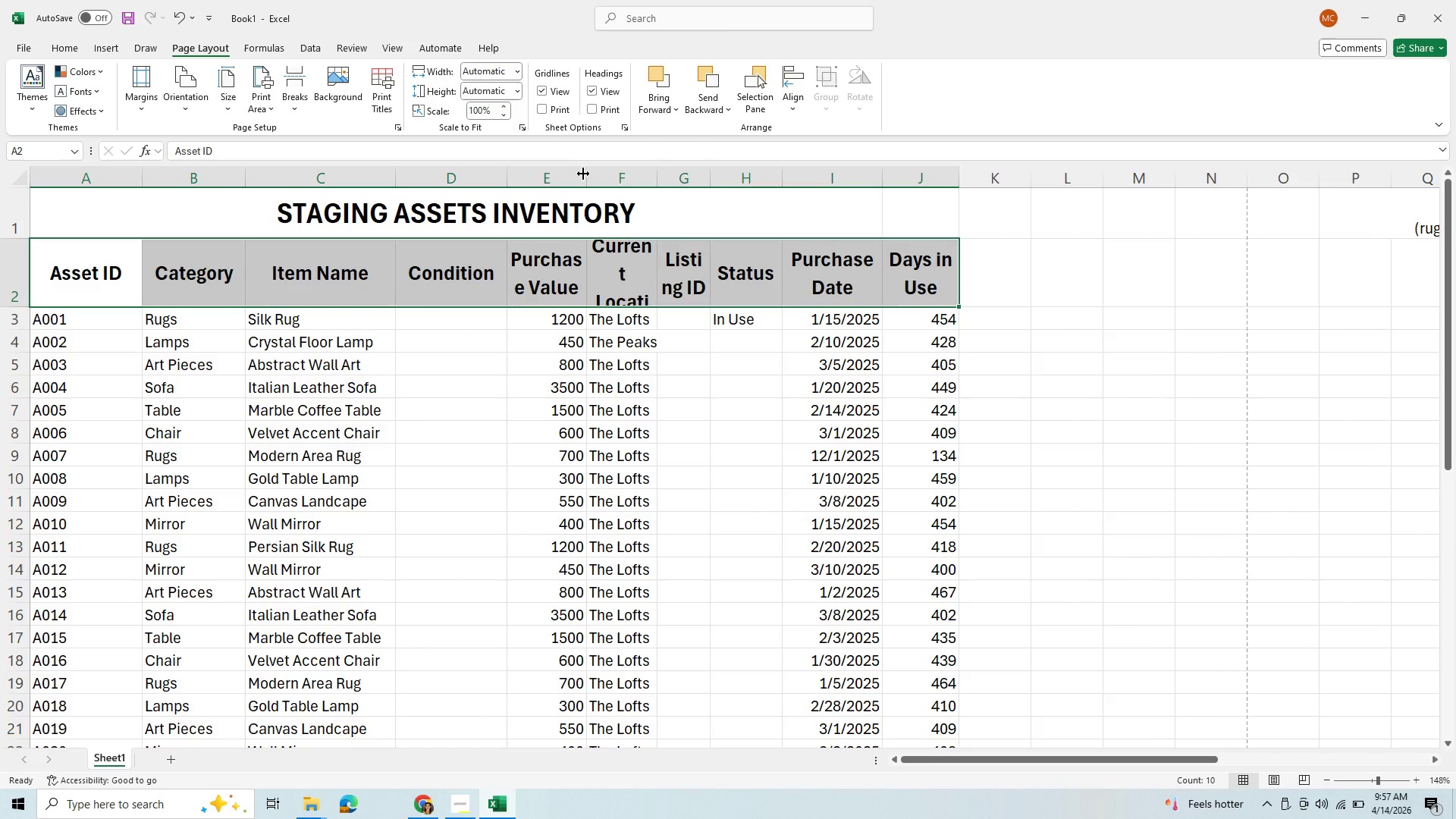 
left_click_drag(start_coordinate=[588, 174], to_coordinate=[617, 174])
 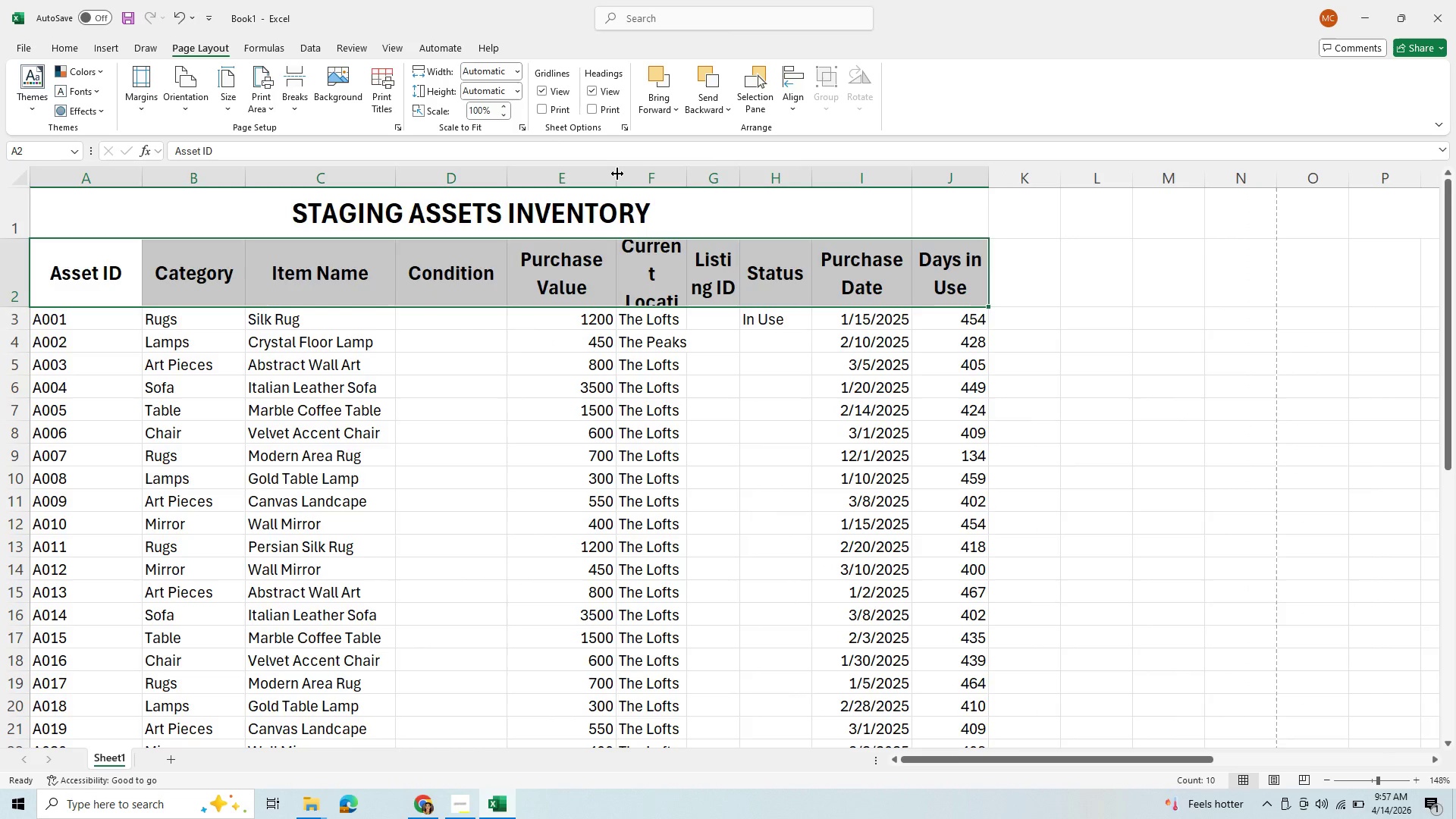 
left_click_drag(start_coordinate=[617, 174], to_coordinate=[644, 175])
 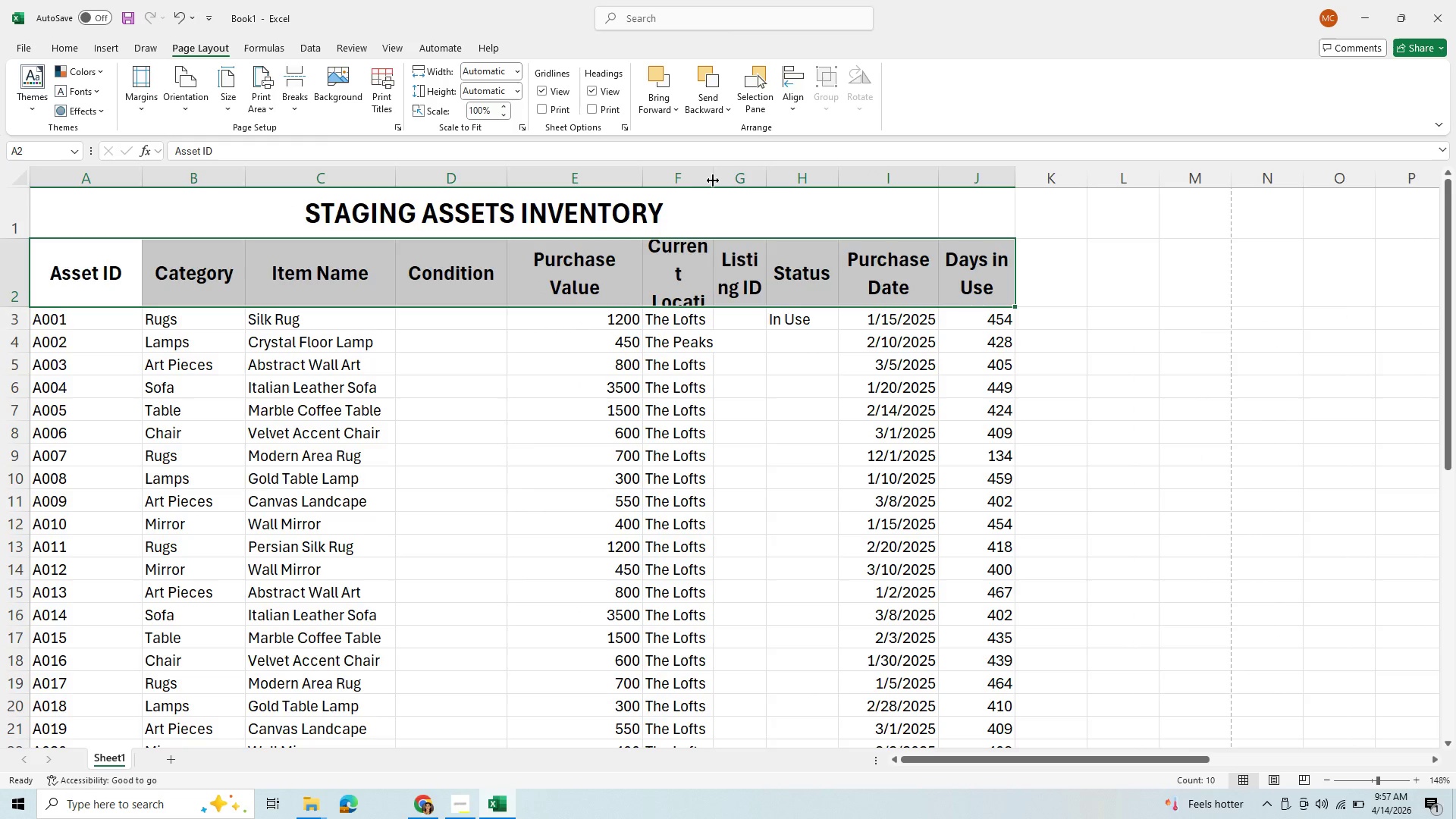 
left_click_drag(start_coordinate=[715, 177], to_coordinate=[791, 193])
 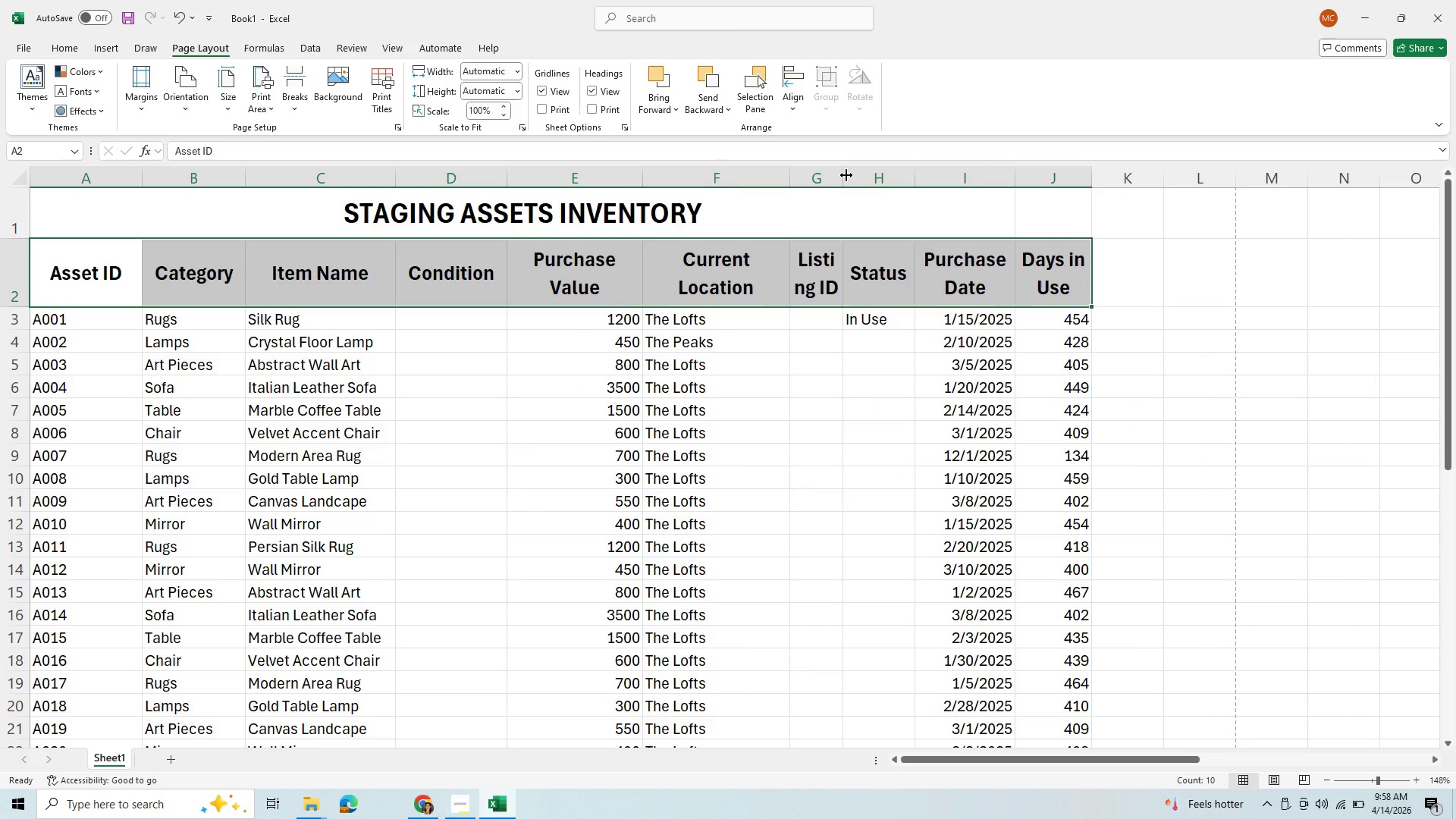 
left_click_drag(start_coordinate=[846, 175], to_coordinate=[890, 179])
 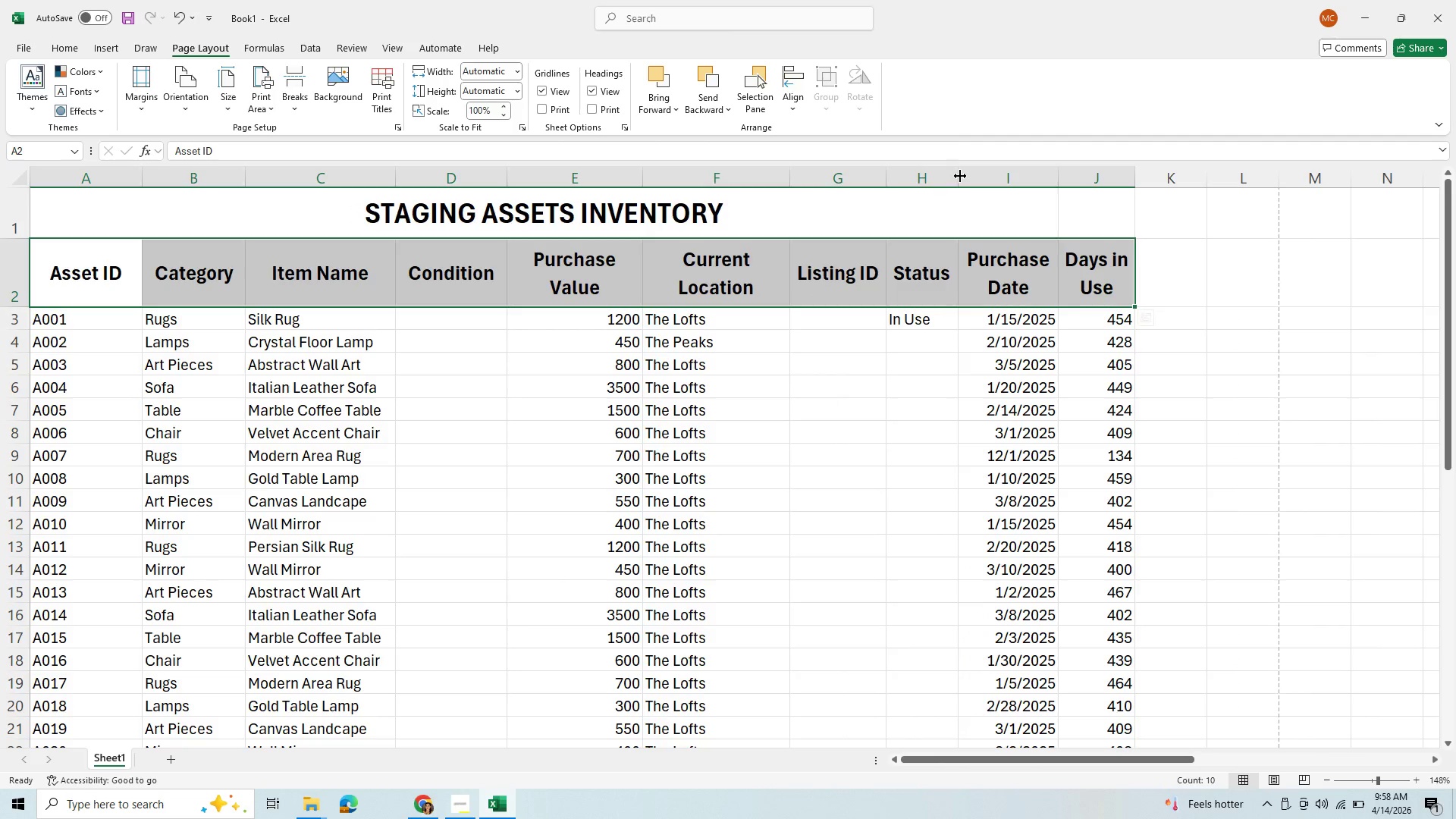 
left_click_drag(start_coordinate=[960, 176], to_coordinate=[991, 184])
 